 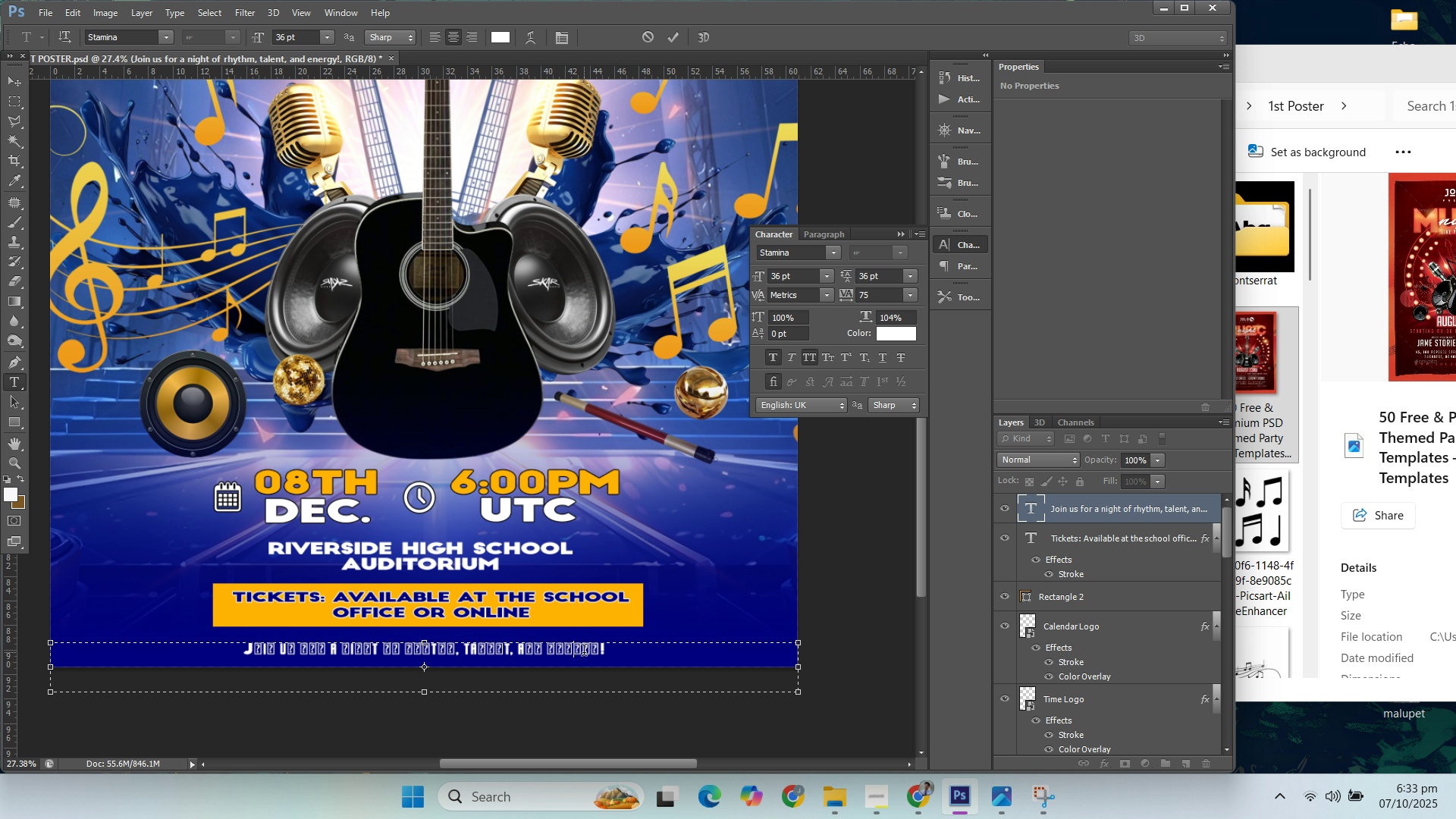 
left_click([593, 654])
 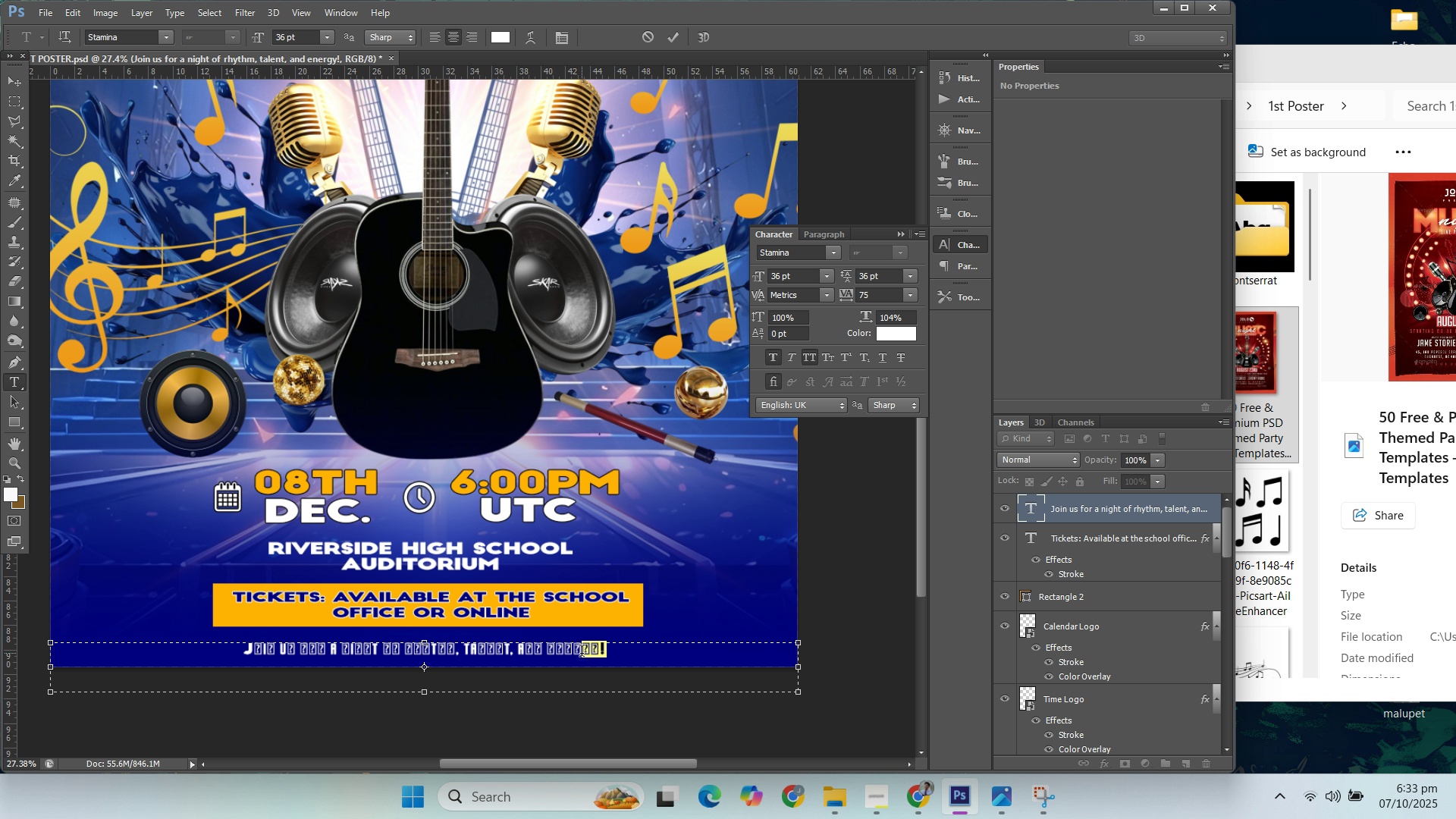 
left_click([582, 655])
 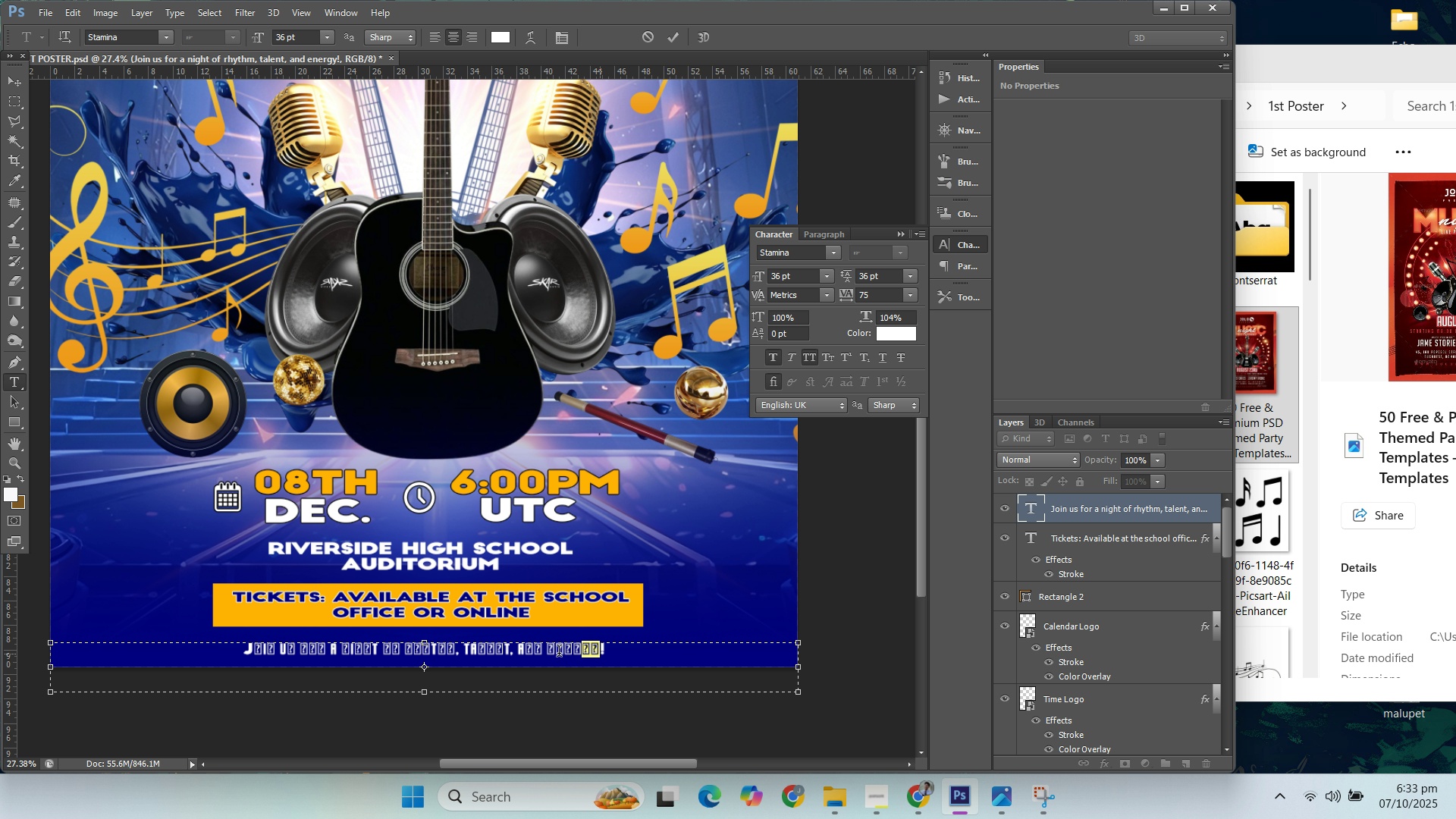 
type(asddasdd)
 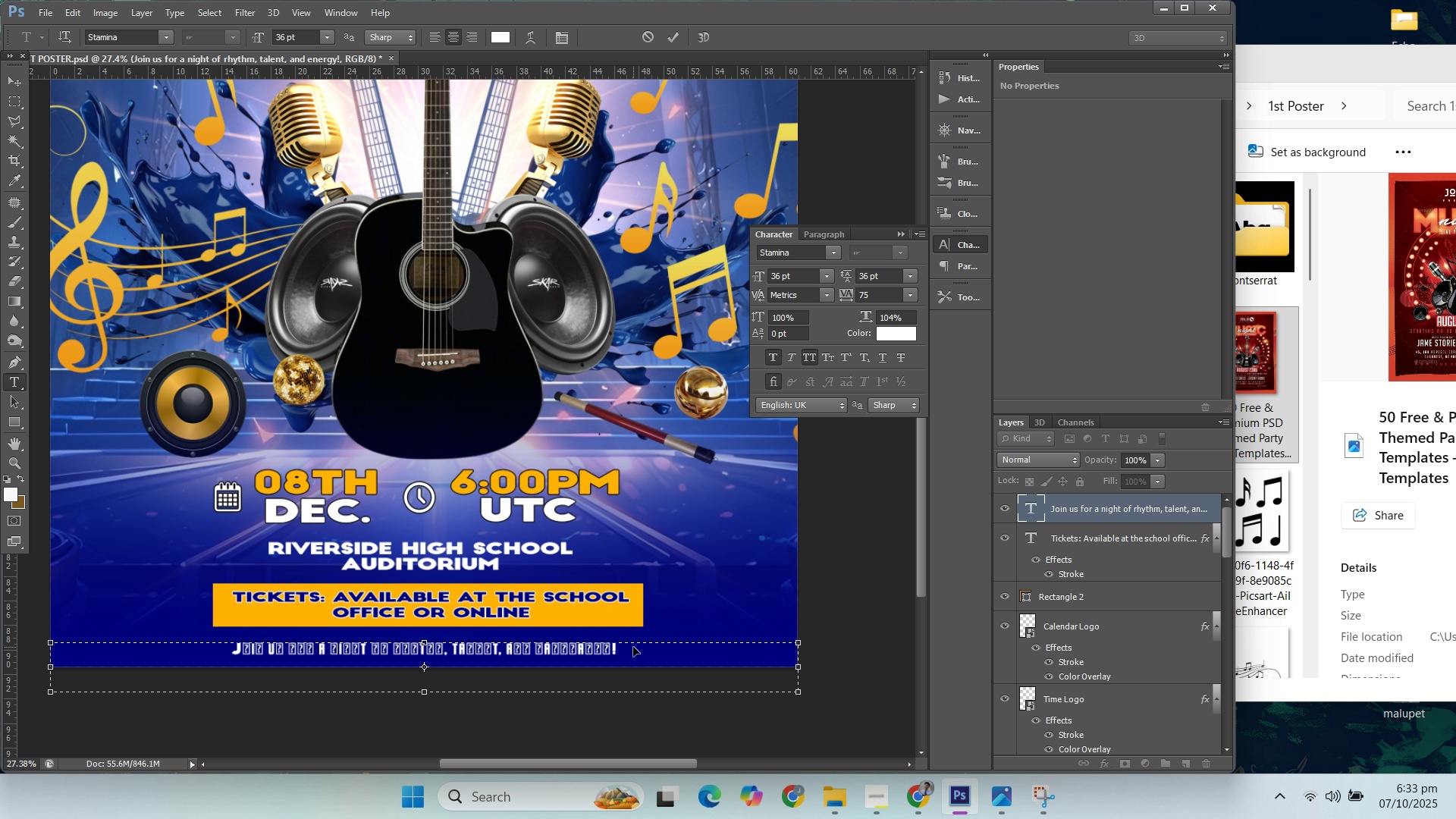 
key(Control+Z)
 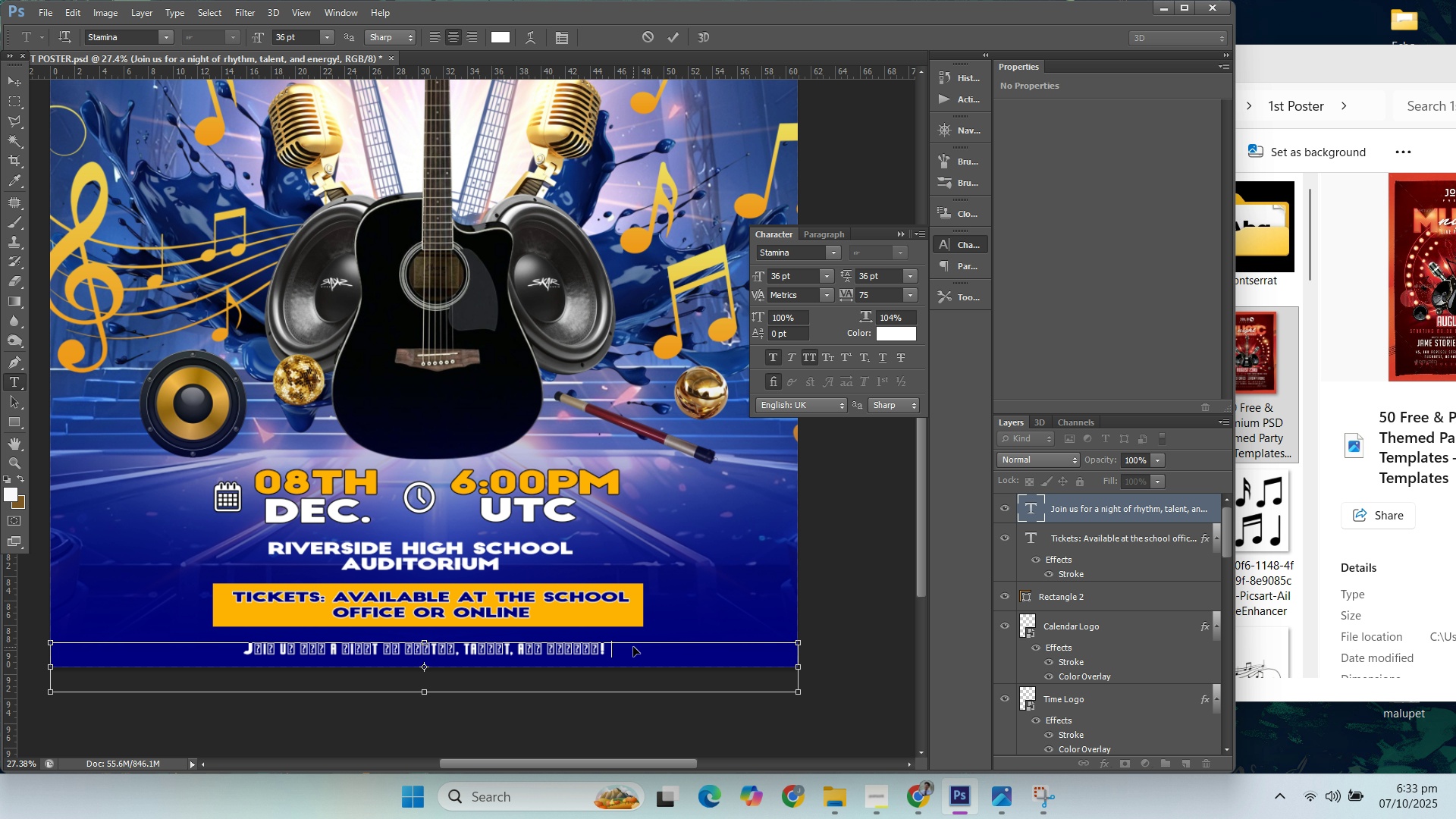 
key(Control+Z)
 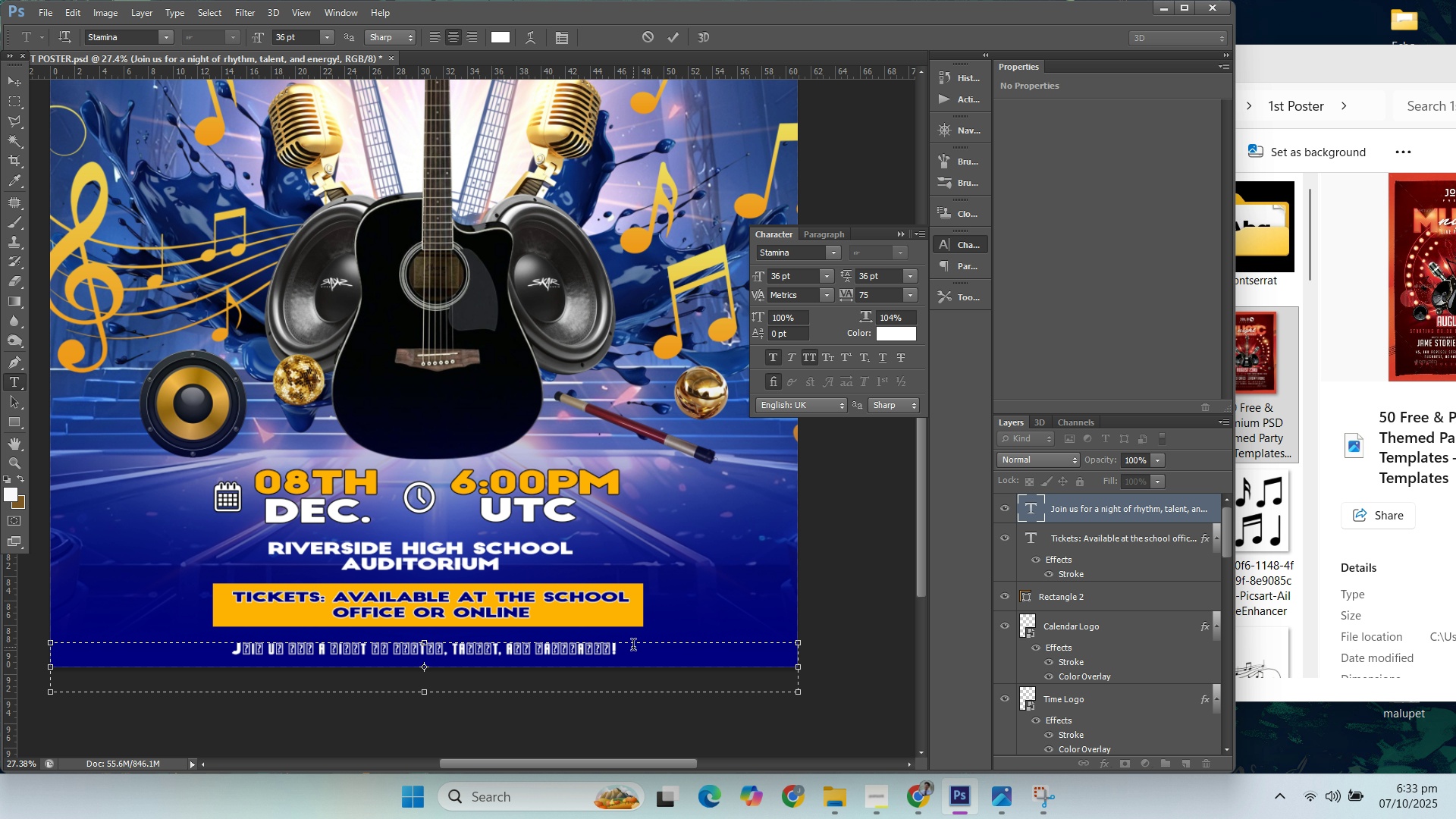 
key(Control+Z)
 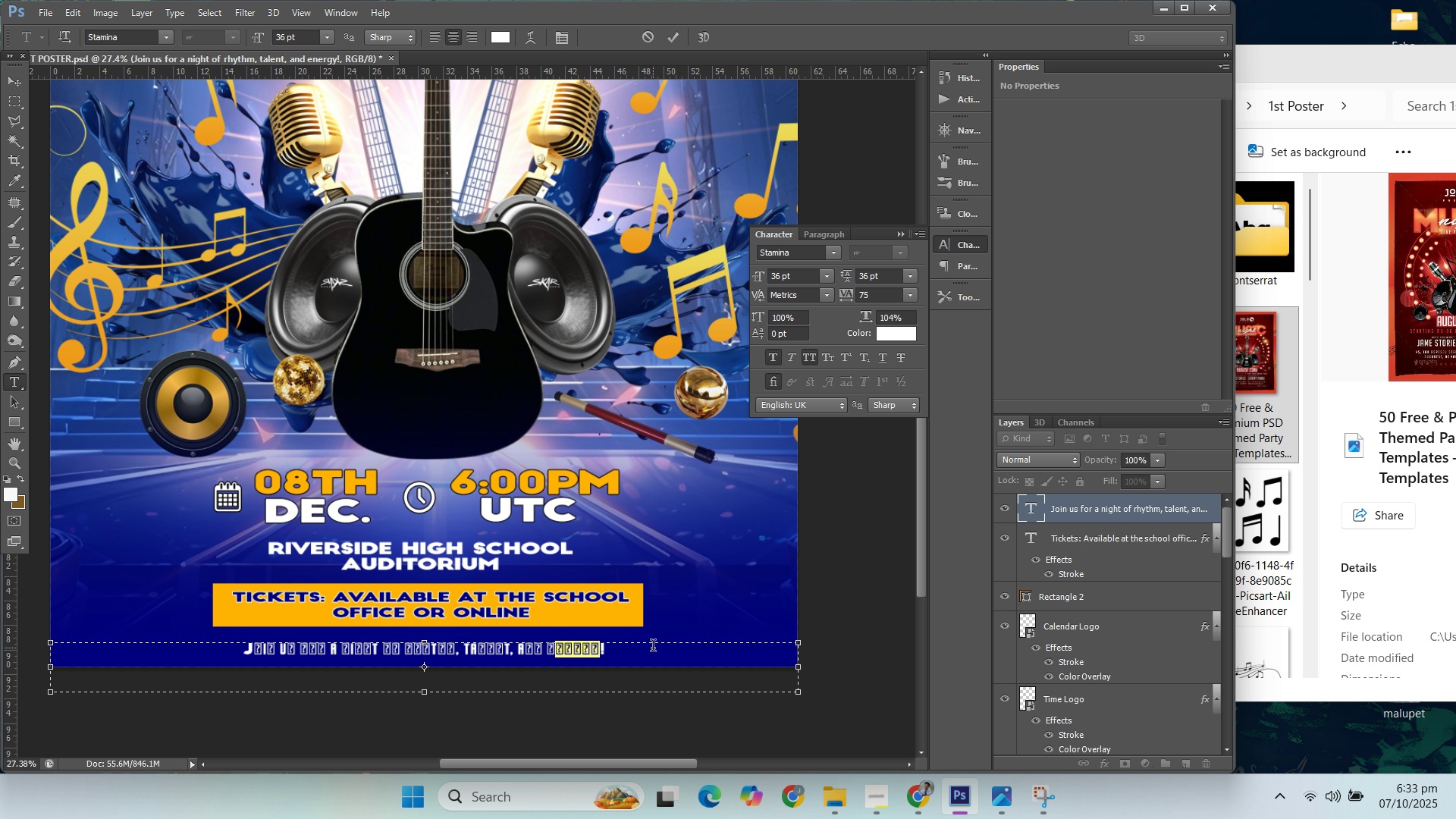 
key(Control+ControlLeft)
 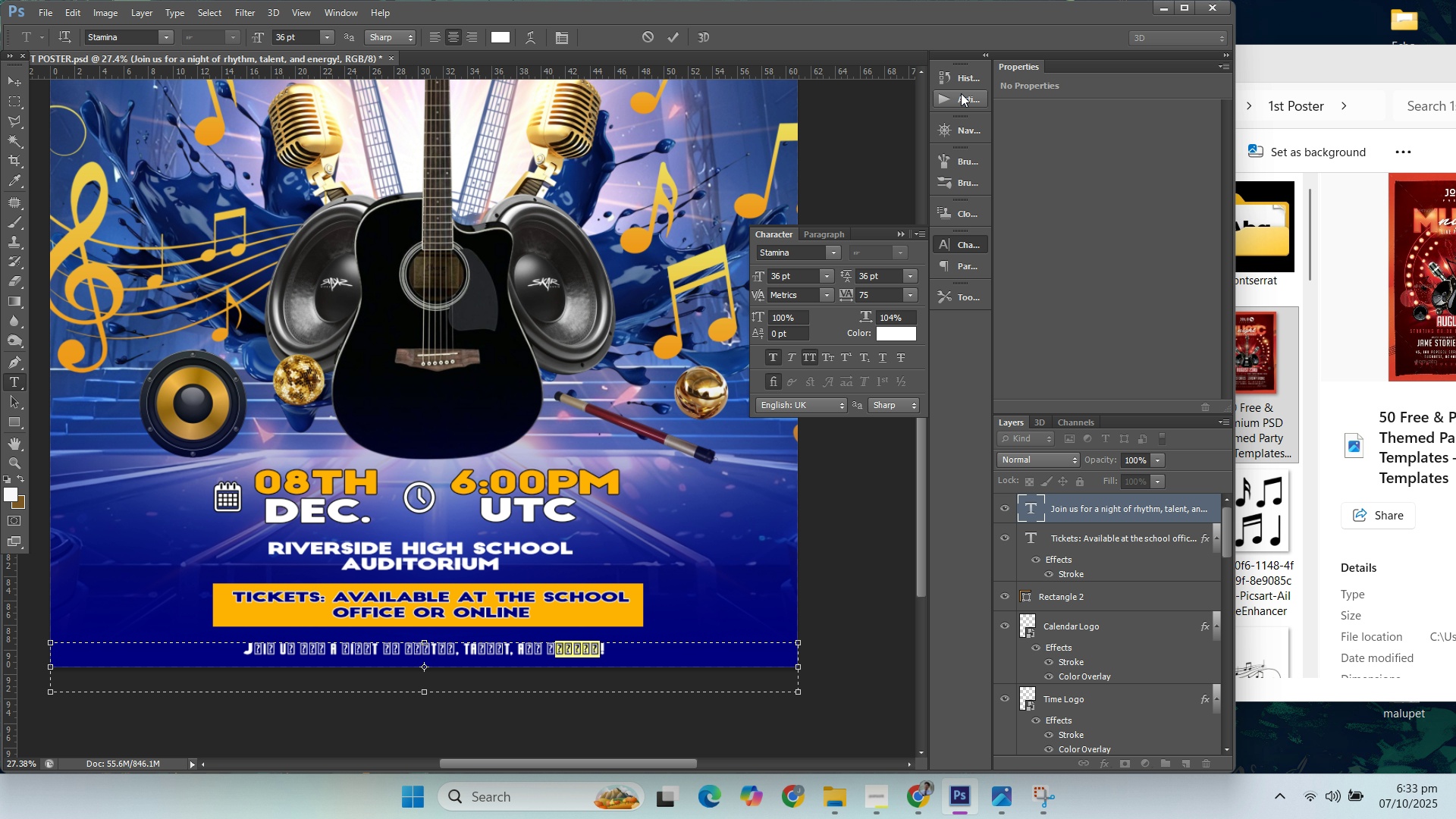 
left_click([961, 89])
 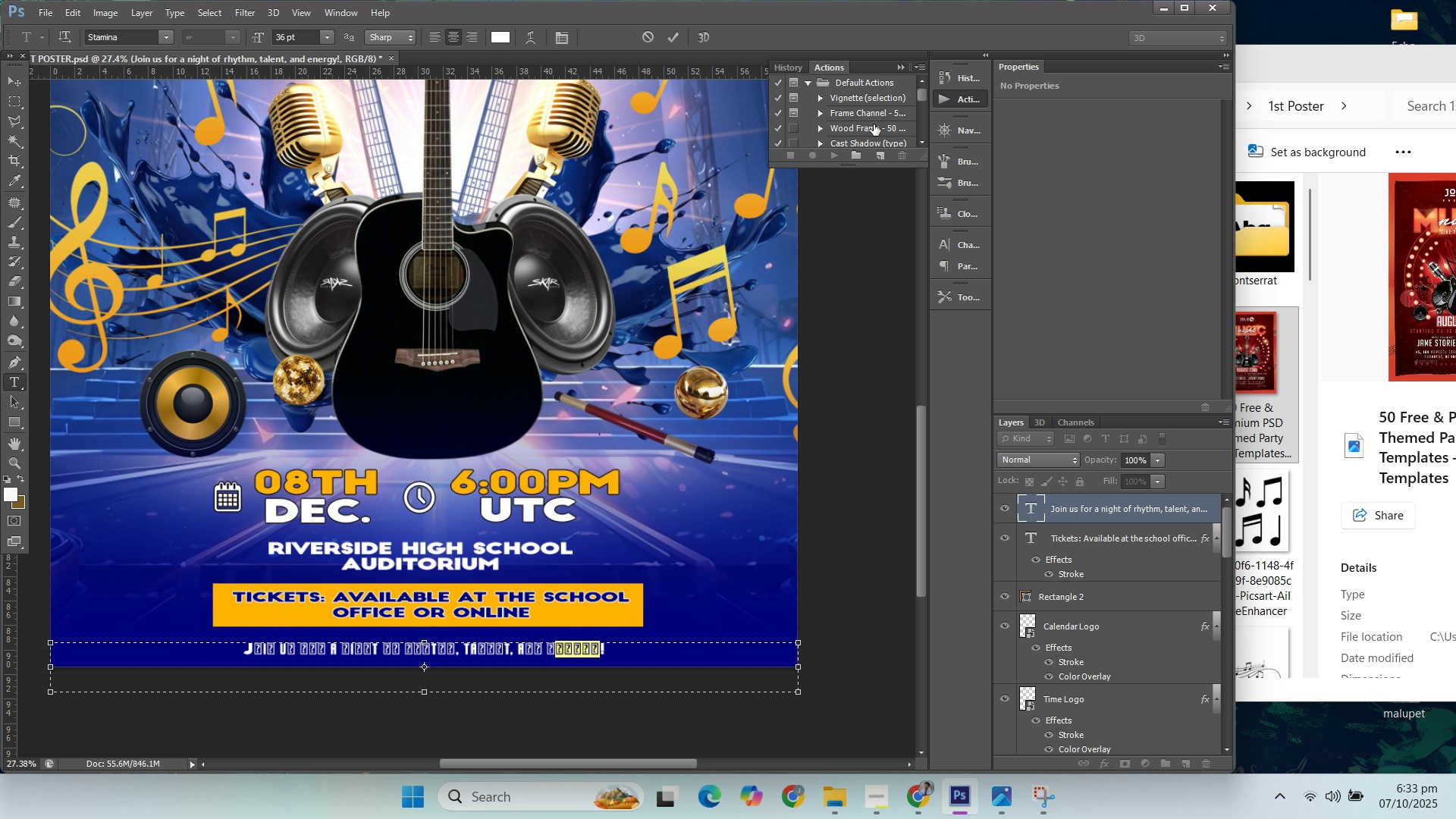 
scroll: coordinate [909, 128], scroll_direction: down, amount: 23.0
 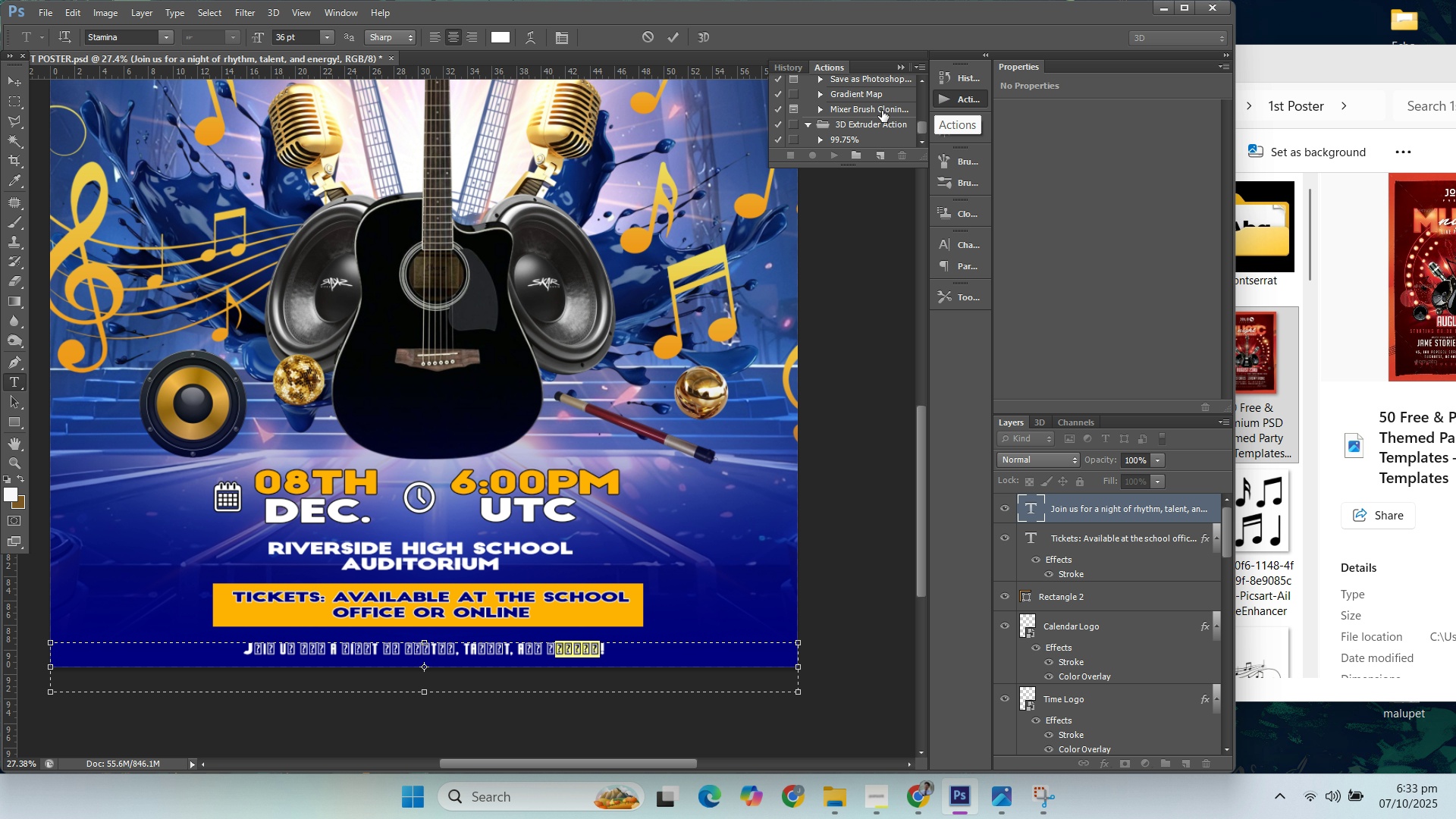 
scroll: coordinate [880, 124], scroll_direction: up, amount: 6.0
 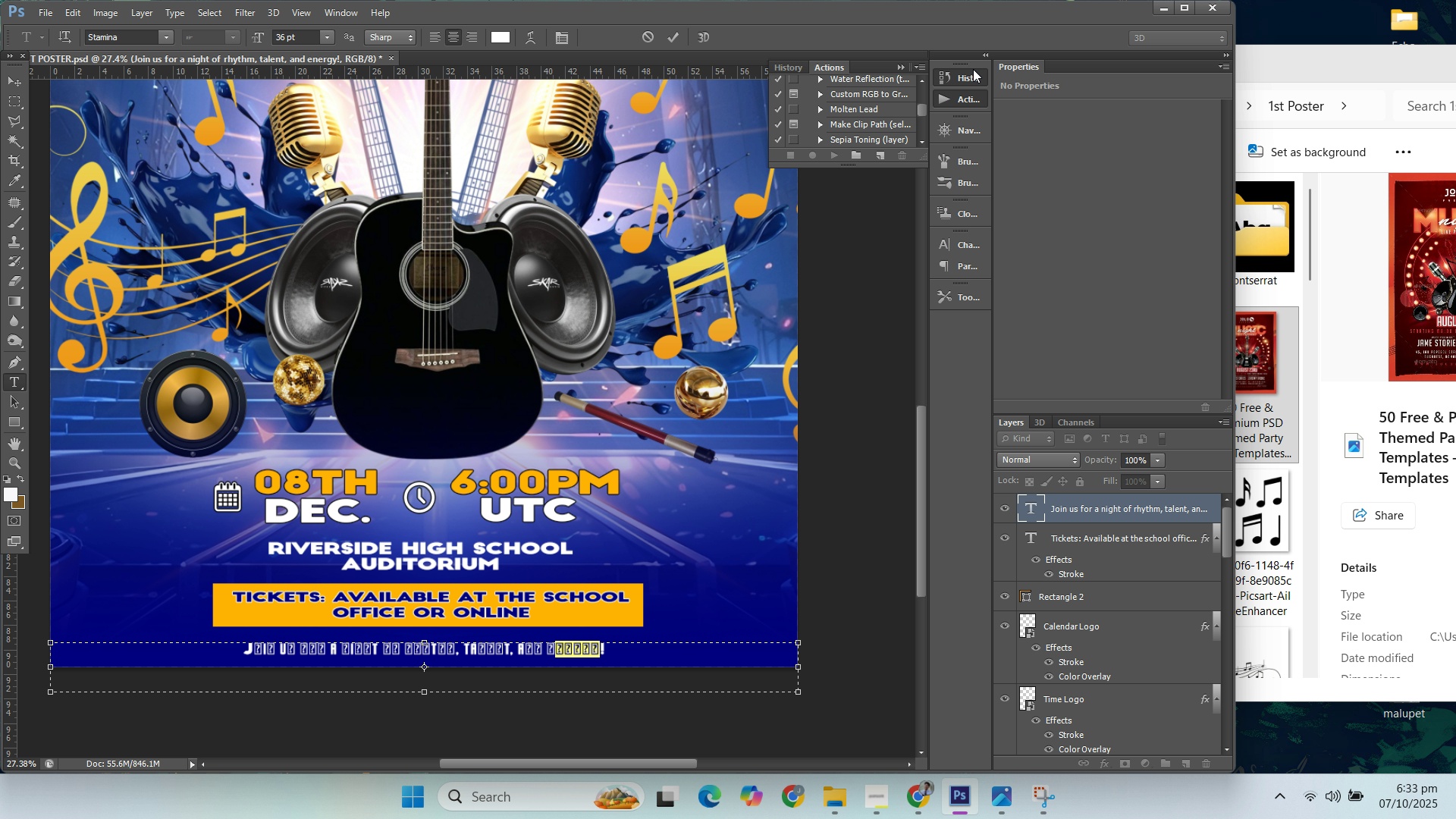 
left_click([973, 69])
 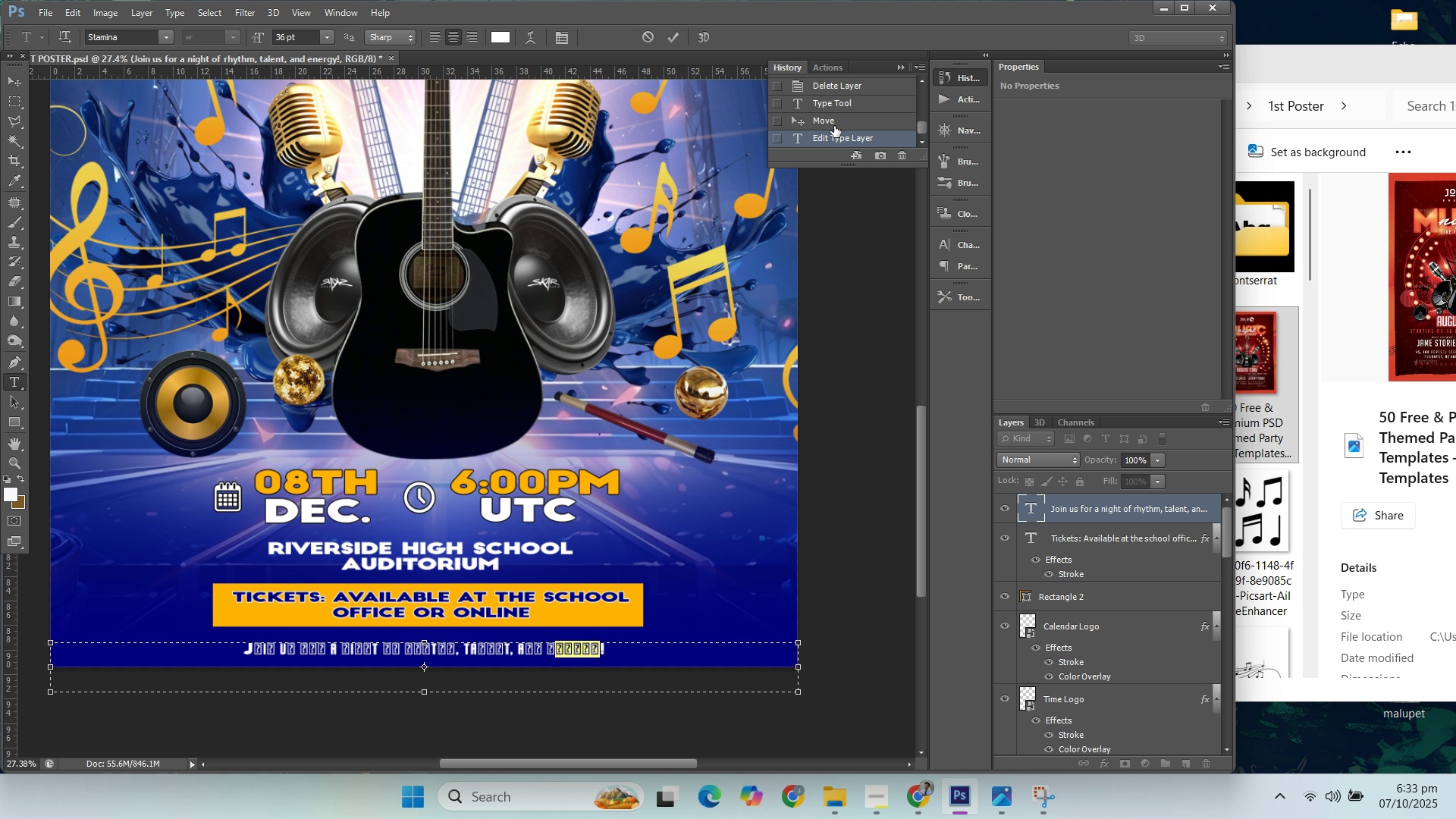 
left_click([835, 126])
 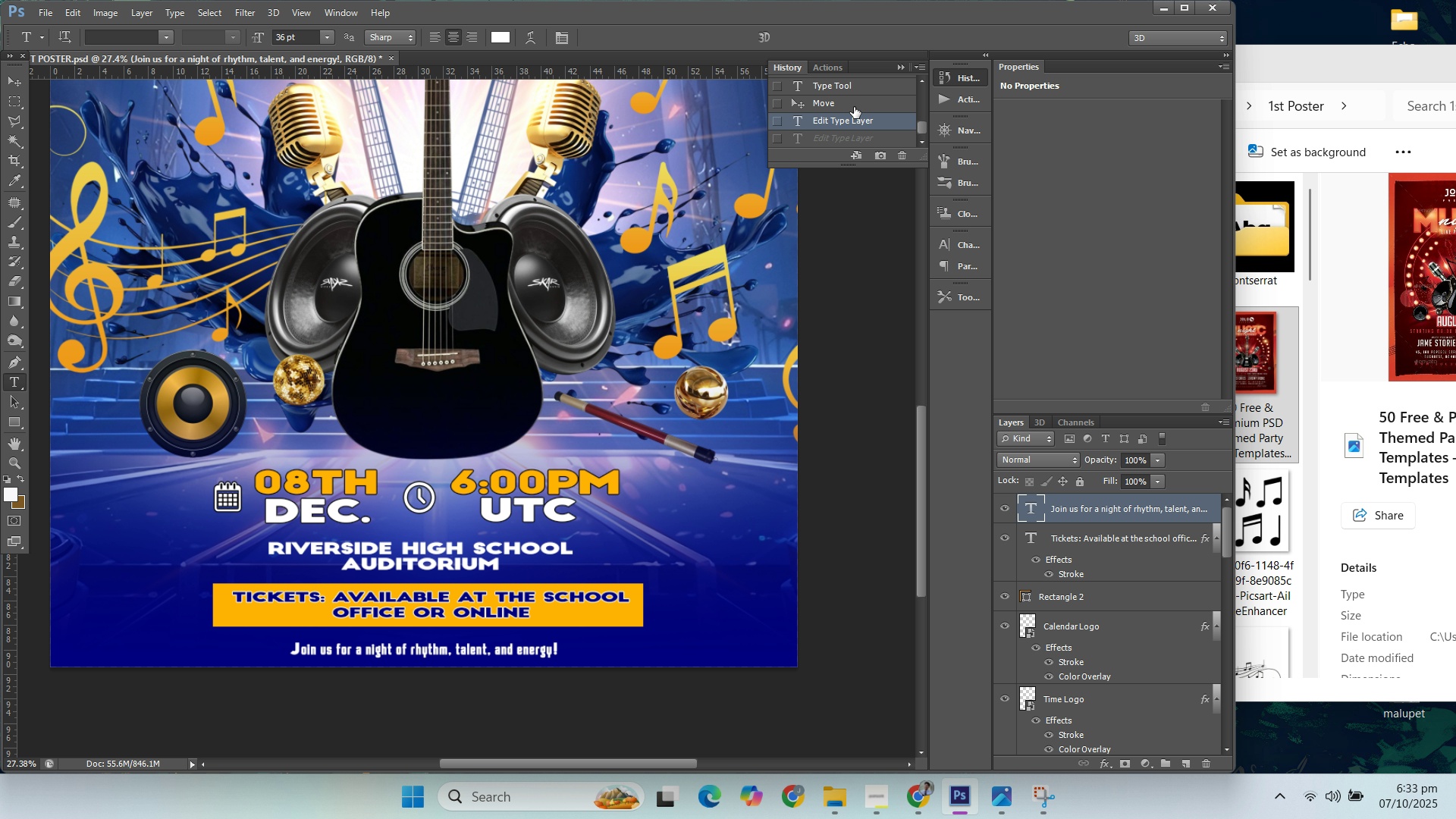 
left_click([854, 107])
 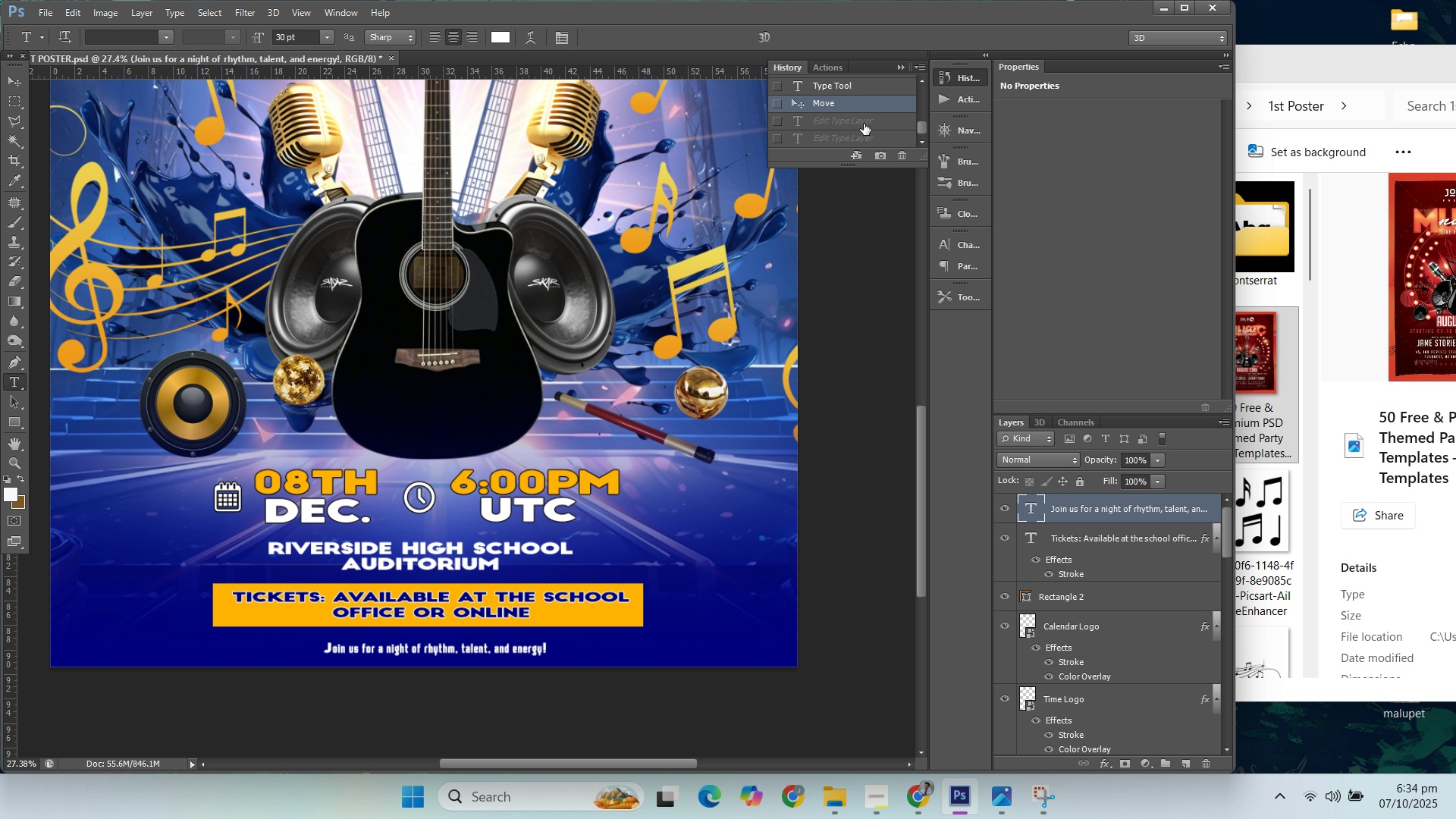 
left_click([863, 124])
 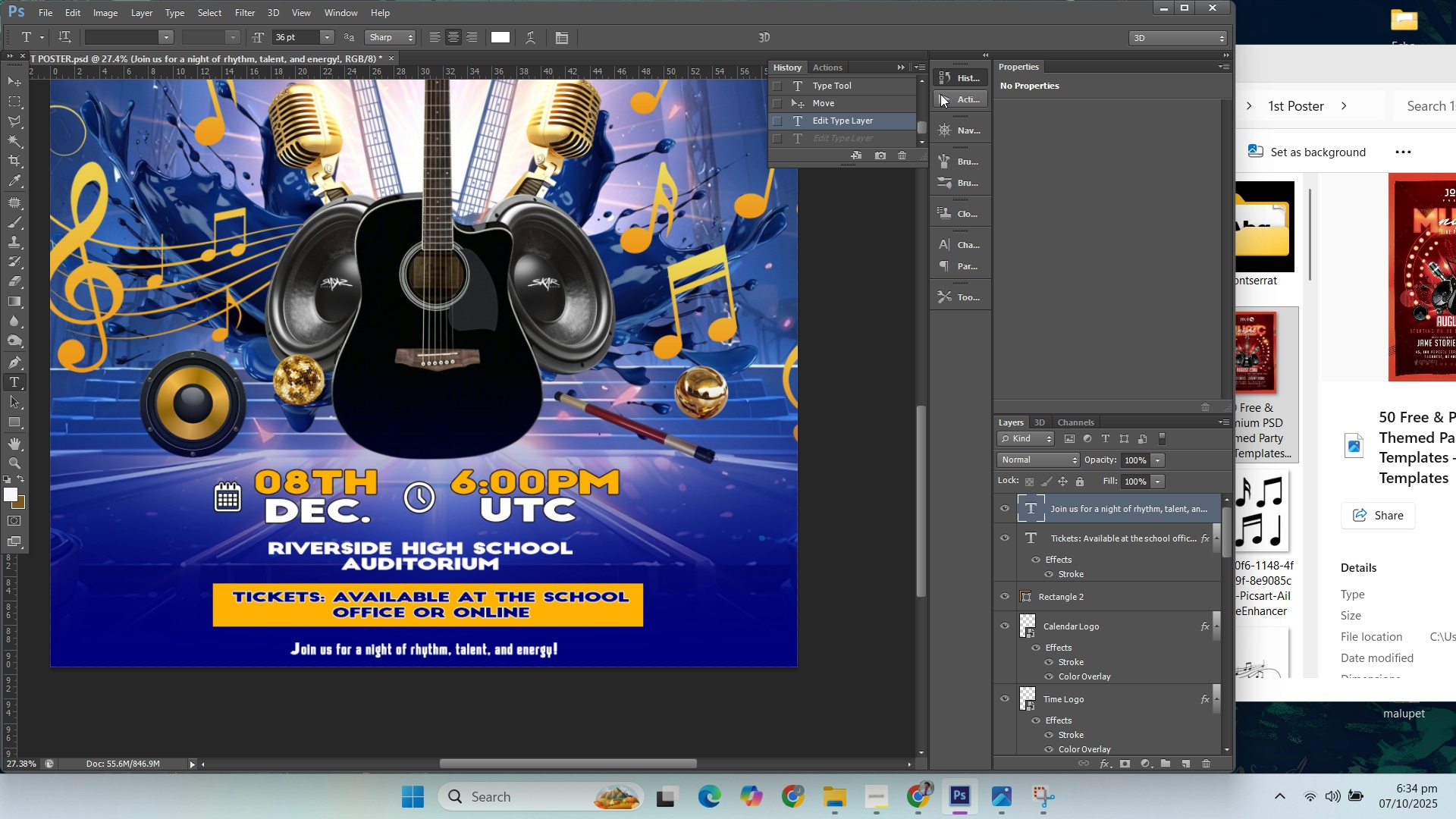 
left_click([950, 76])
 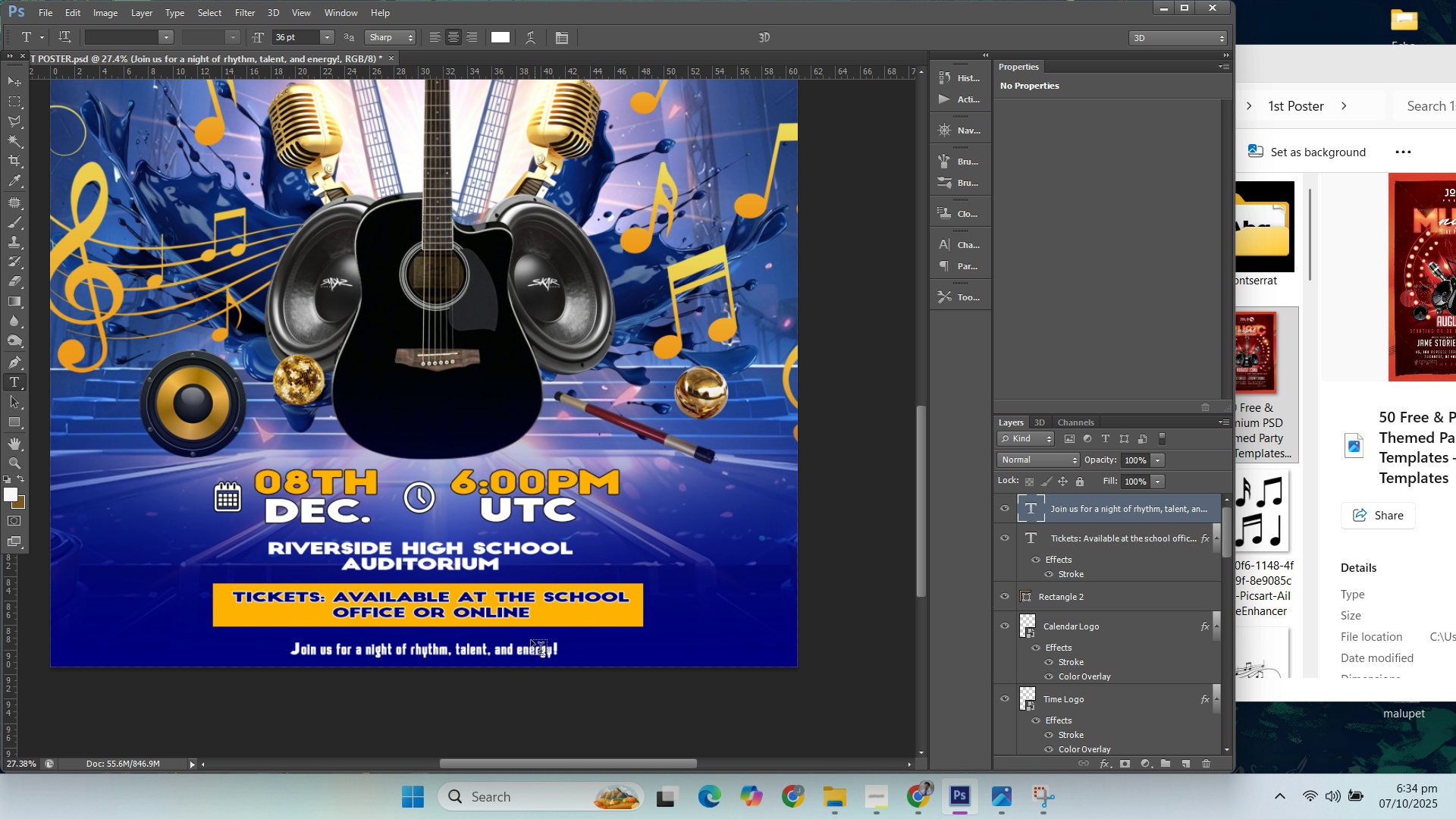 
hold_key(key=AltLeft, duration=1.52)
scroll: coordinate [418, 630], scroll_direction: up, amount: 7.0
 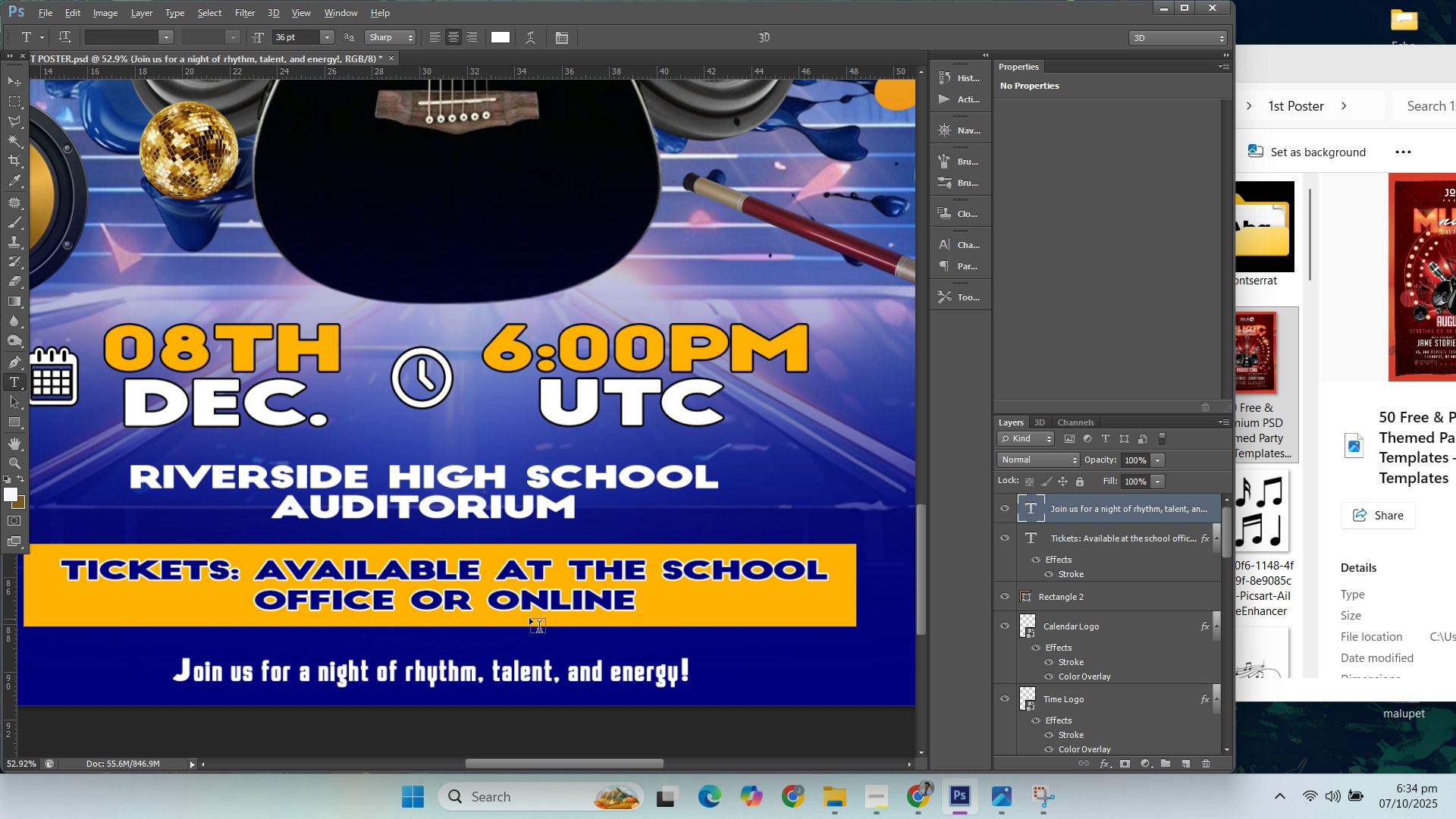 
hold_key(key=AltLeft, duration=1.4)
scroll: coordinate [561, 620], scroll_direction: down, amount: 11.0
 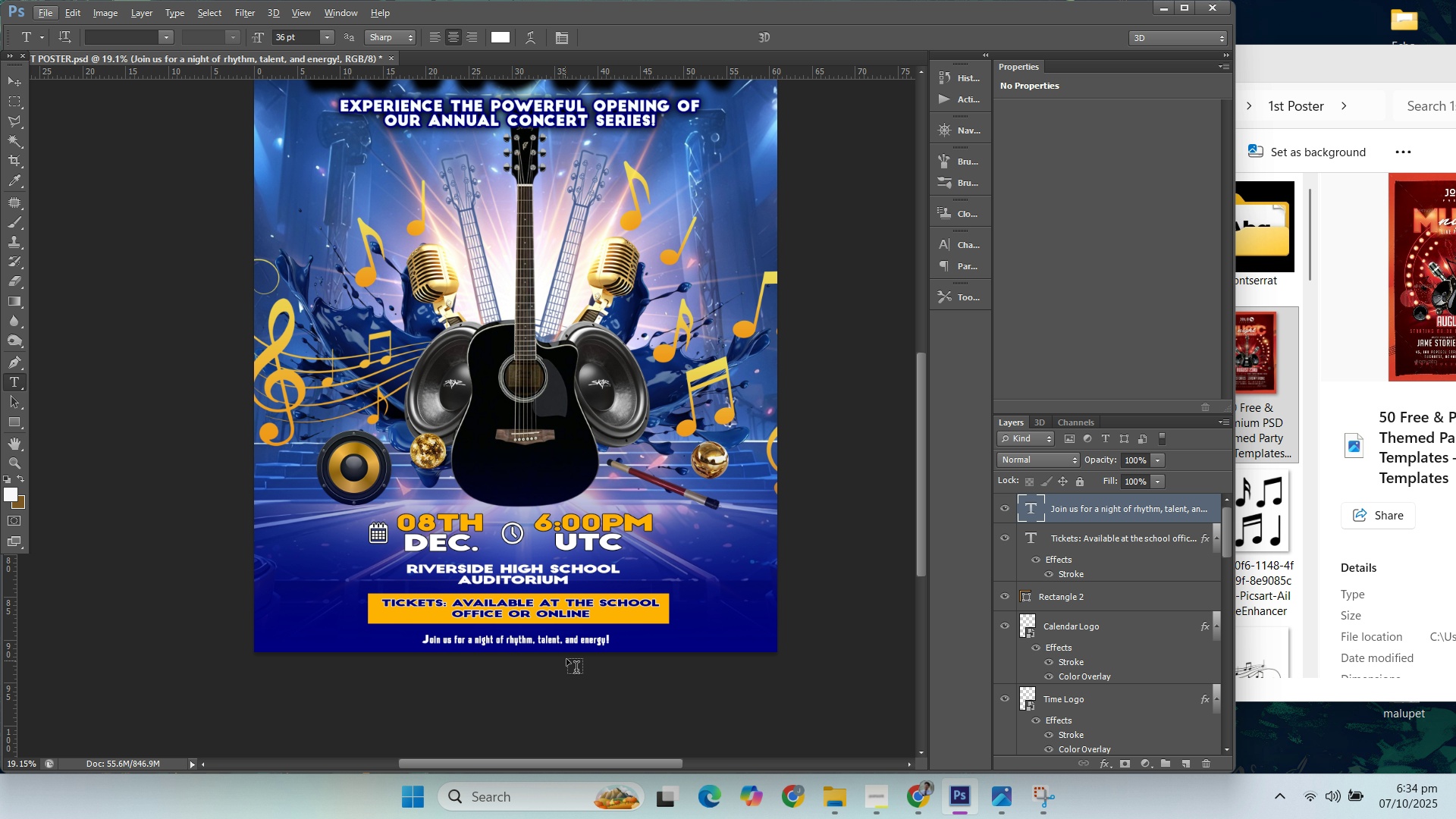 
left_click([573, 636])
 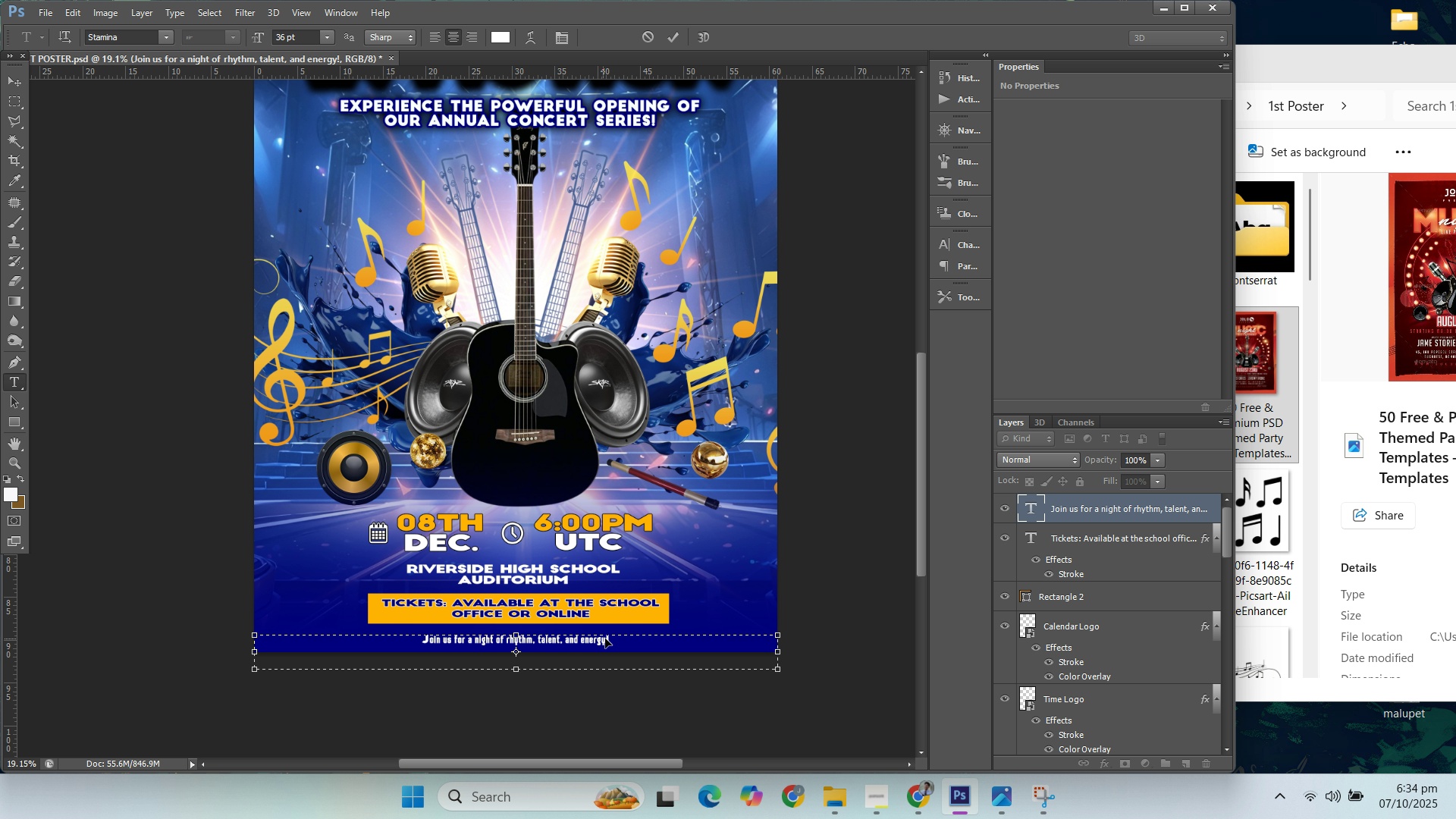 
key(Control+A)
 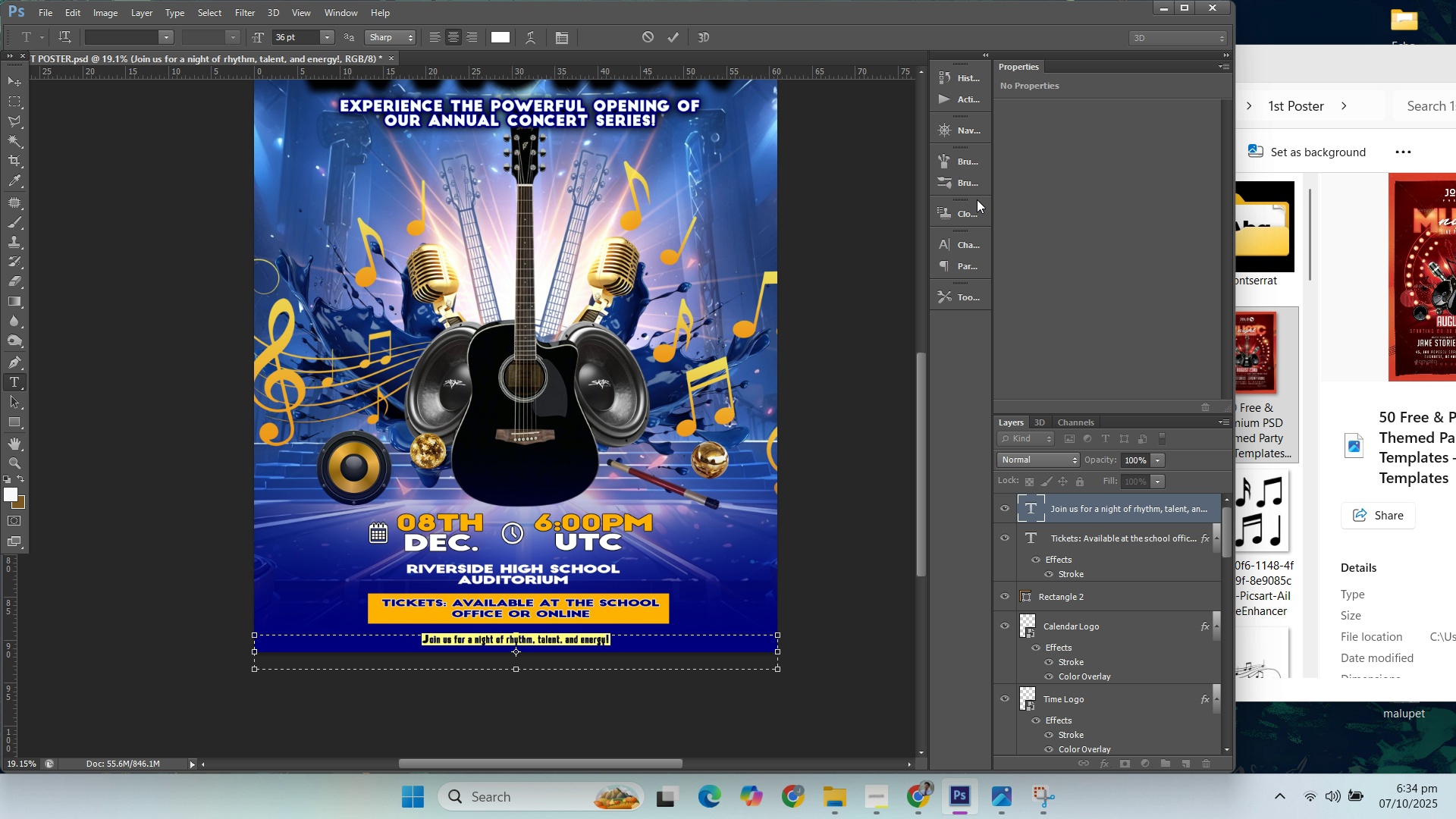 
left_click([967, 241])
 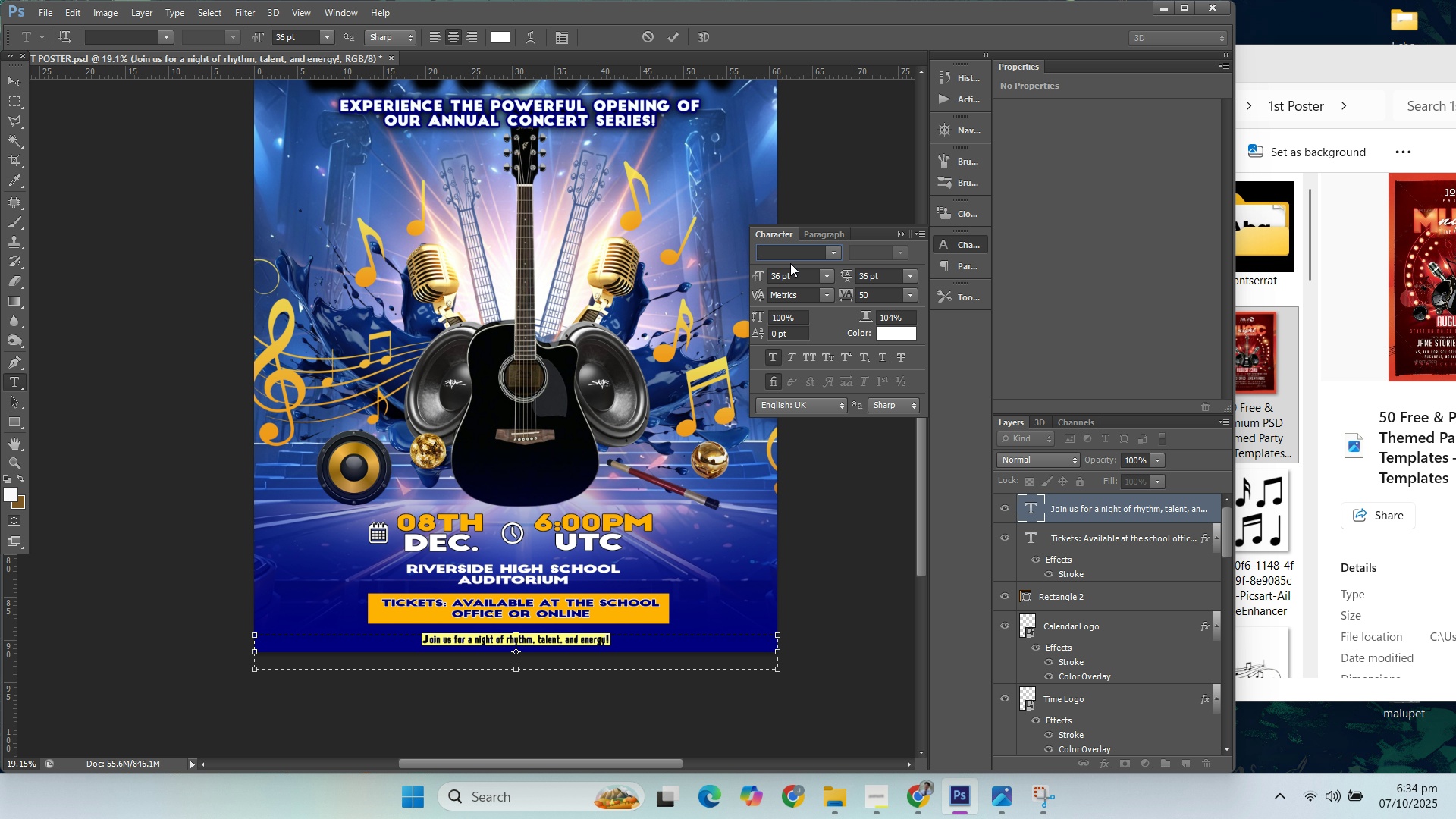 
type(big)
 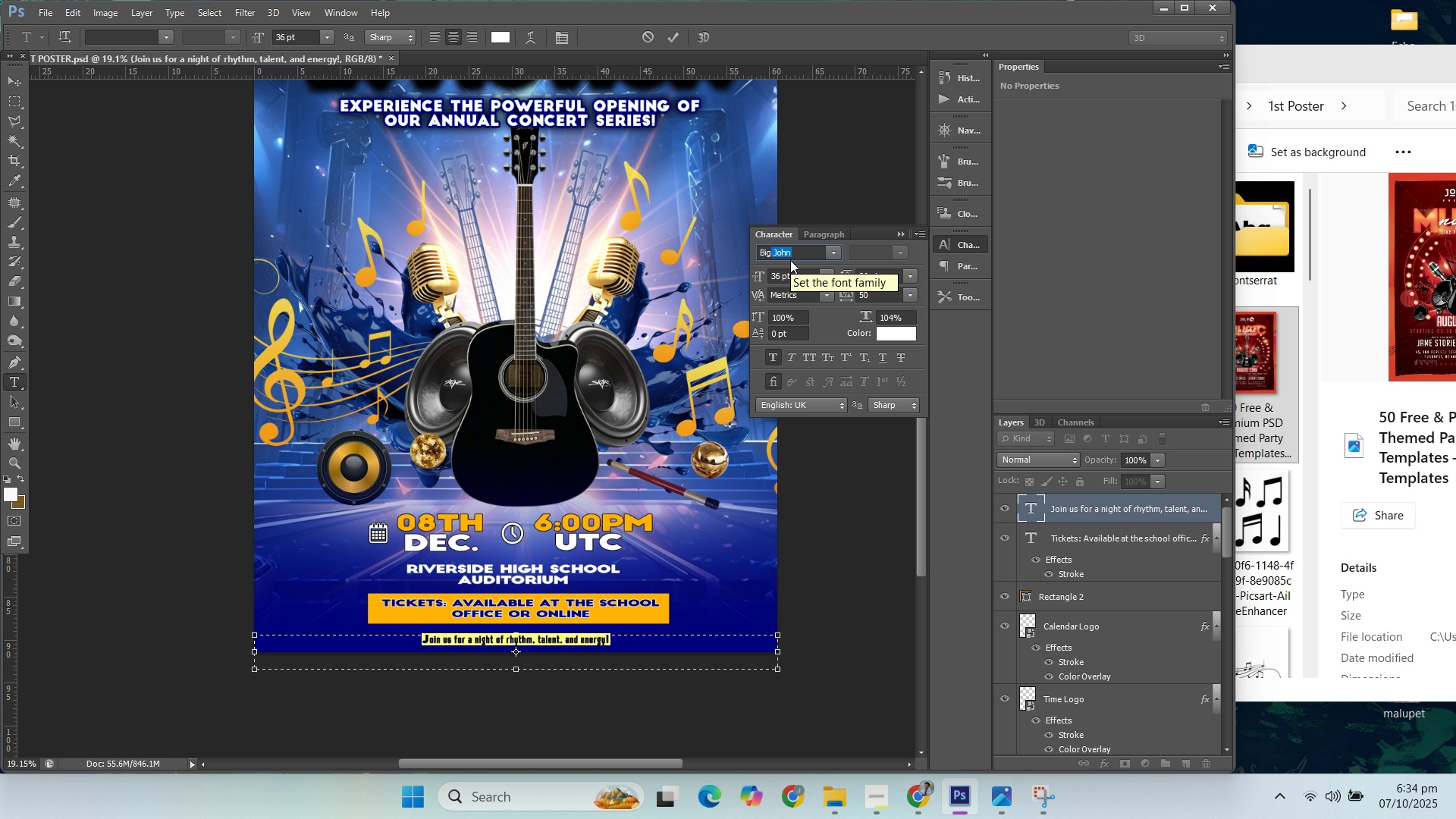 
key(Enter)
 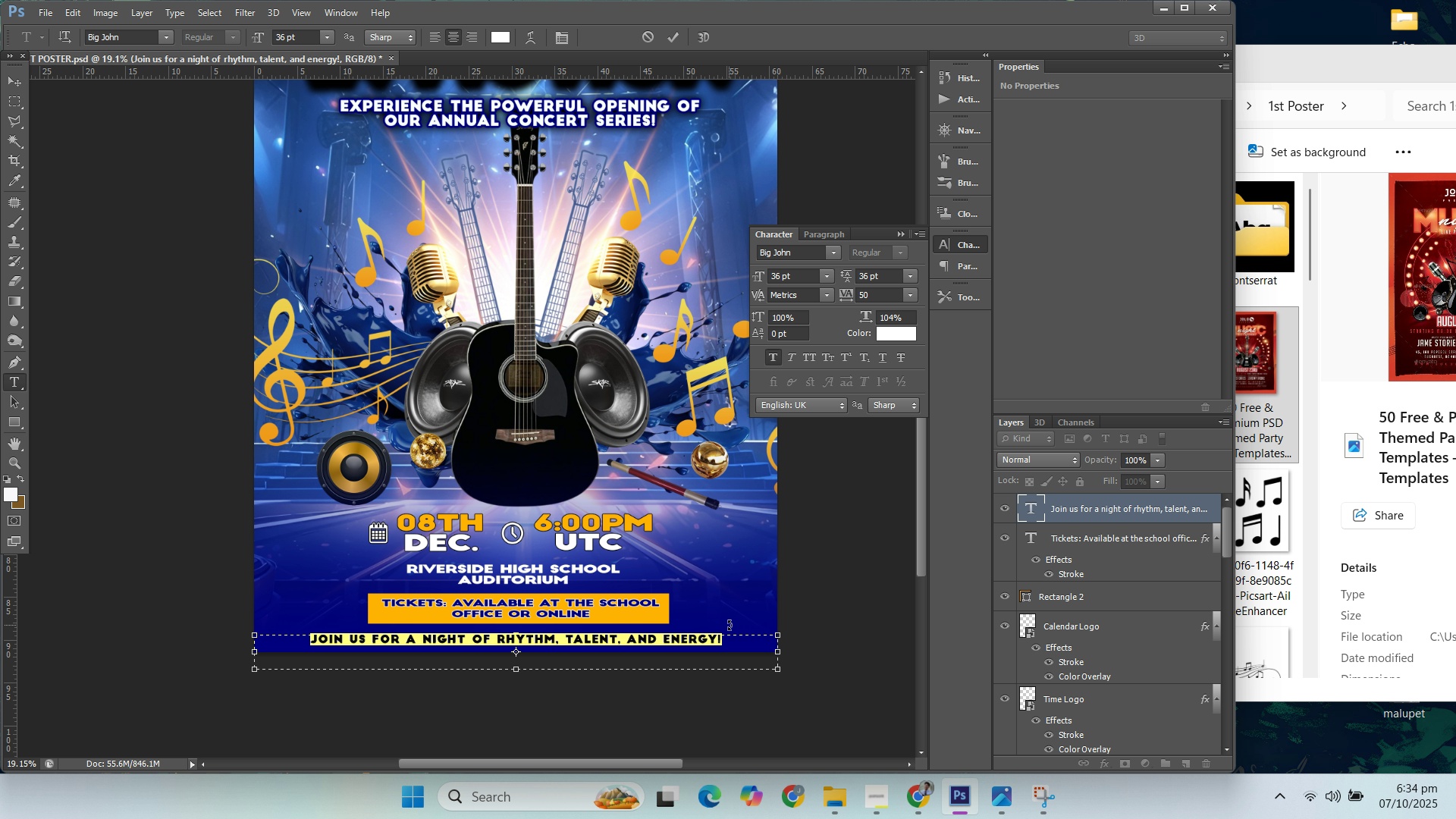 
left_click([727, 640])
 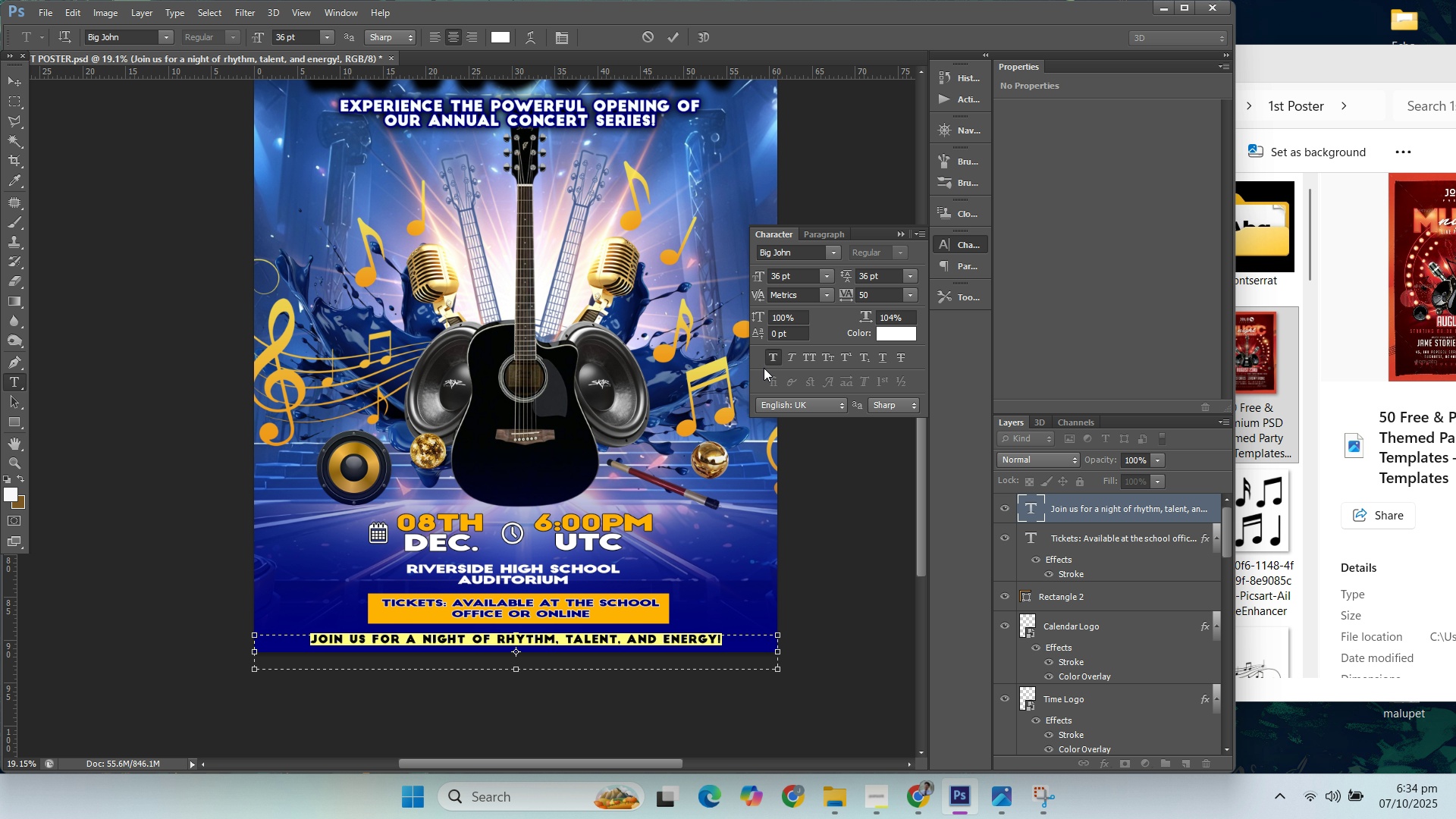 
left_click([773, 357])
 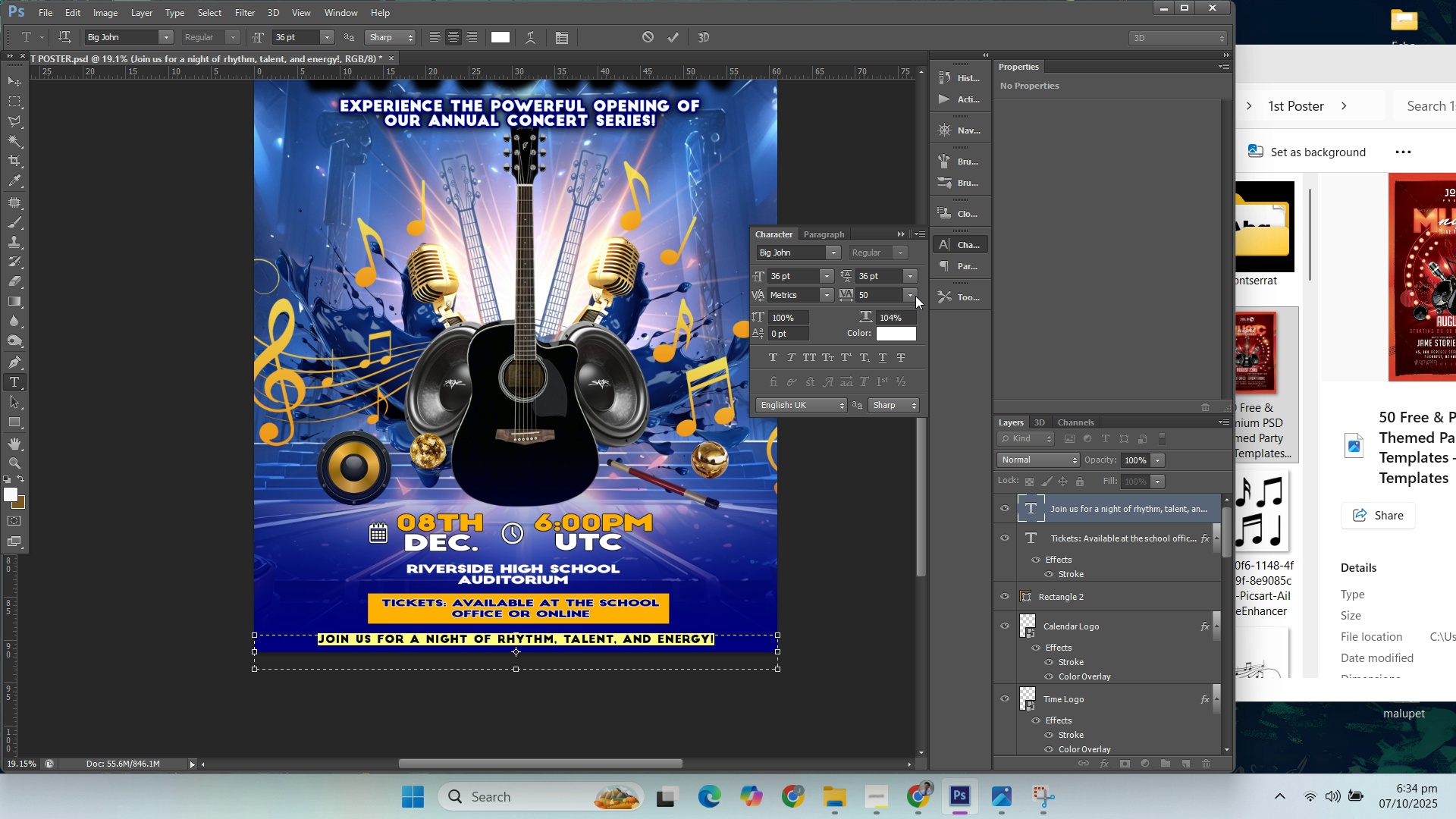 
left_click([735, 644])
 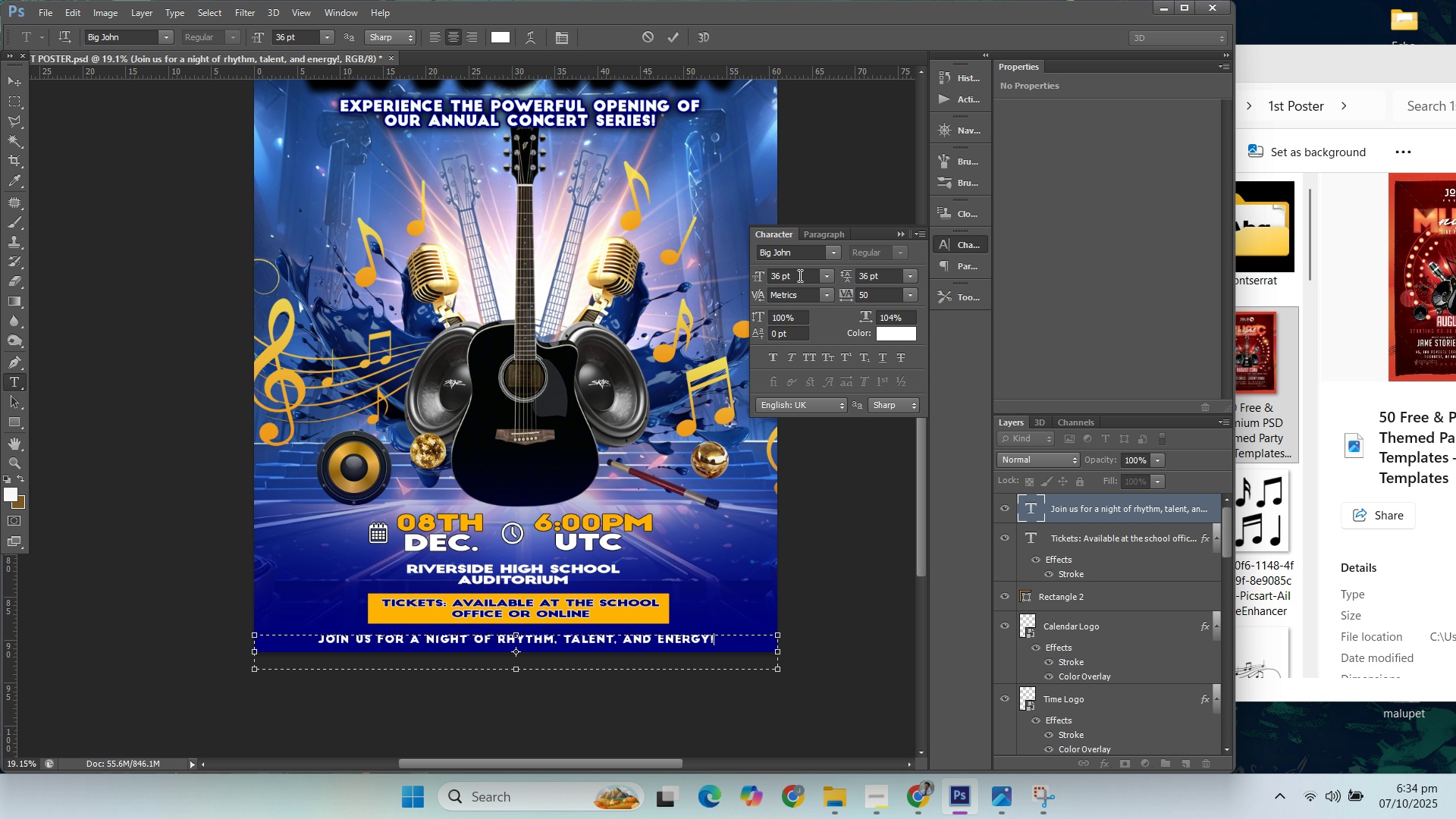 
type(30)
 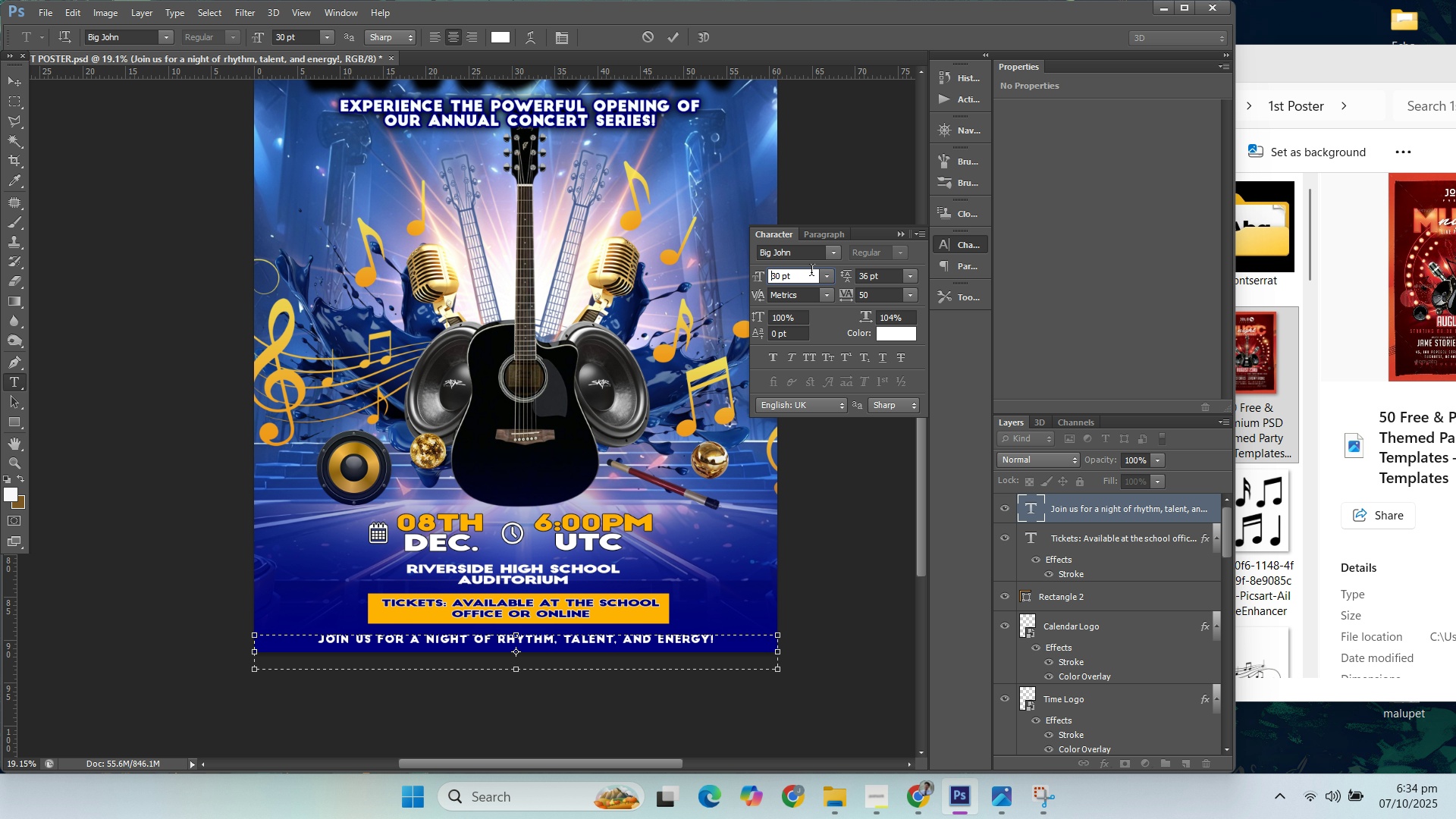 
key(Enter)
 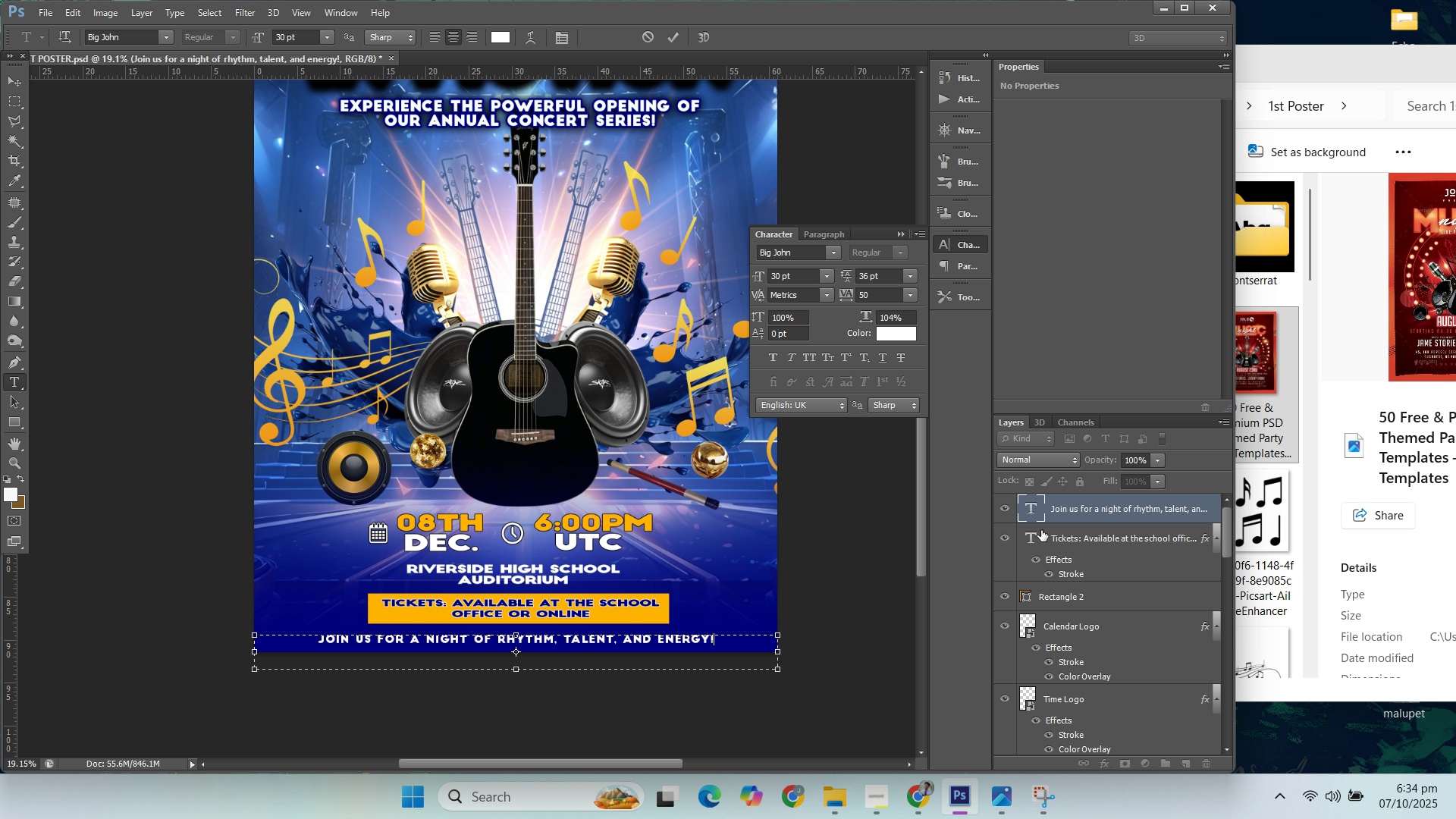 
double_click([1062, 514])
 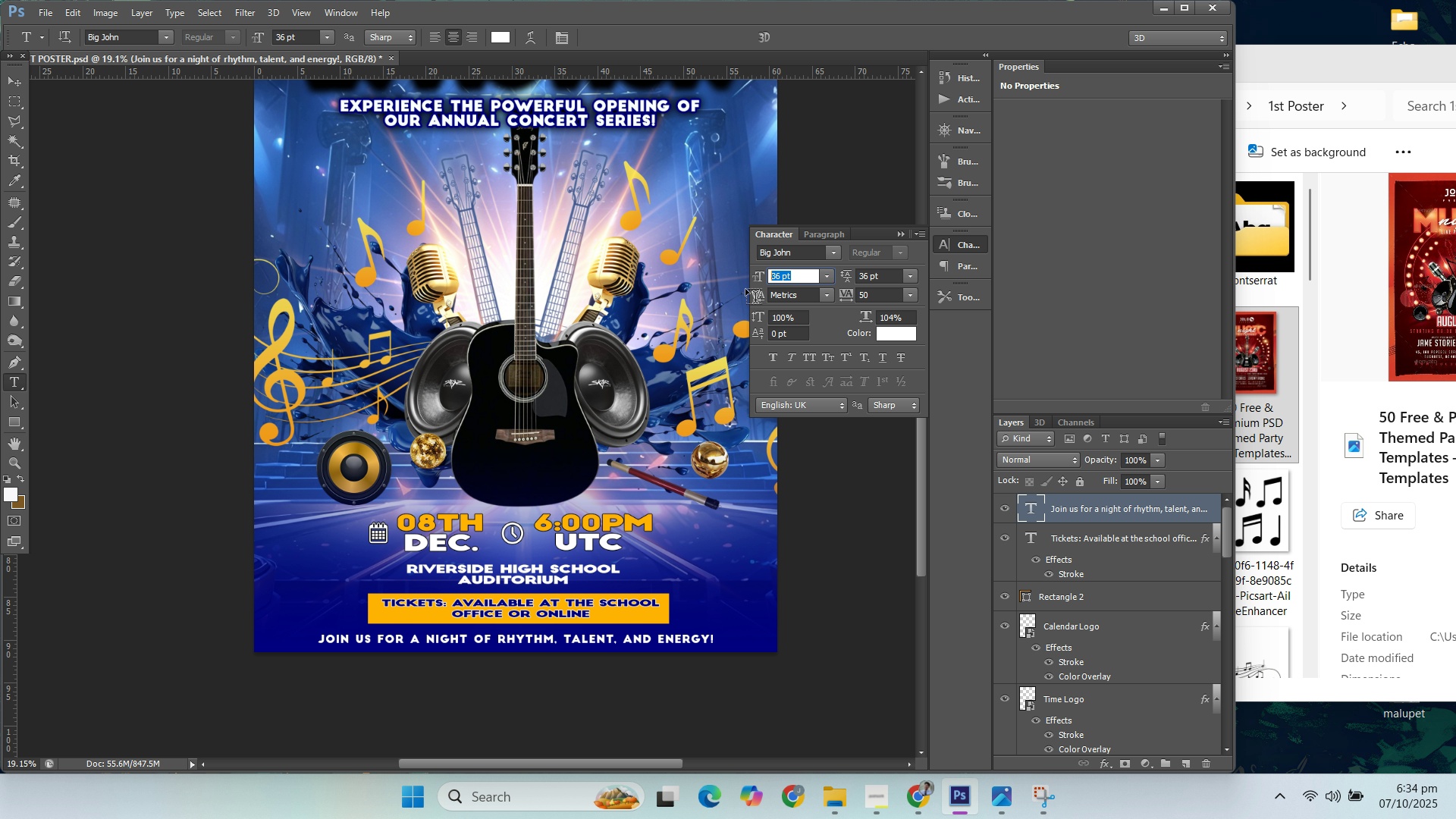 
type(30)
 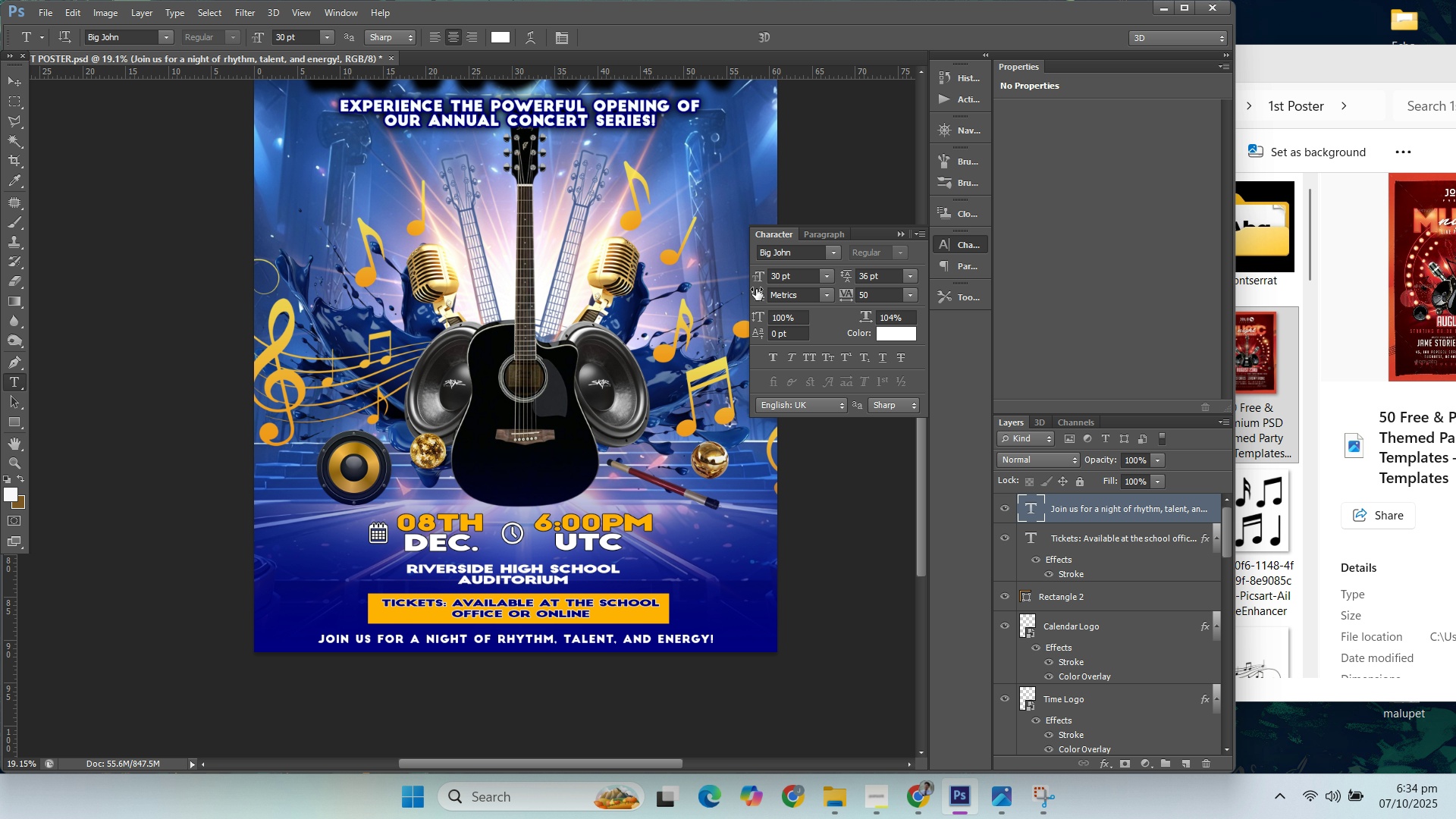 
key(Enter)
 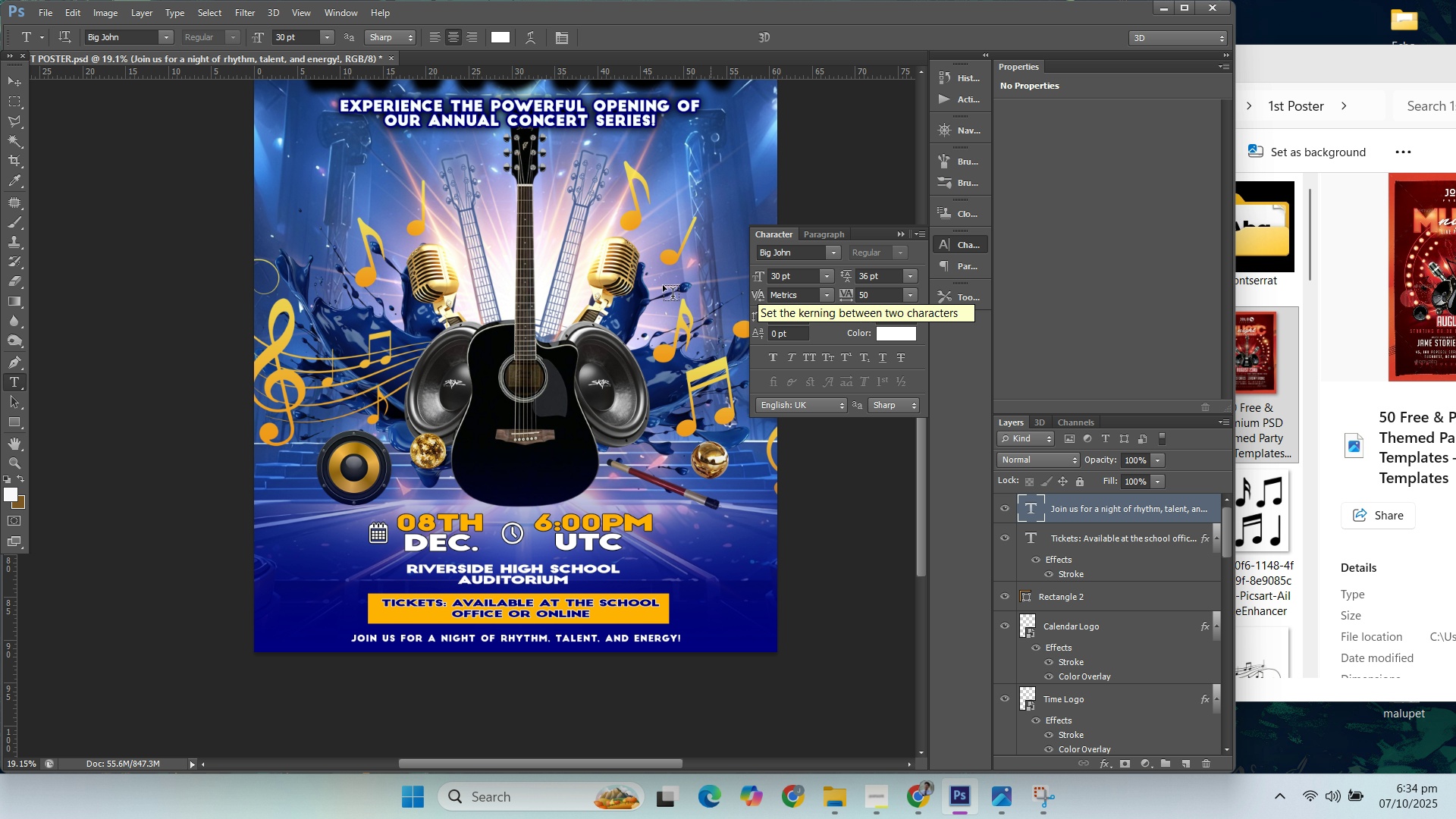 
left_click([9, 82])
 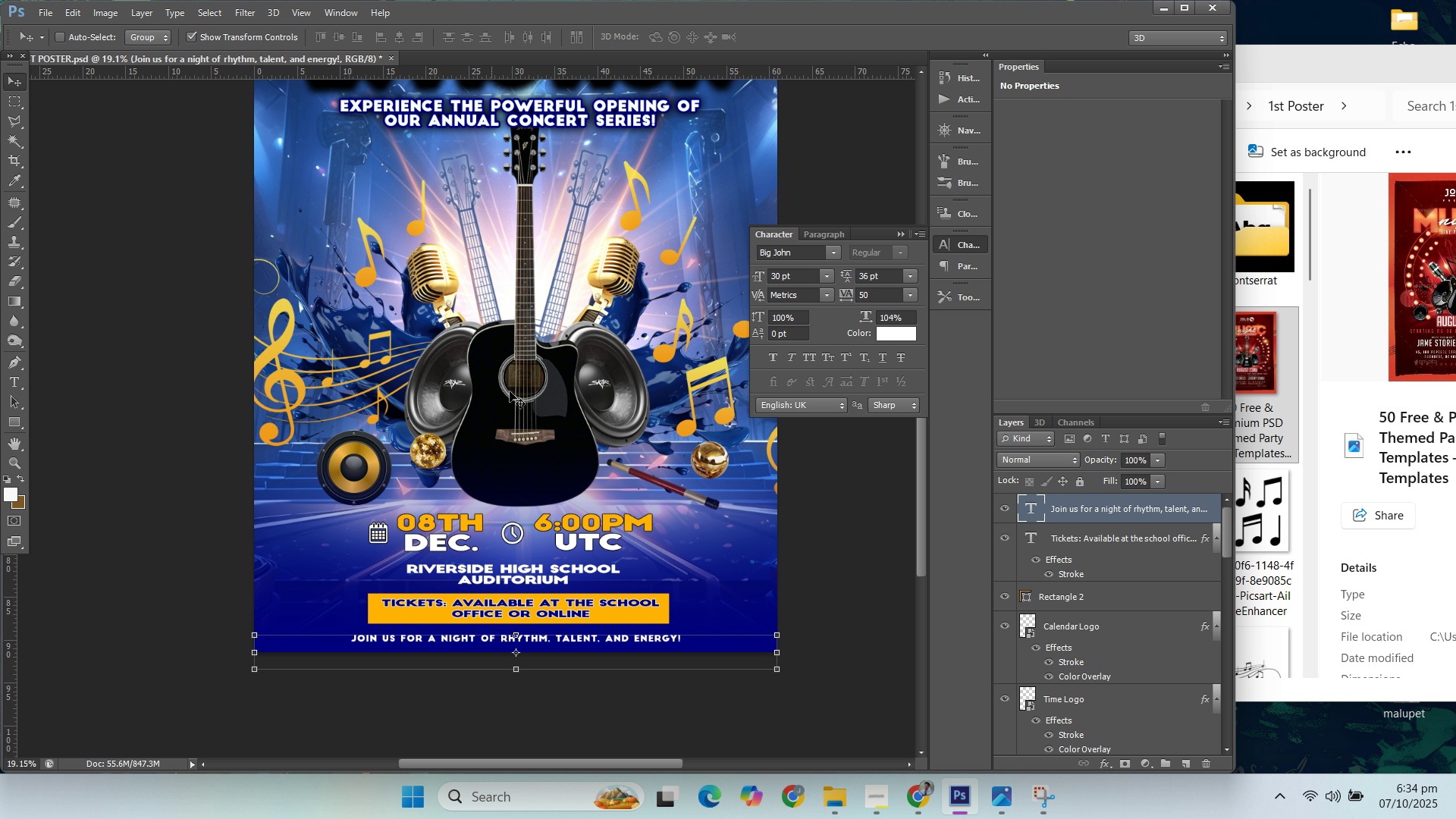 
key(ArrowUp)
 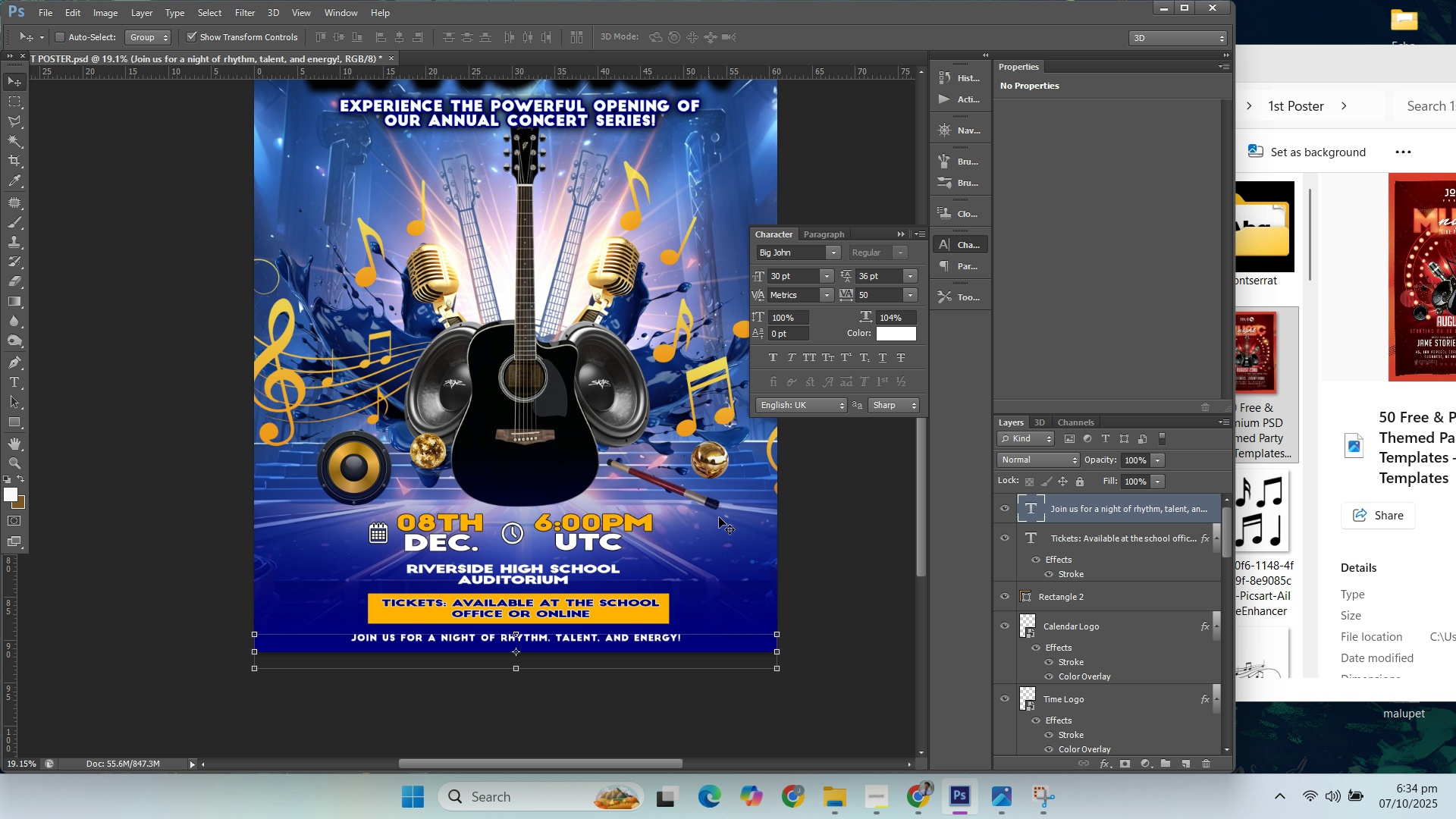 
key(ArrowDown)
 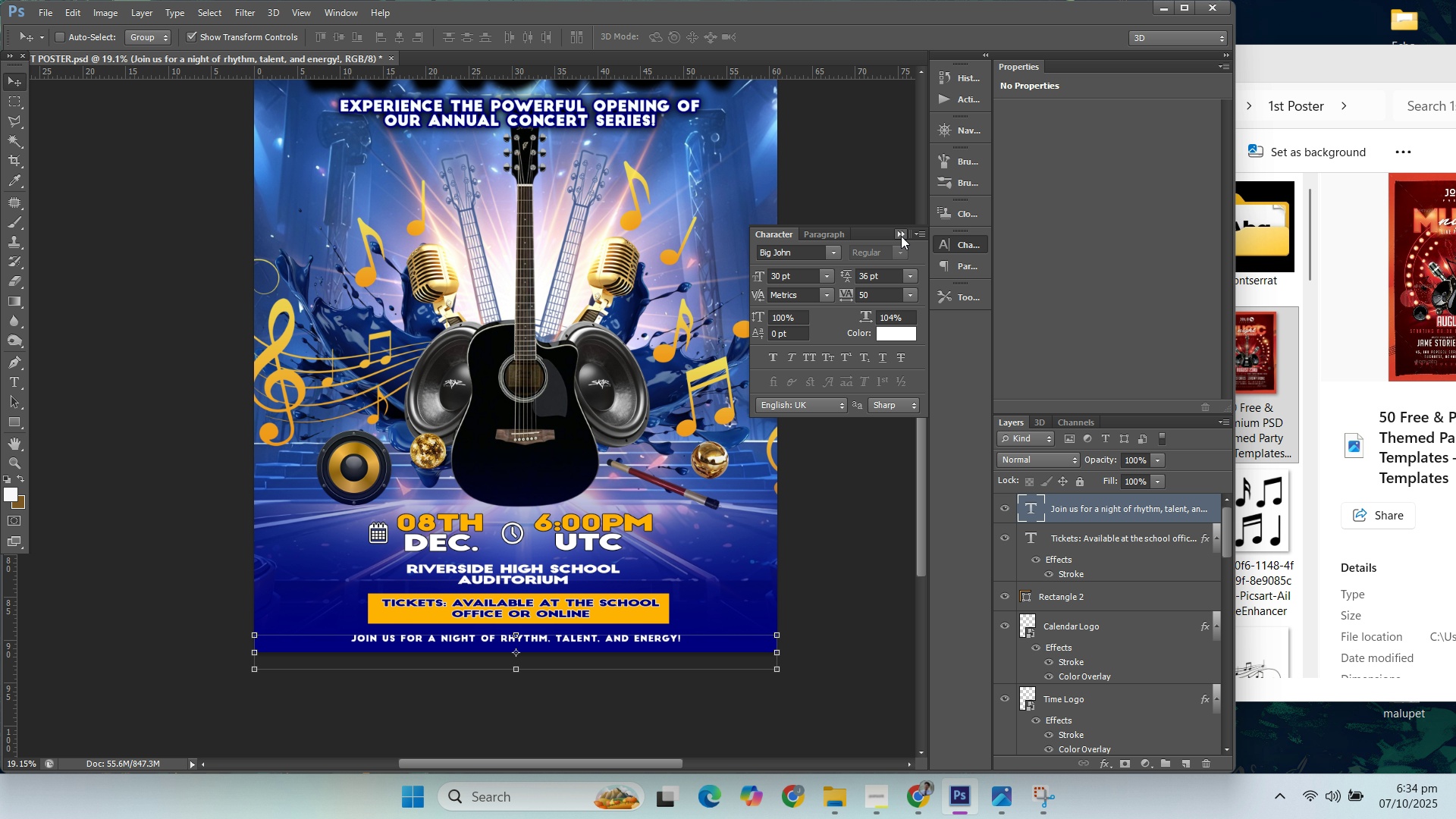 
left_click([899, 236])
 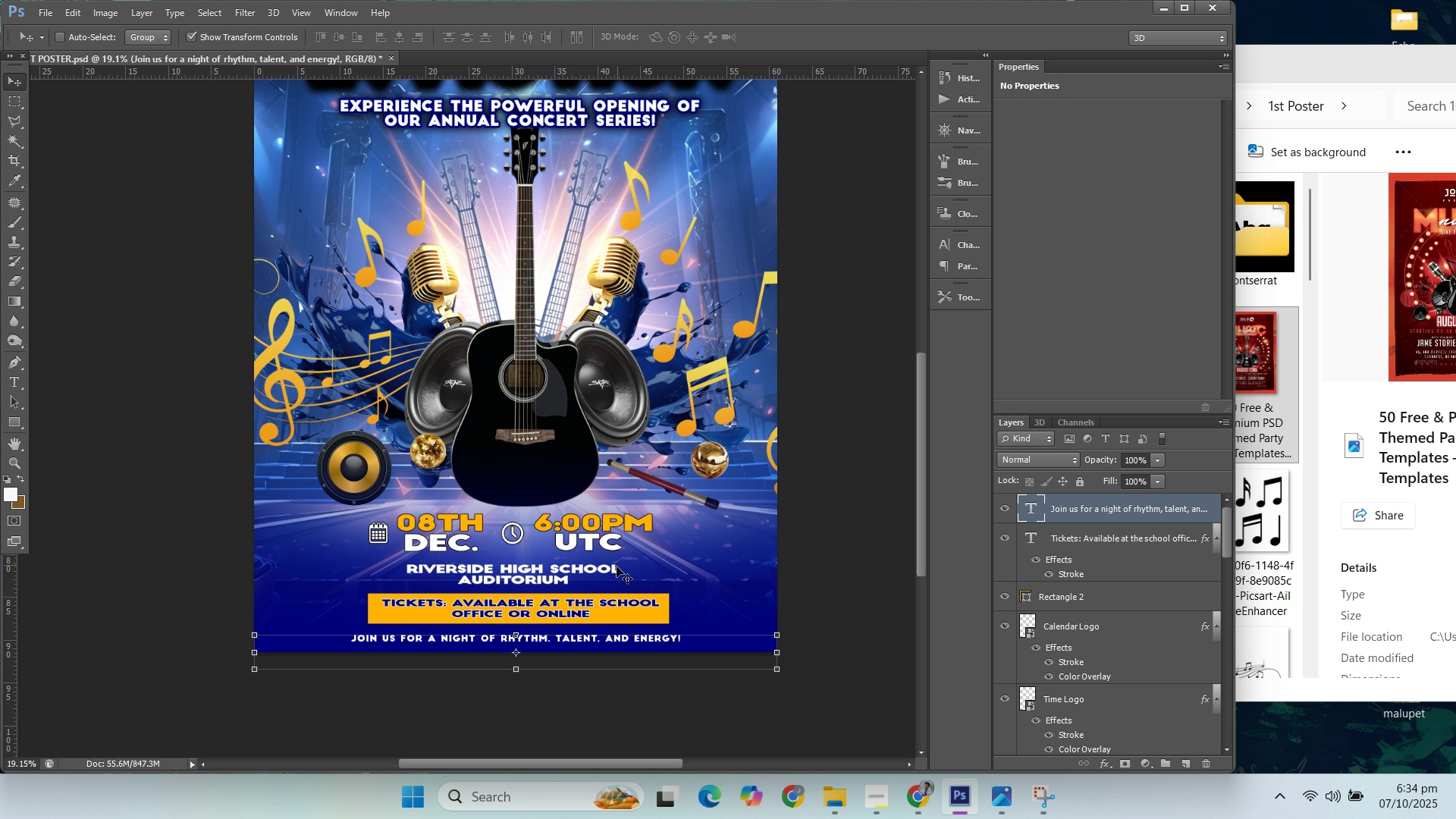 
hold_key(key=AltLeft, duration=0.85)
scroll: coordinate [589, 605], scroll_direction: up, amount: 3.0
 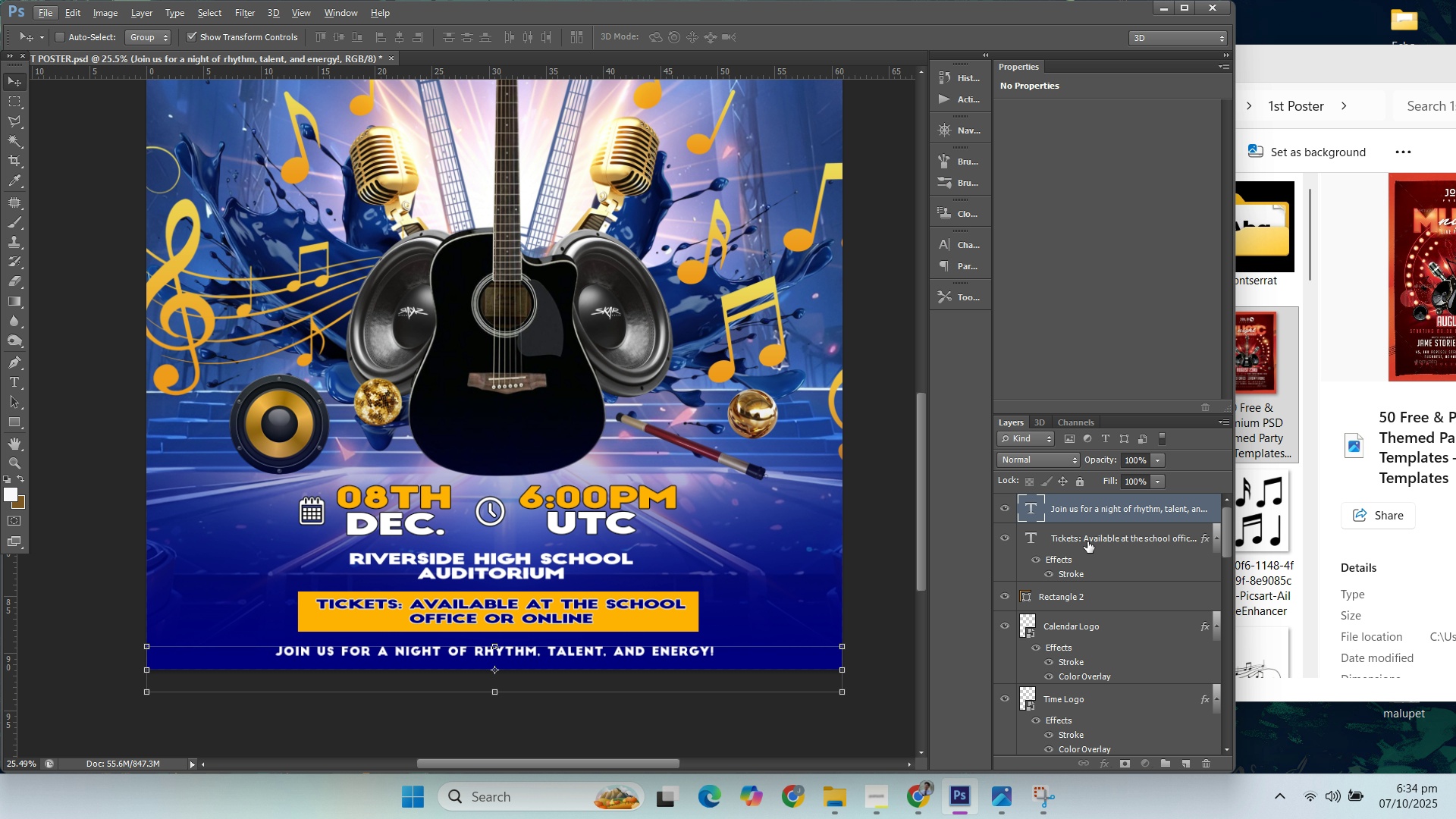 
double_click([1083, 513])
 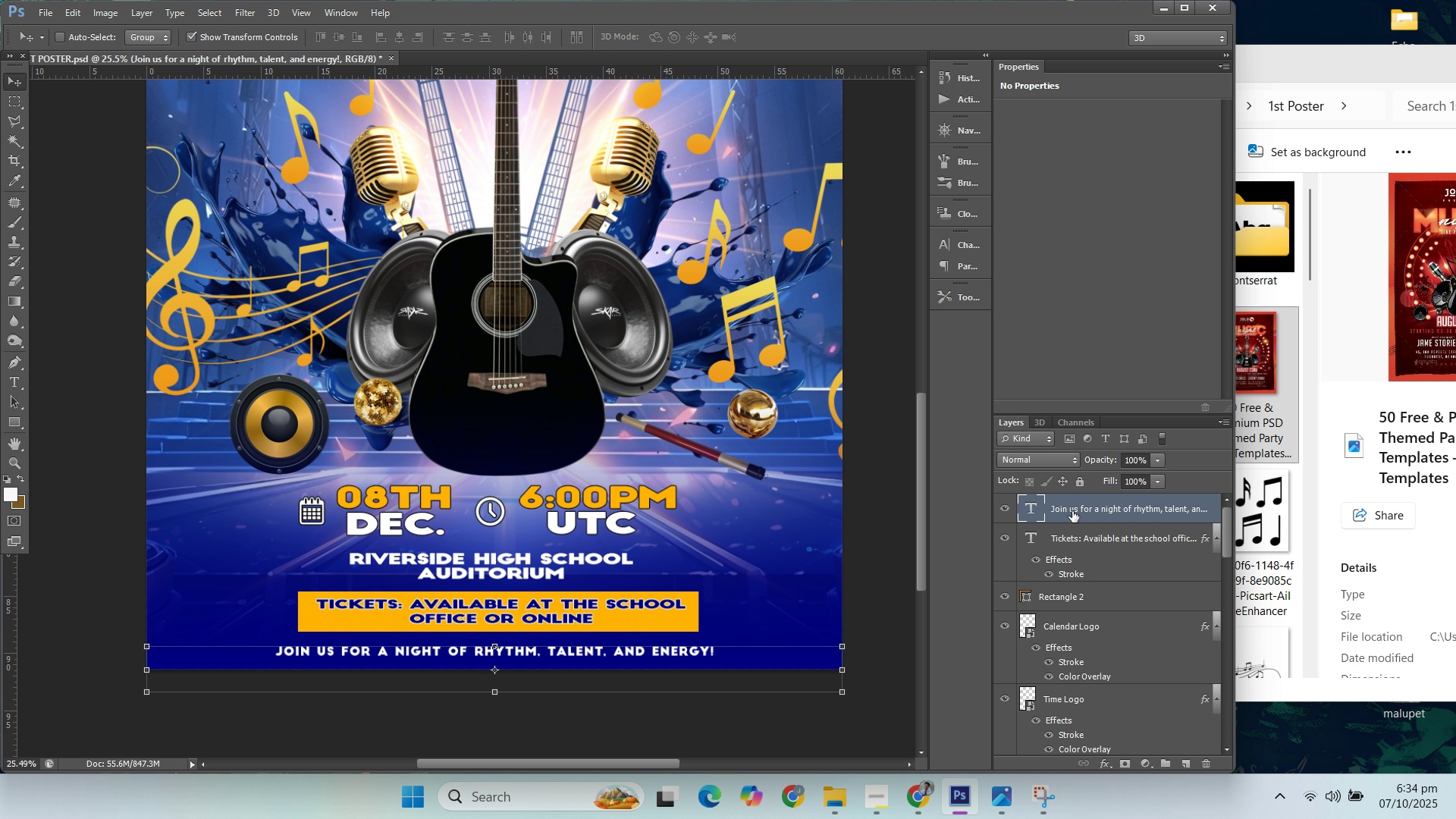 
hold_key(key=ControlLeft, duration=1.52)
 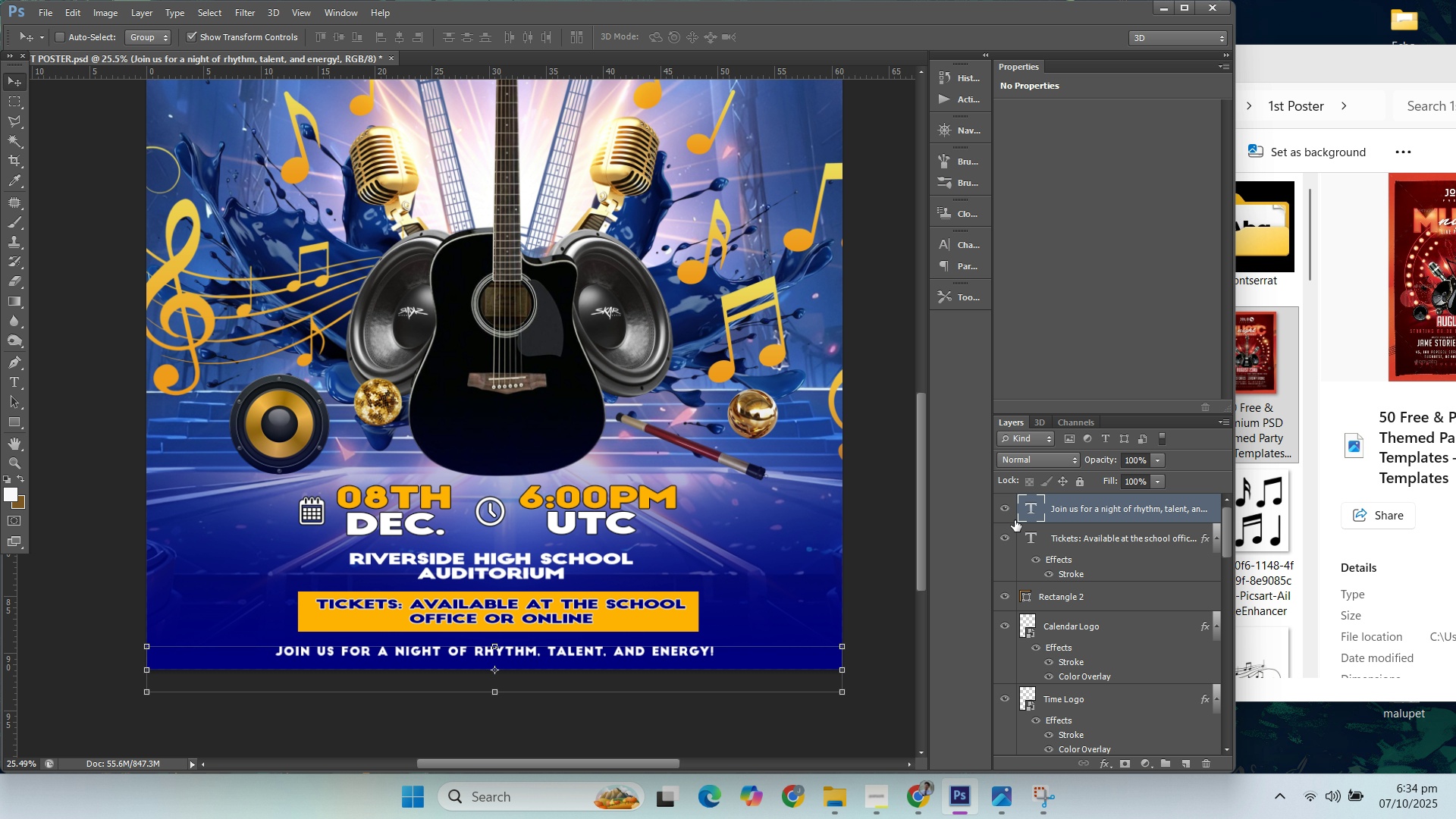 
hold_key(key=ControlLeft, duration=1.03)
 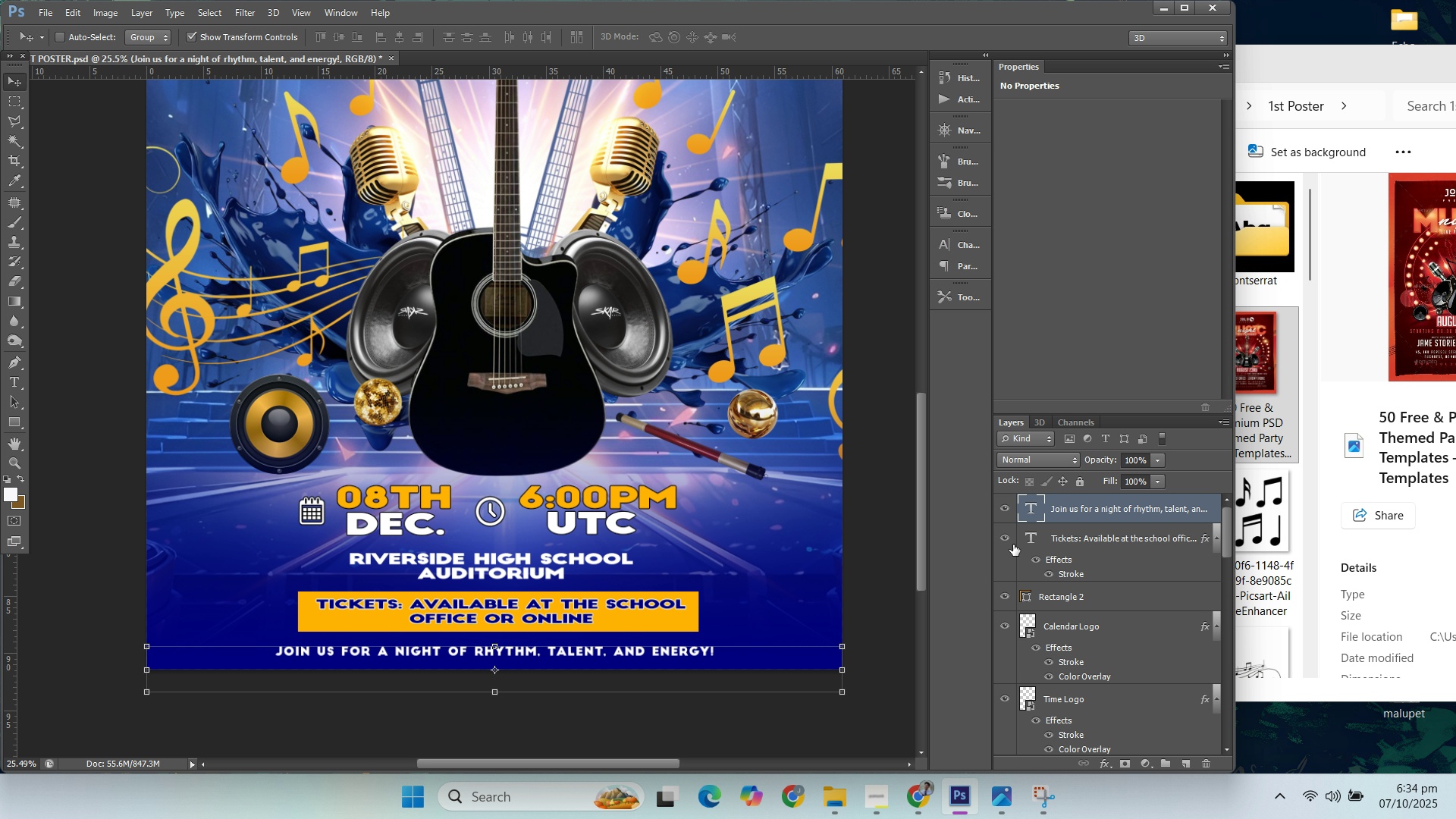 
left_click([1008, 541])
 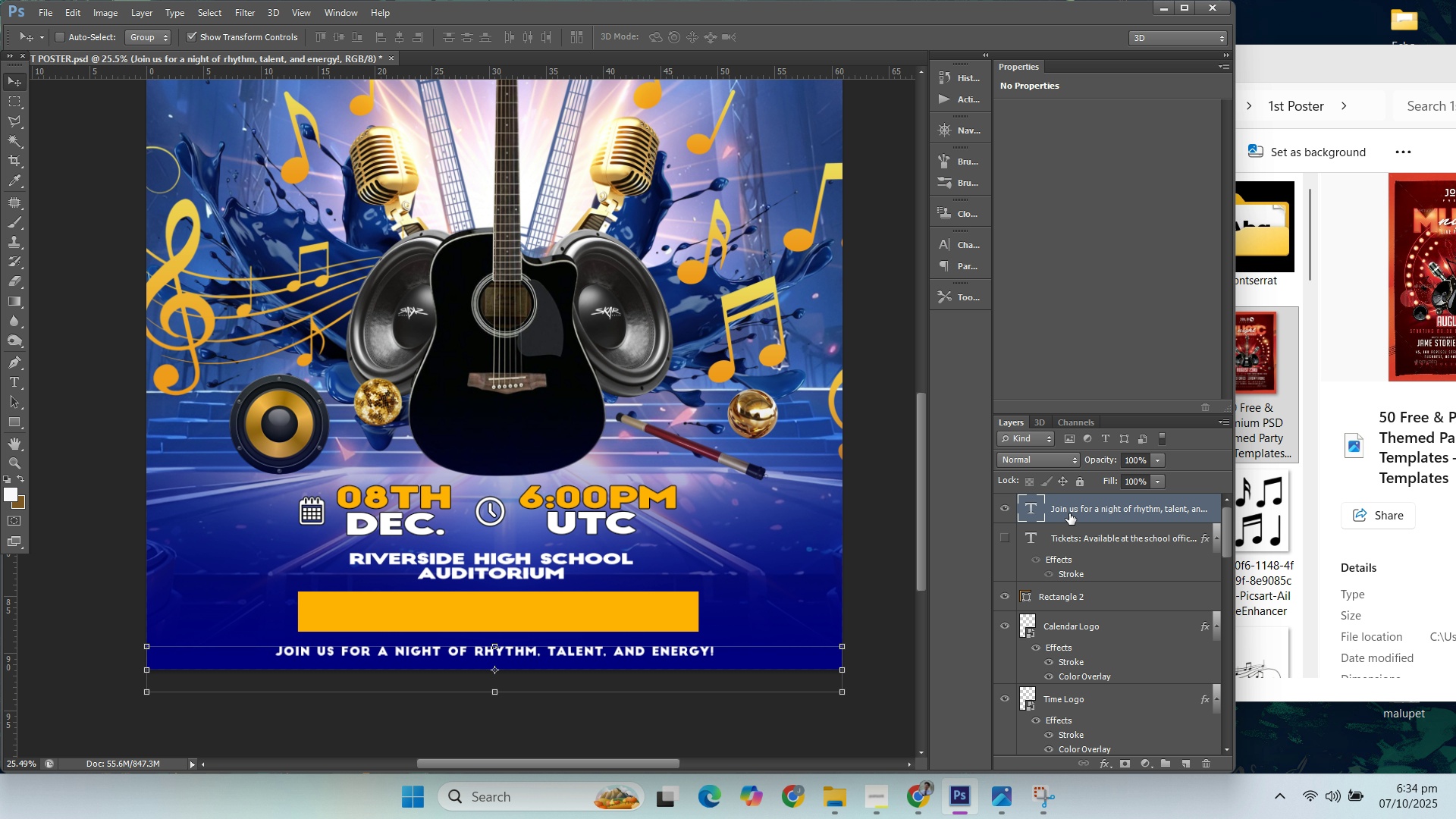 
left_click([1070, 512])
 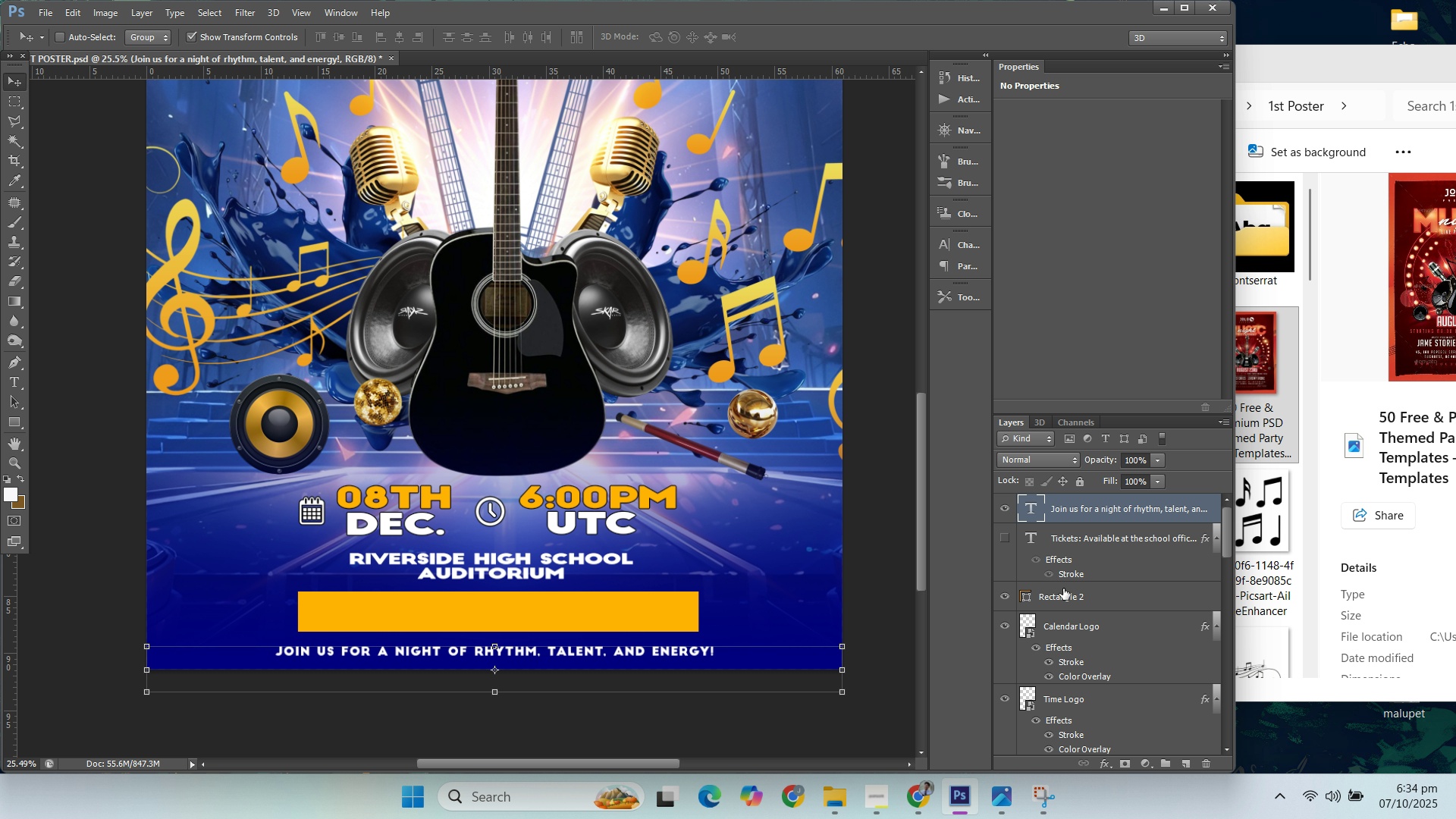 
left_click([1063, 589])
 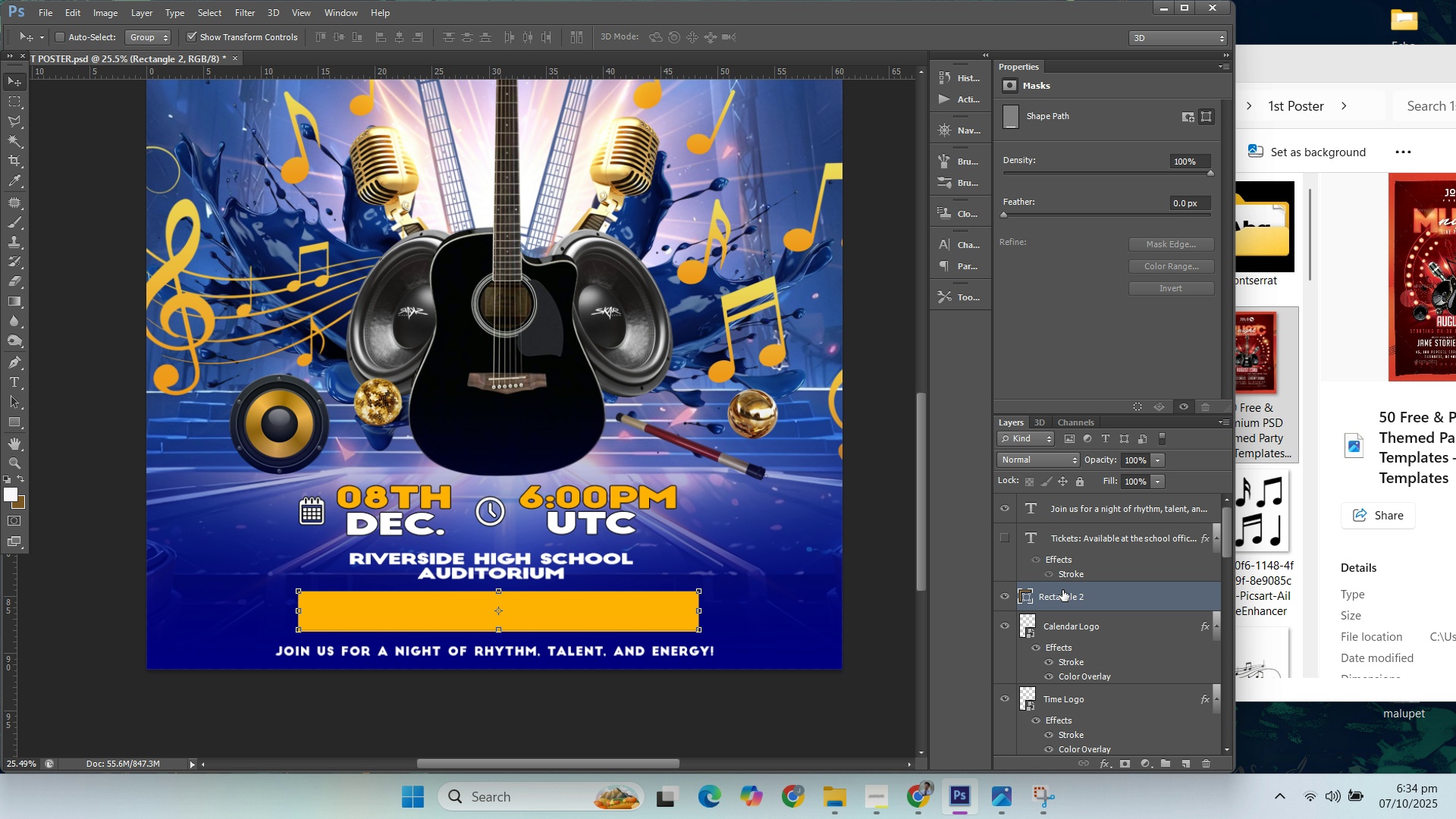 
key(ArrowUp)
 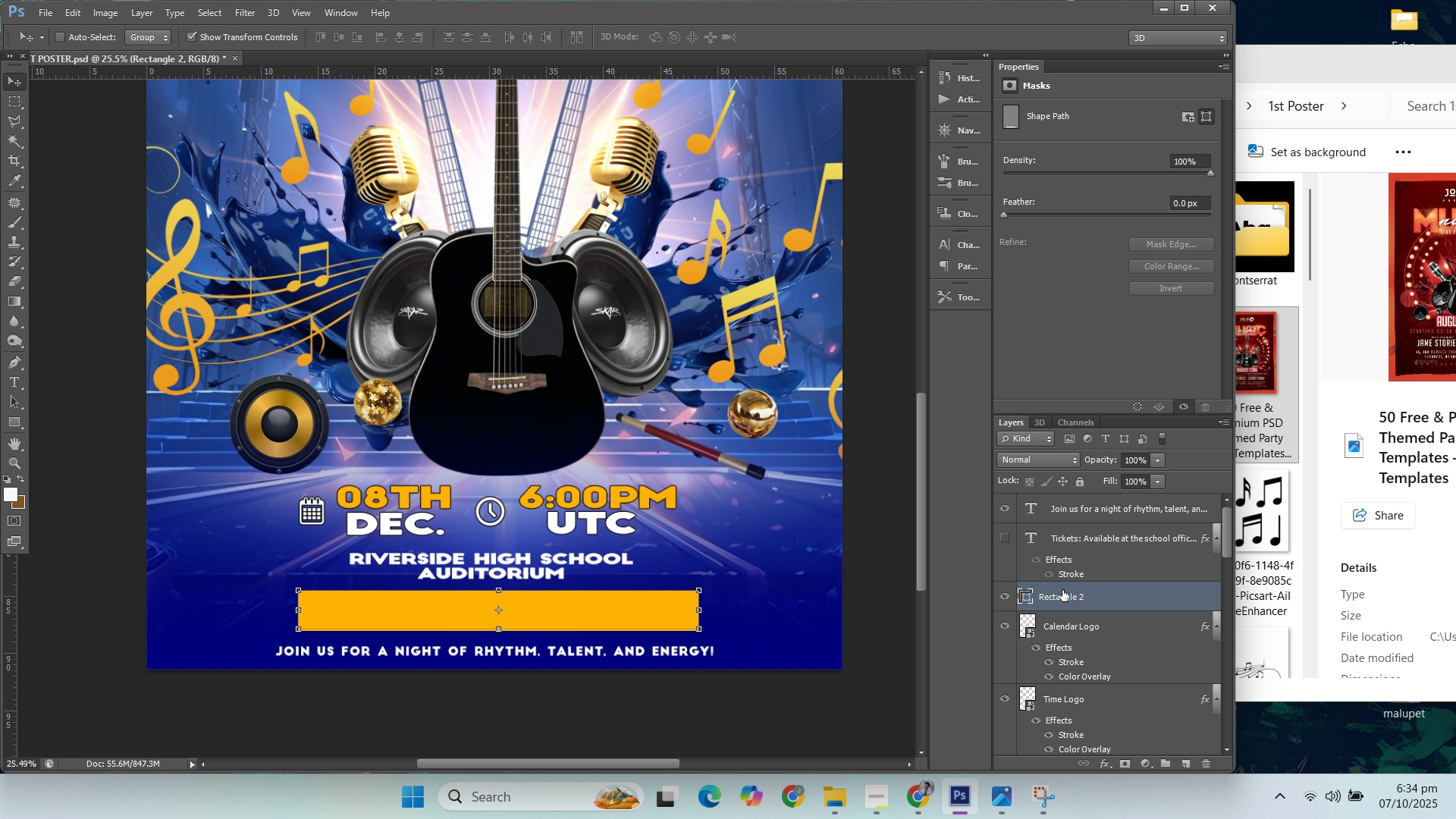 
key(ArrowUp)
 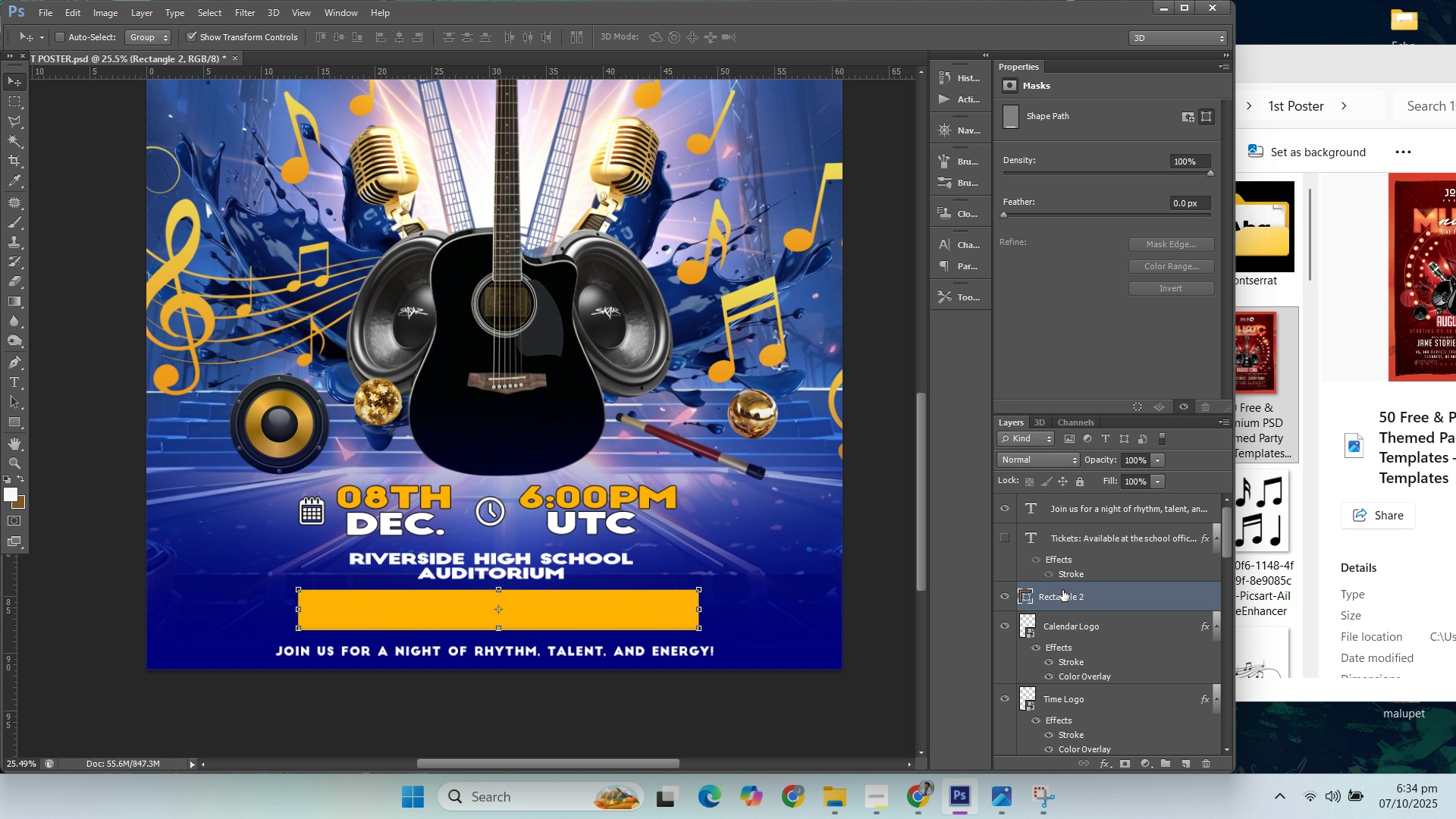 
key(ArrowUp)
 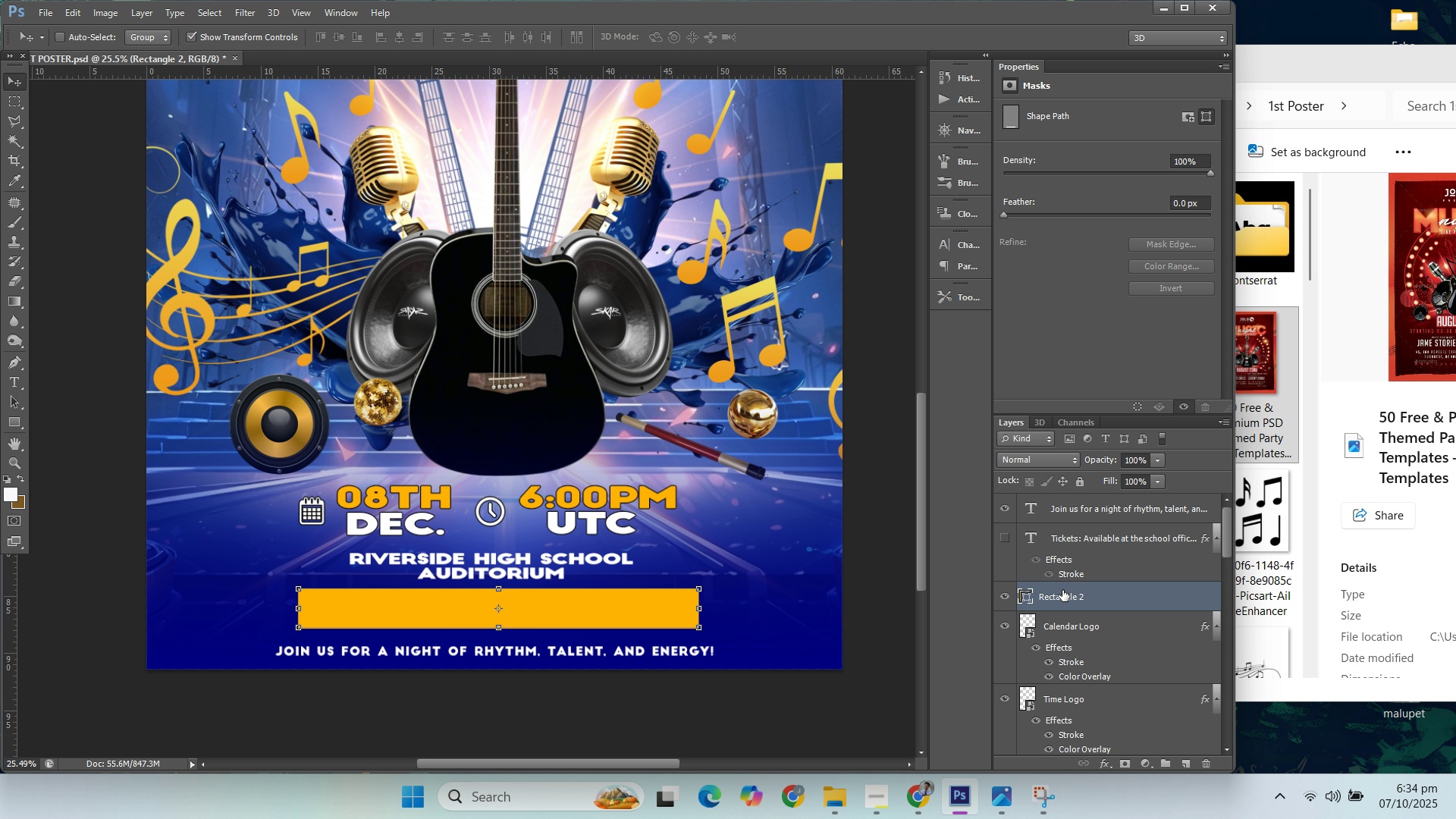 
key(ArrowUp)
 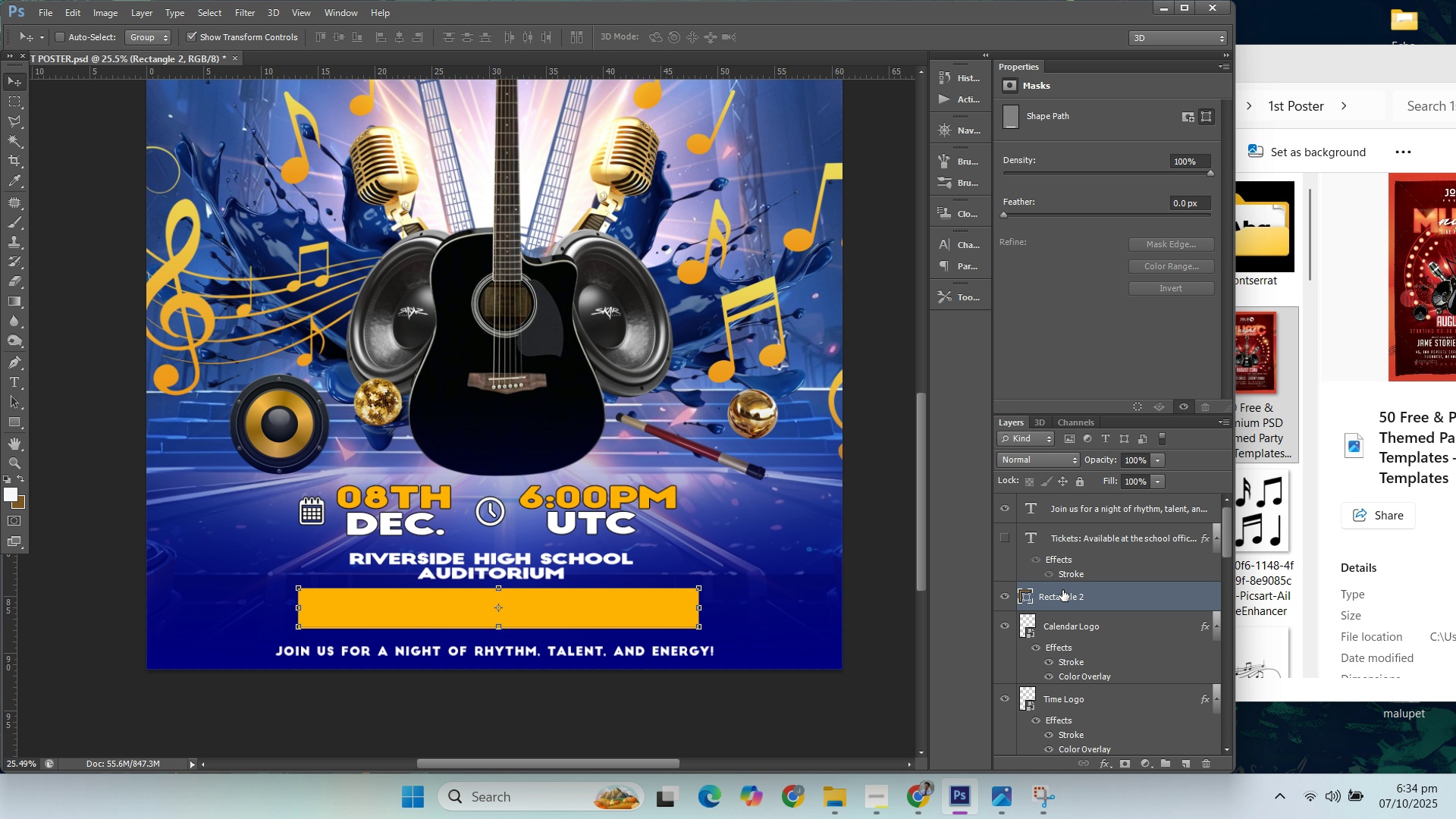 
key(ArrowUp)
 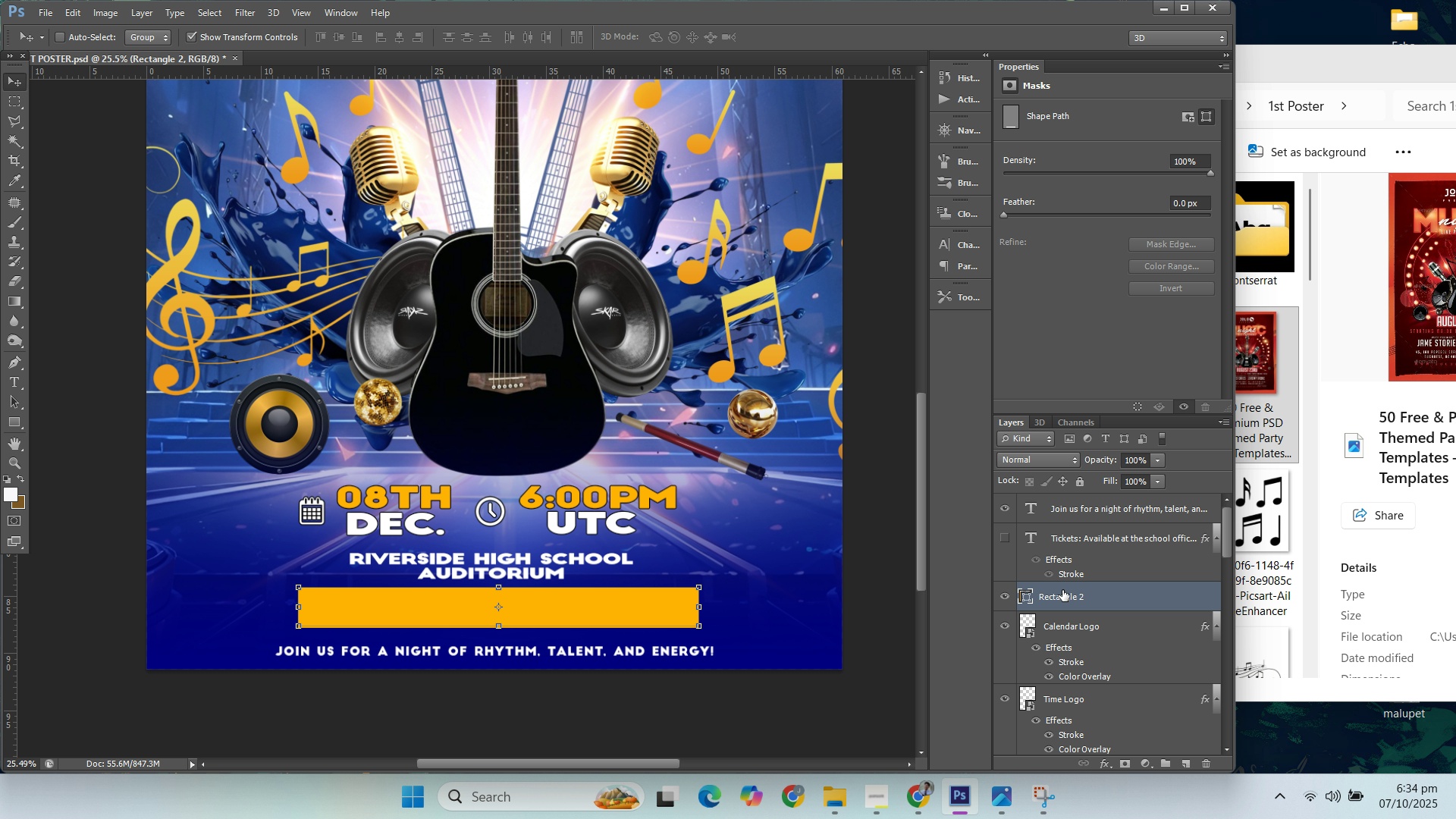 
key(ArrowUp)
 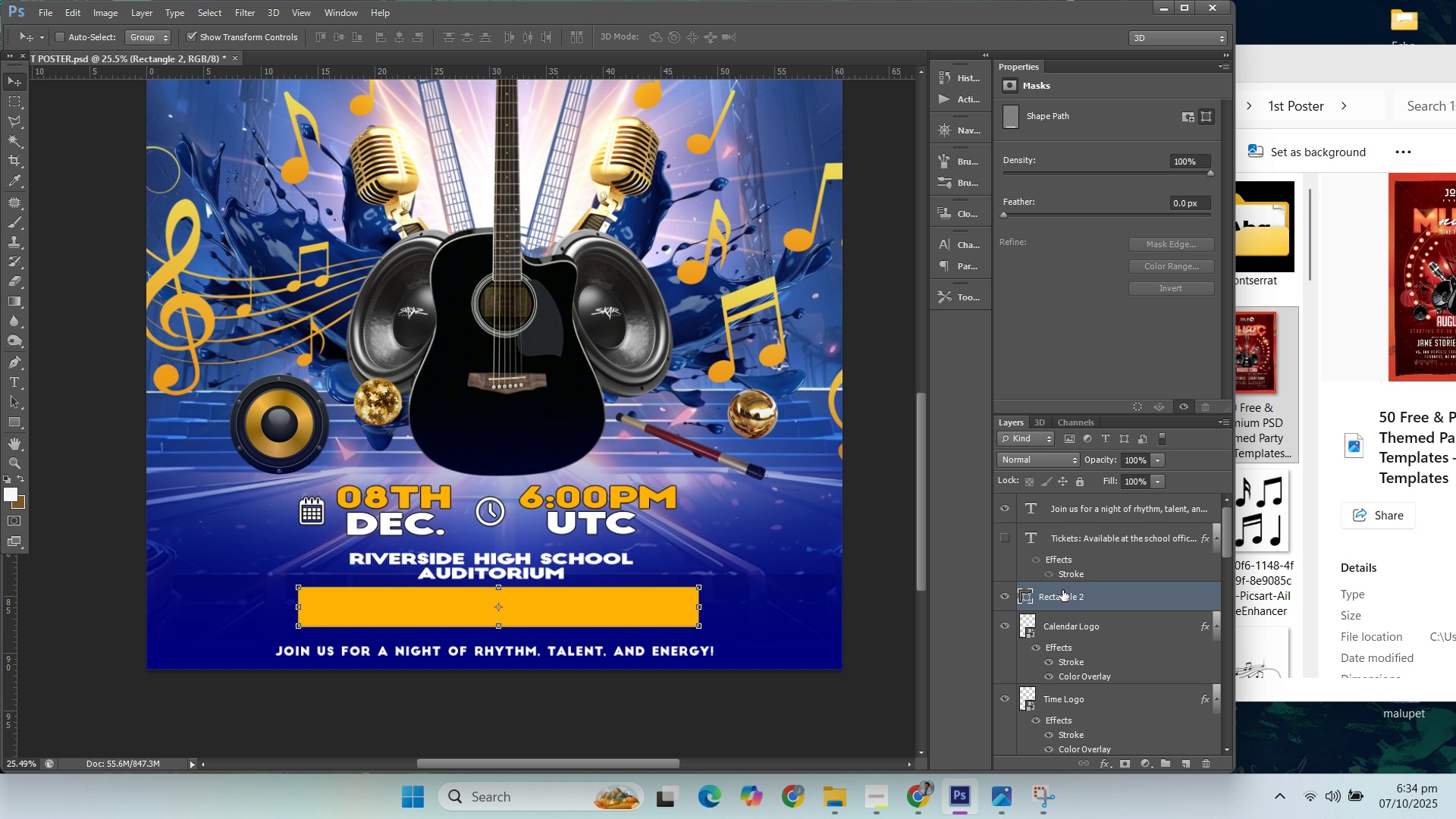 
key(ArrowUp)
 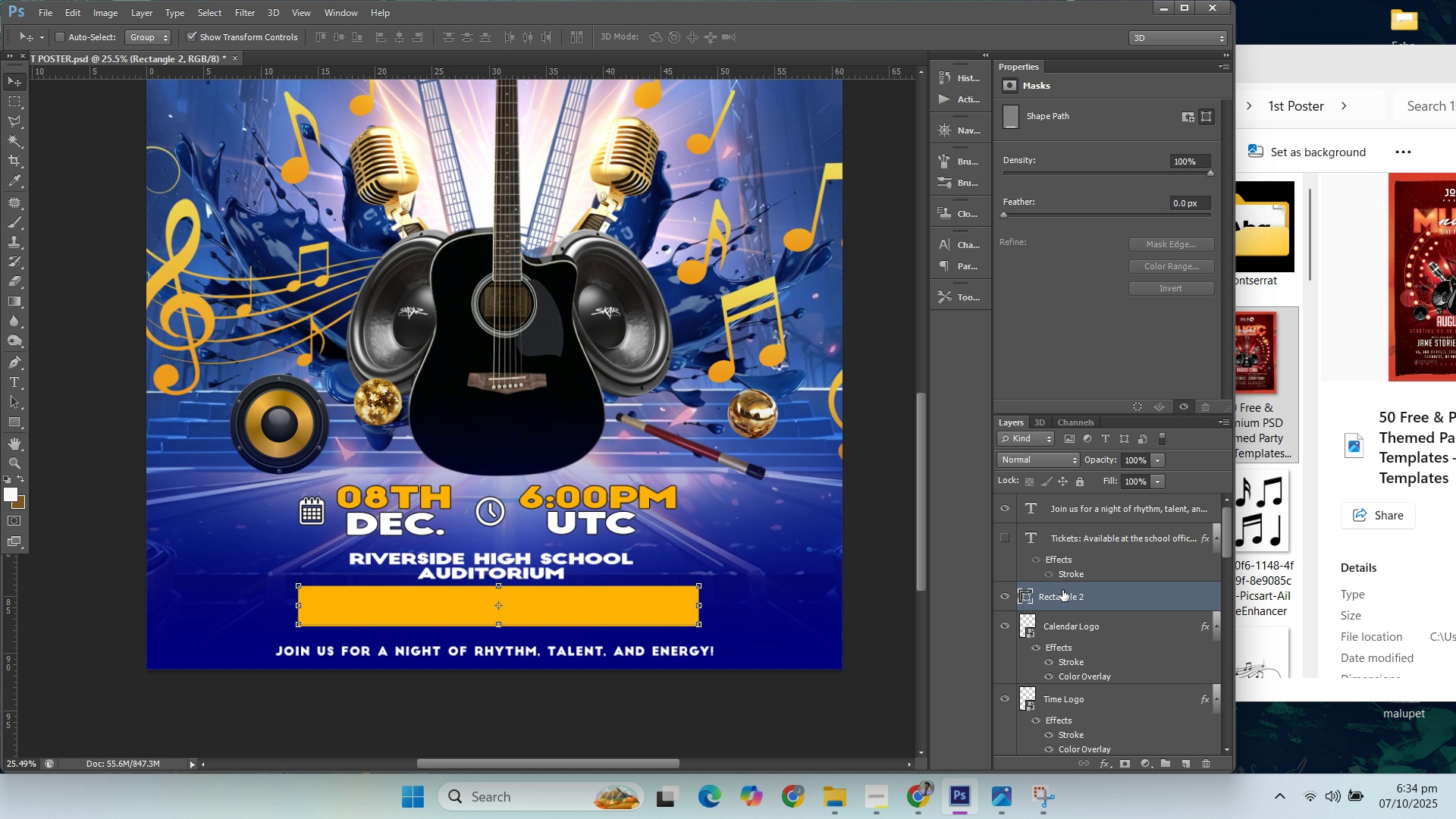 
key(ArrowUp)
 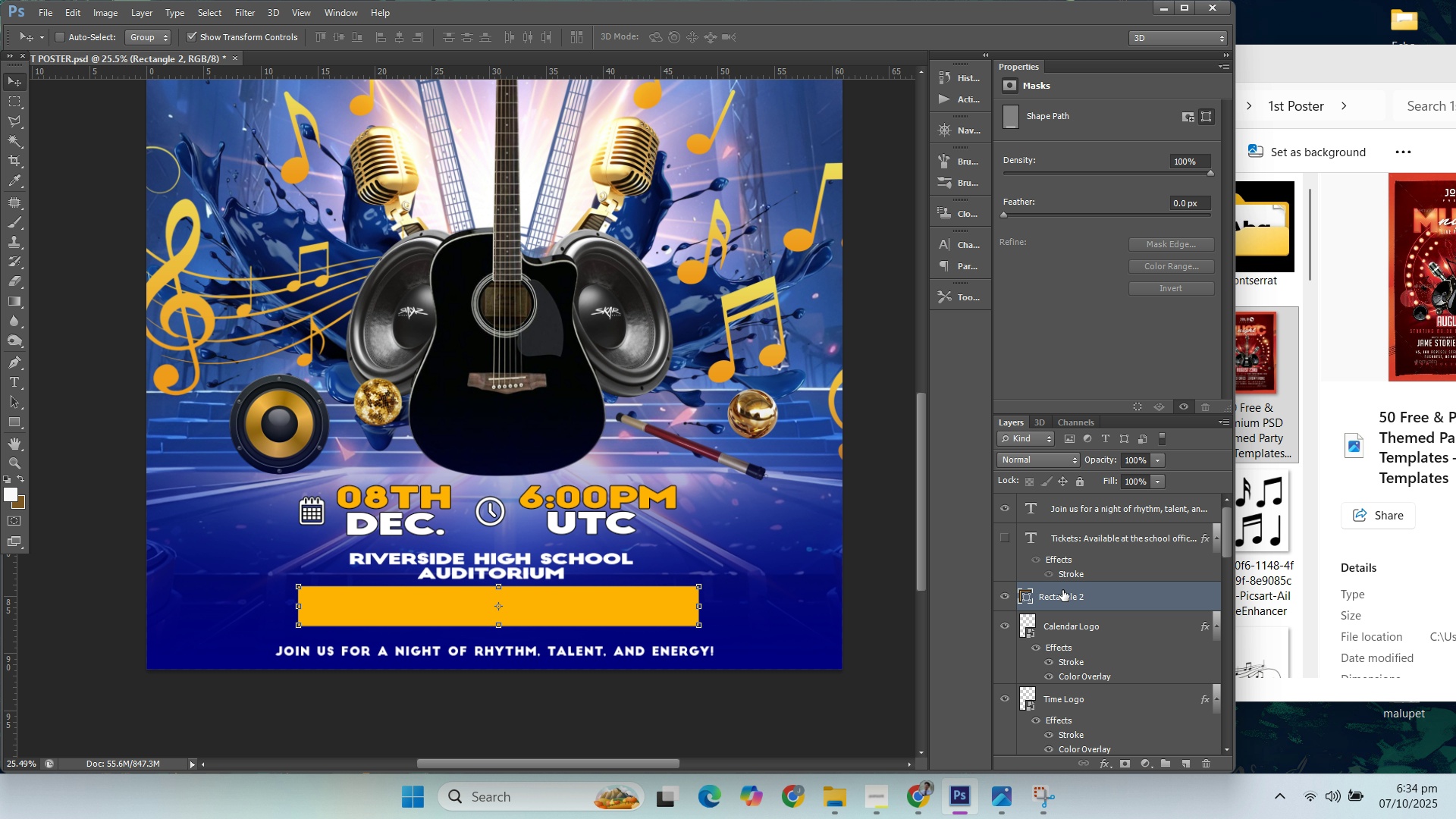 
key(ArrowDown)
 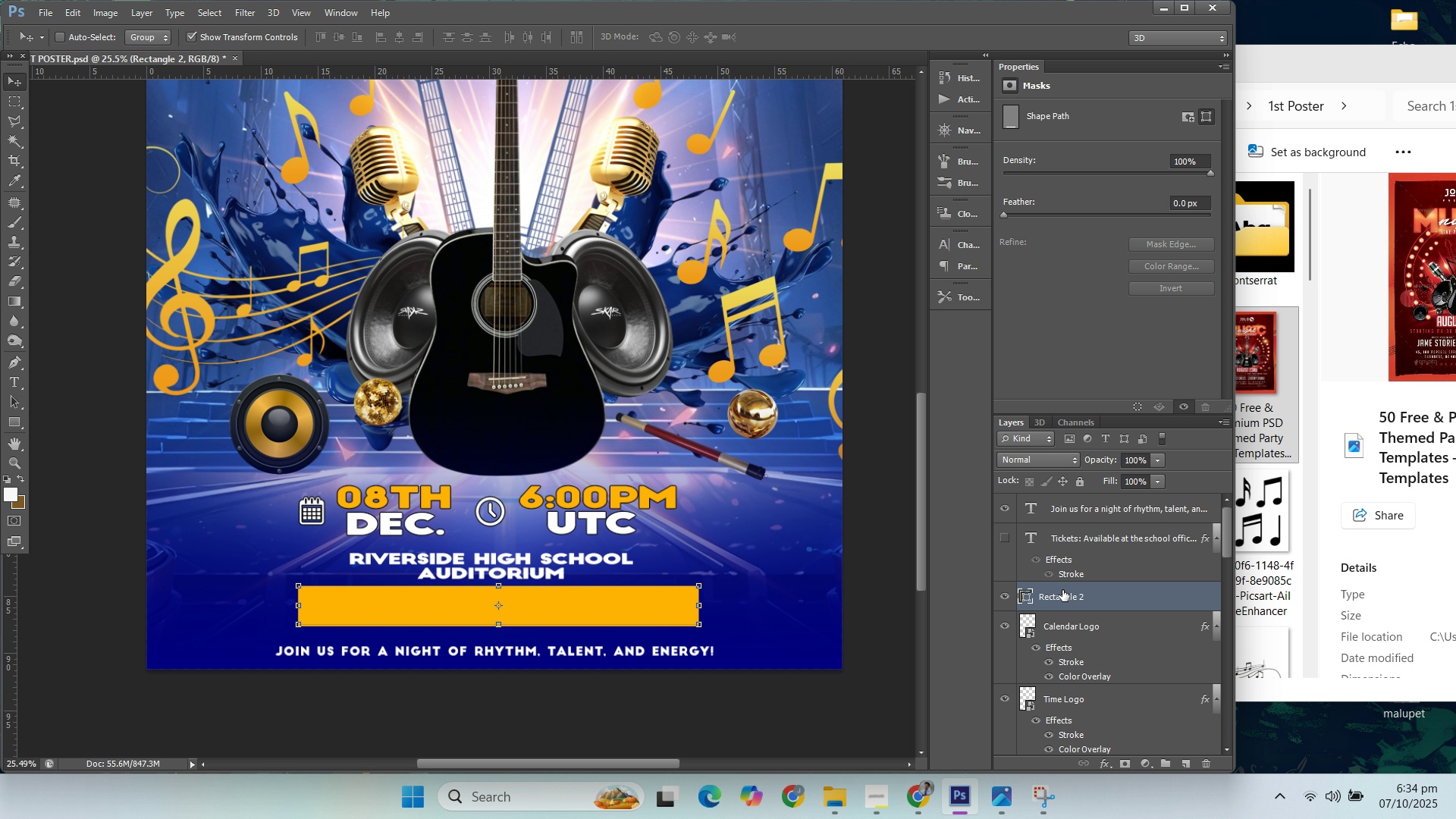 
key(ArrowUp)
 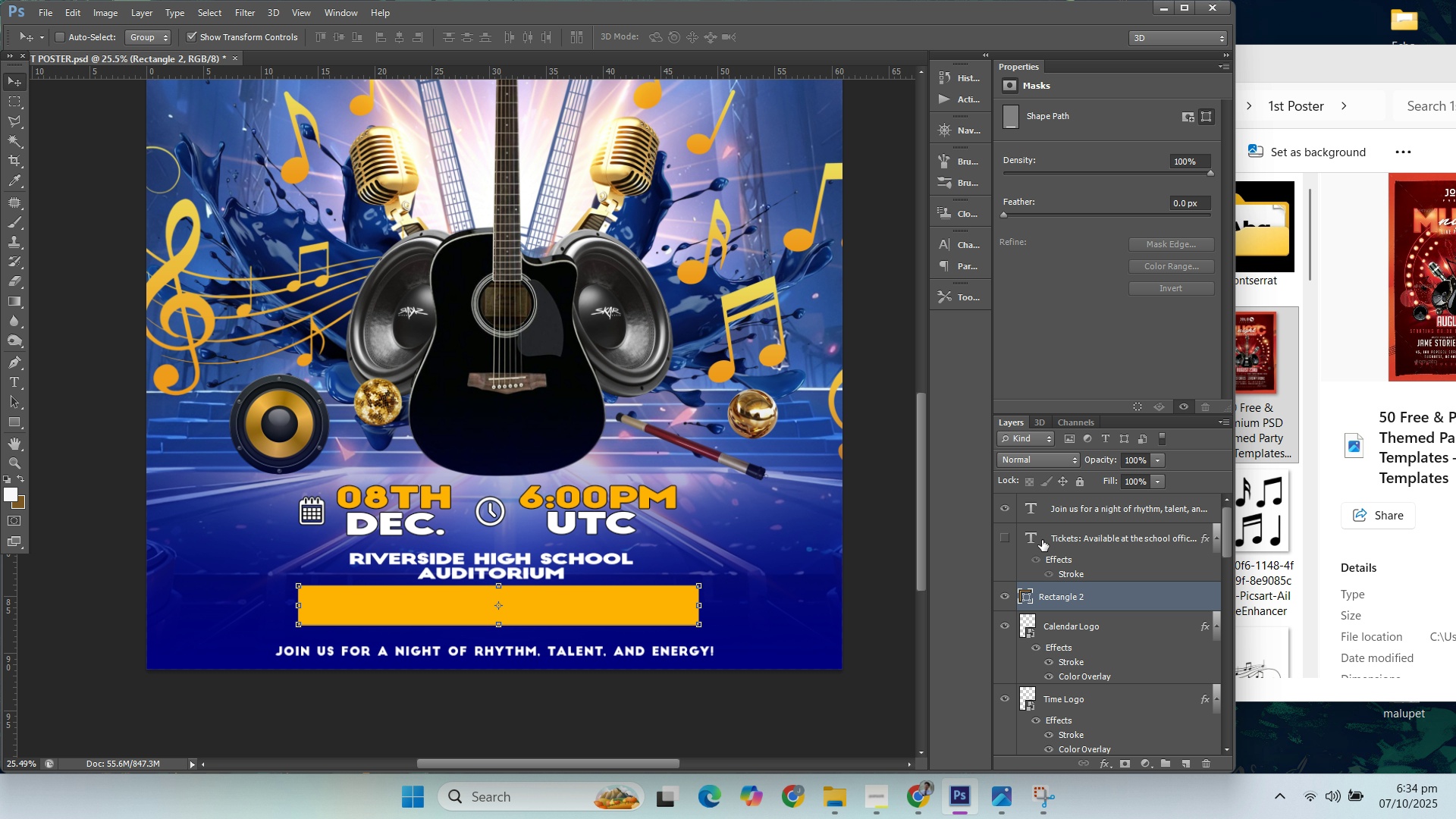 
left_click([1064, 538])
 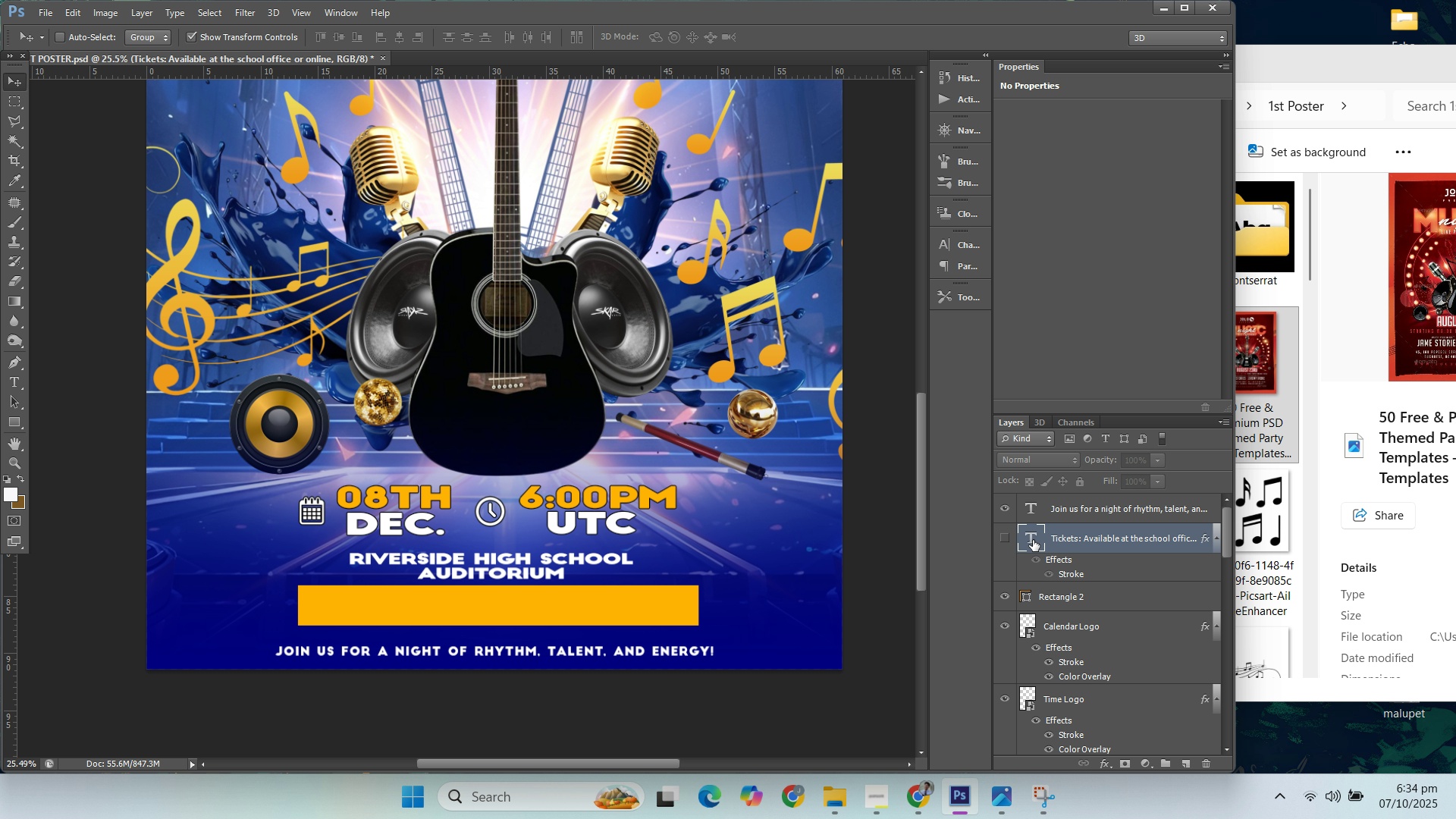 
left_click([1003, 535])
 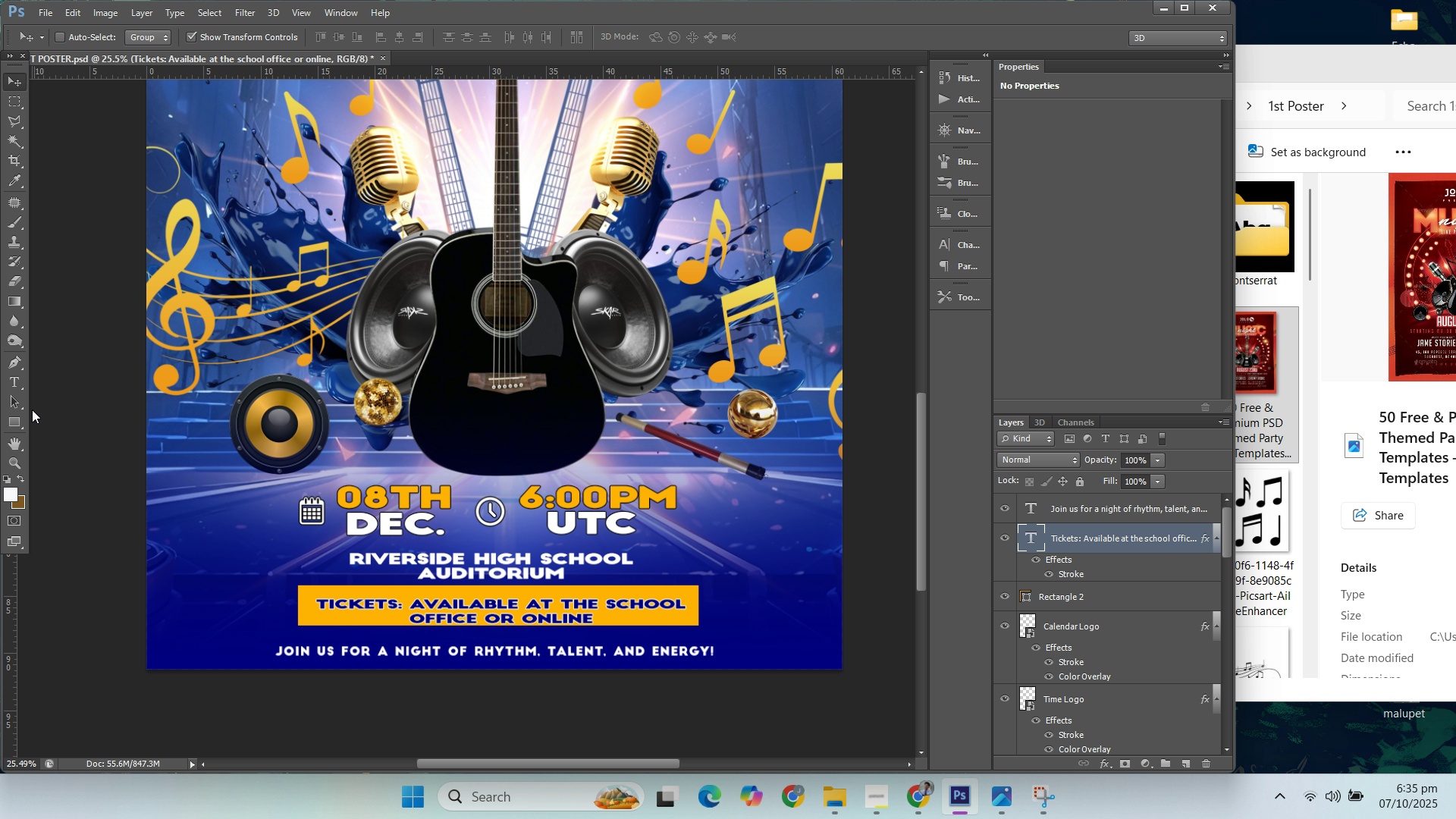 
left_click([8, 381])
 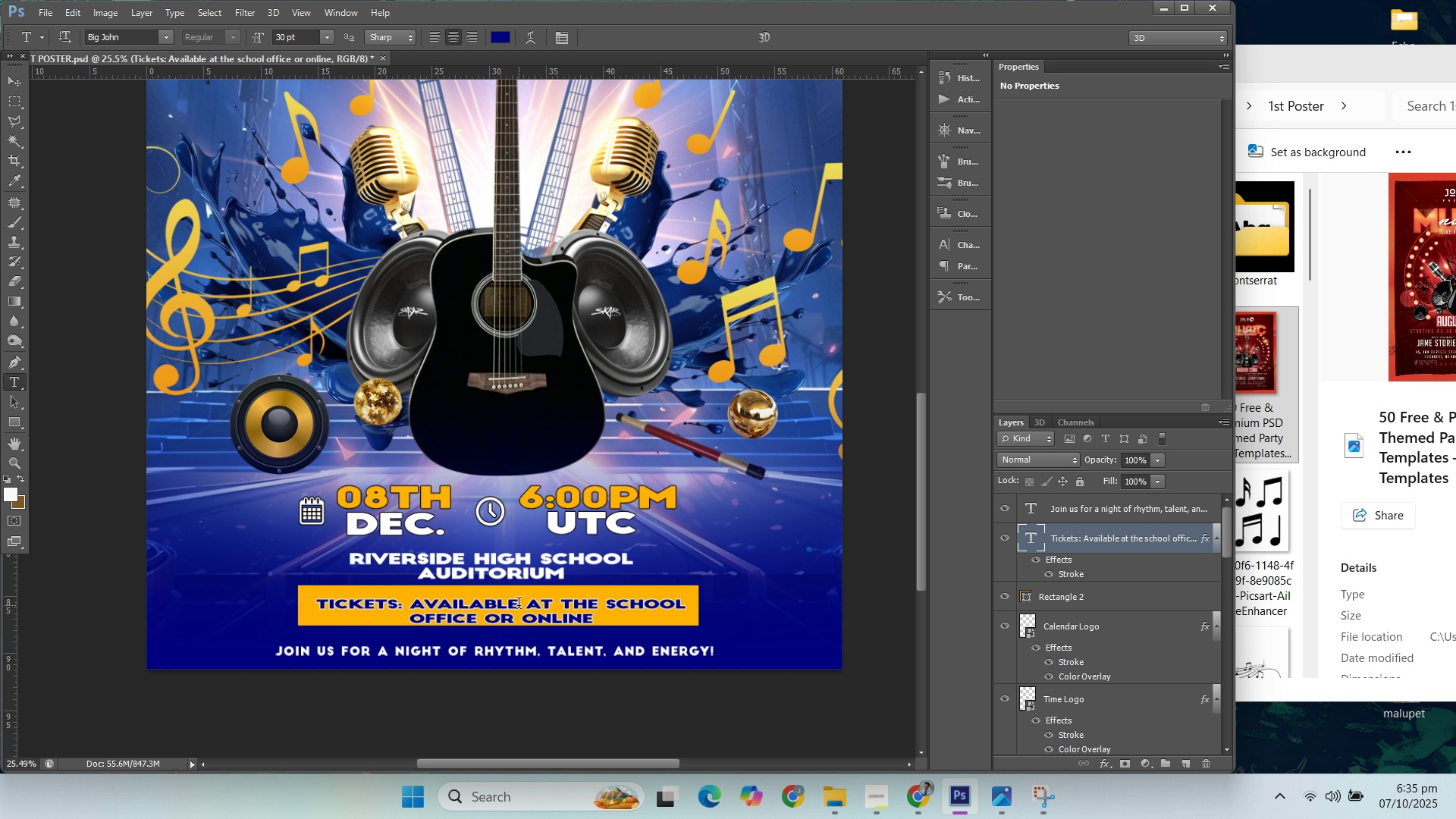 
left_click([519, 605])
 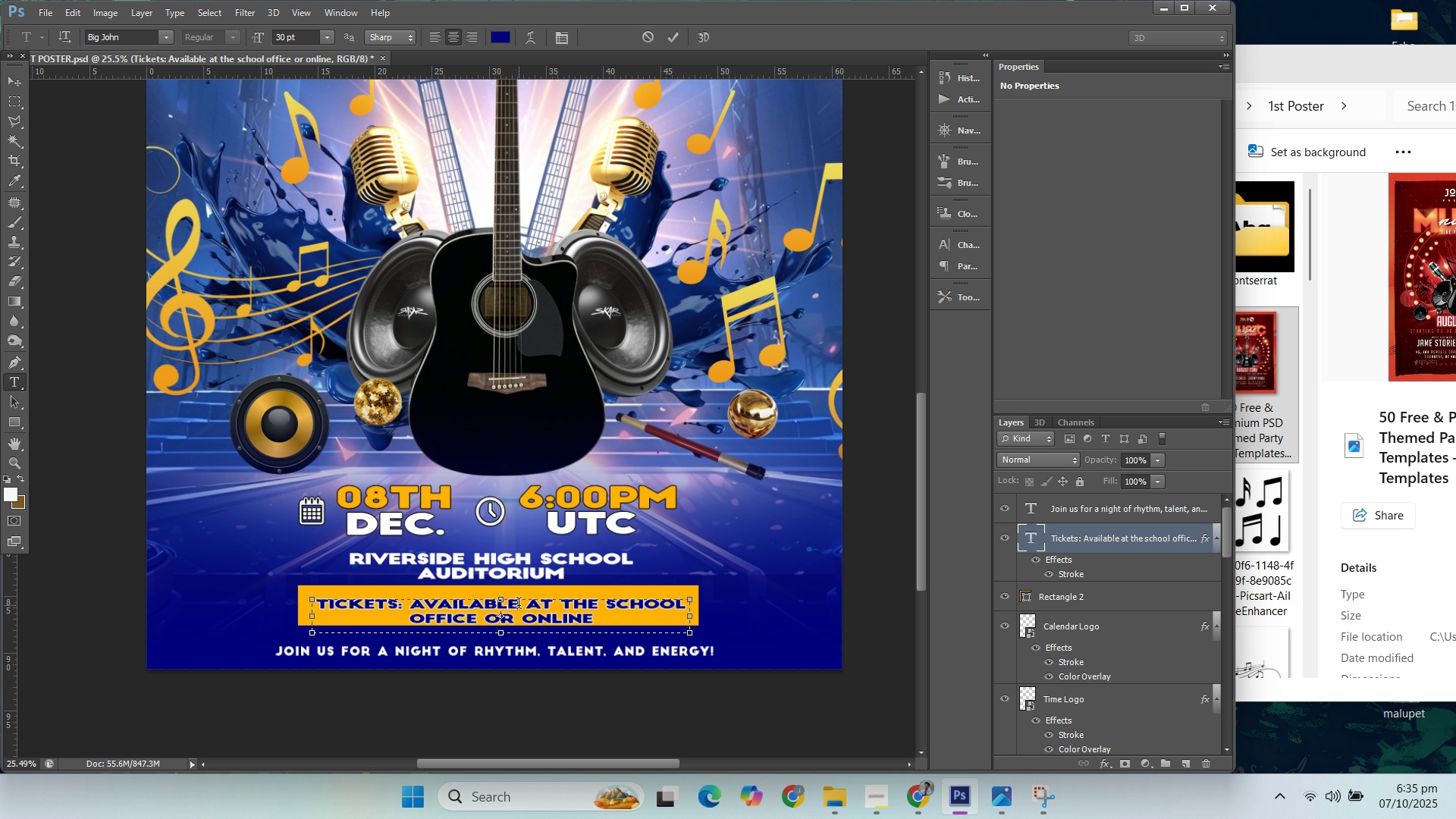 
key(Control+A)
 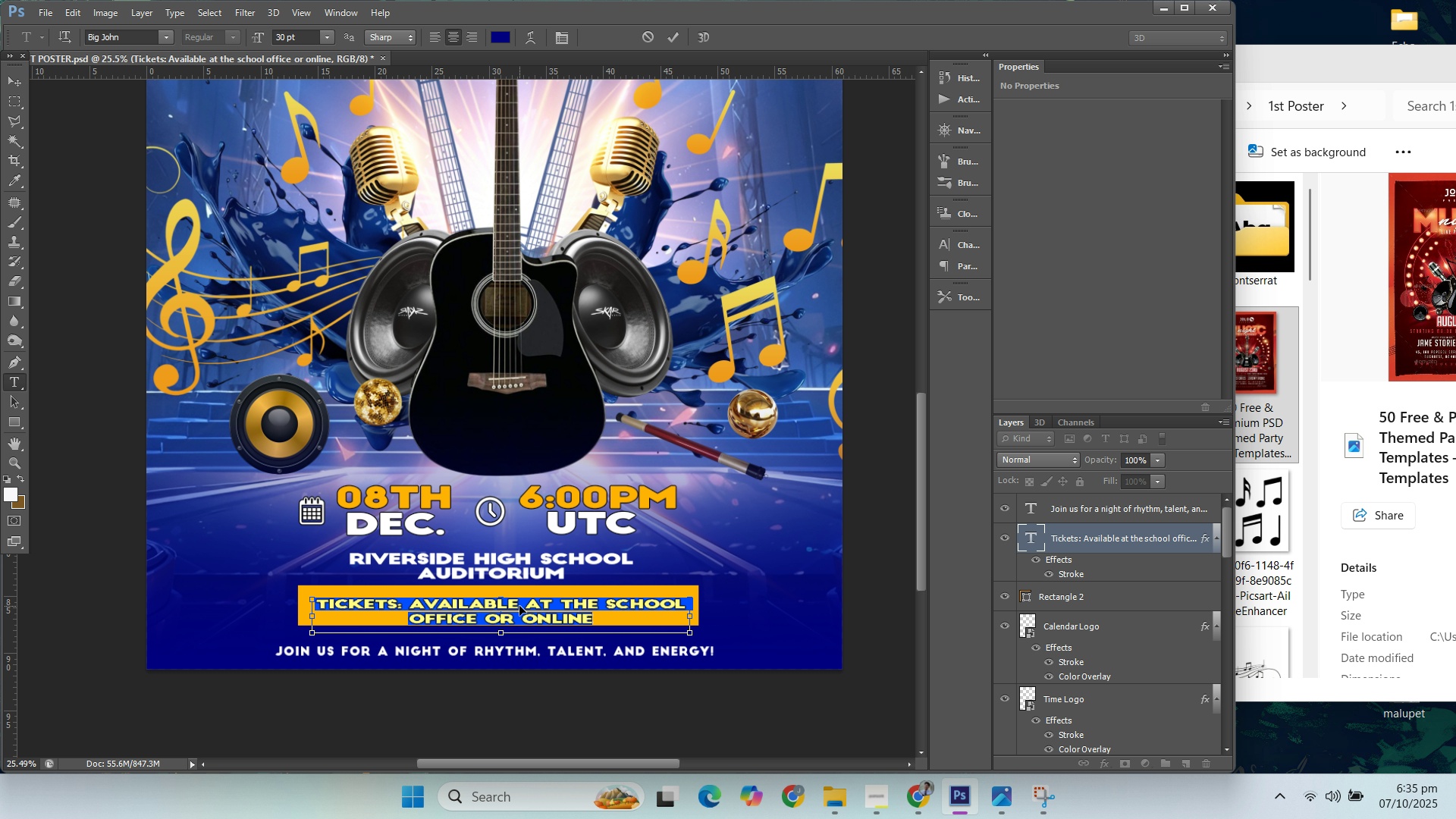 
key(Control+C)
 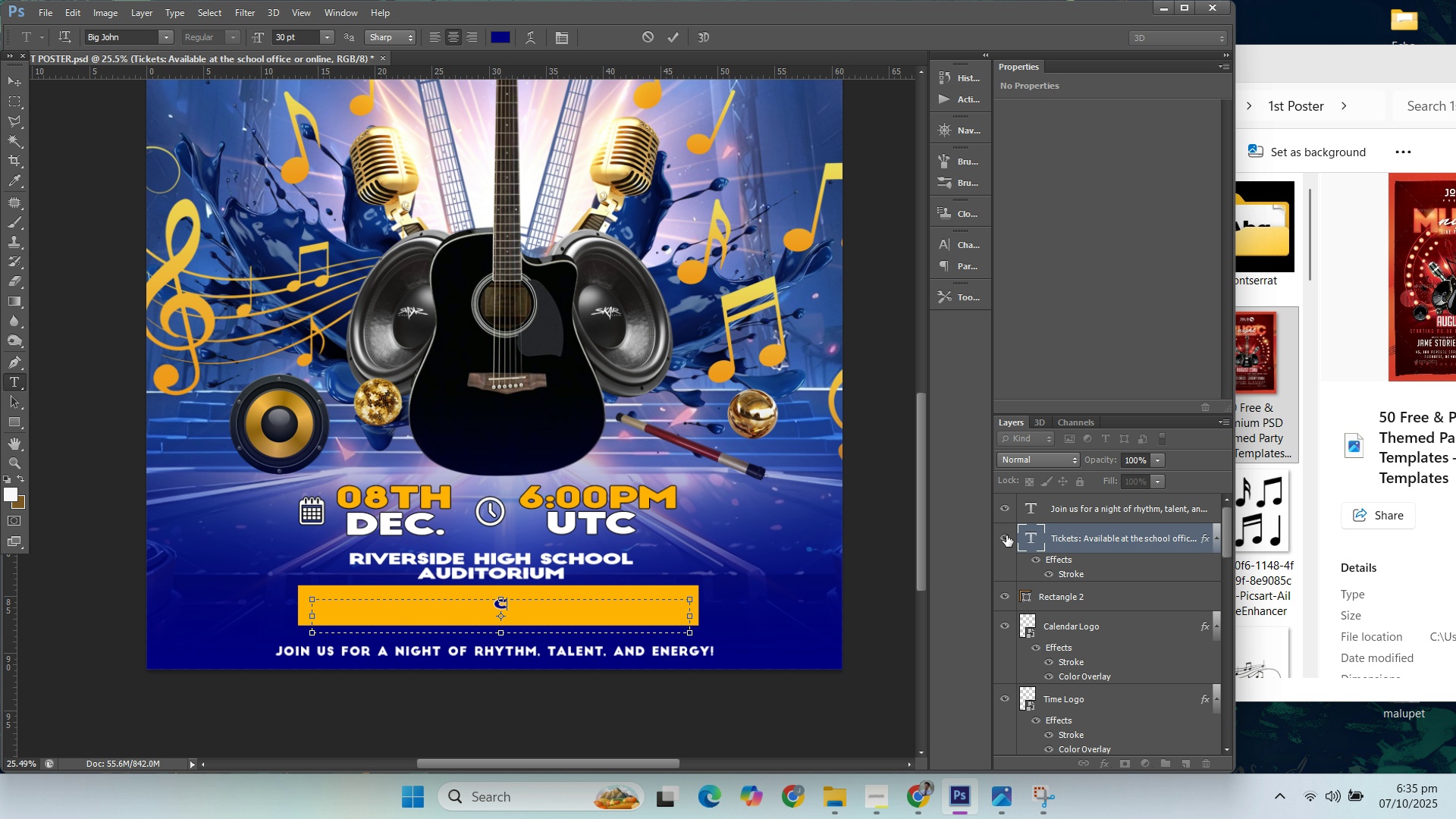 
key(Control+Z)
 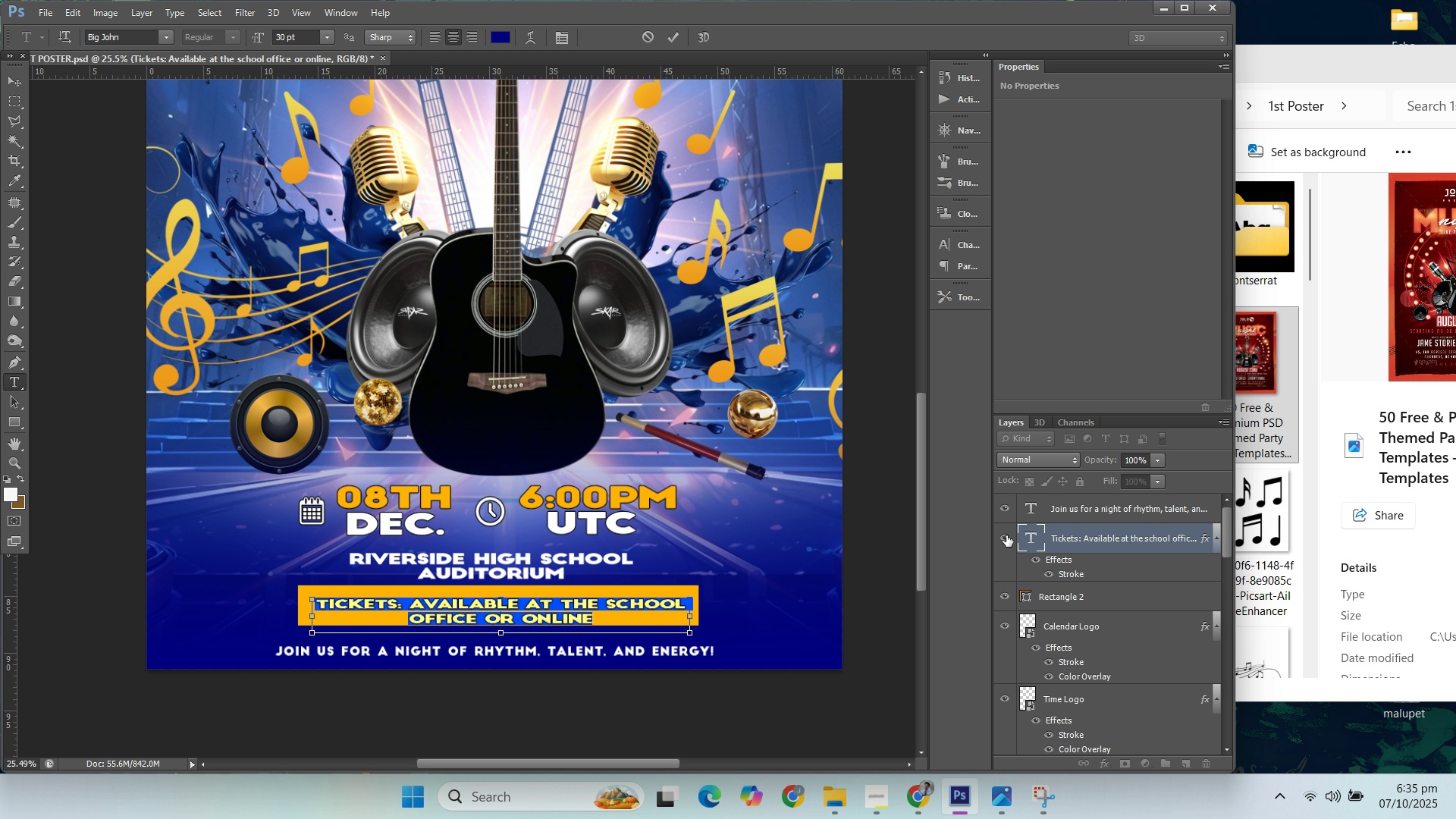 
key(Control+C)
 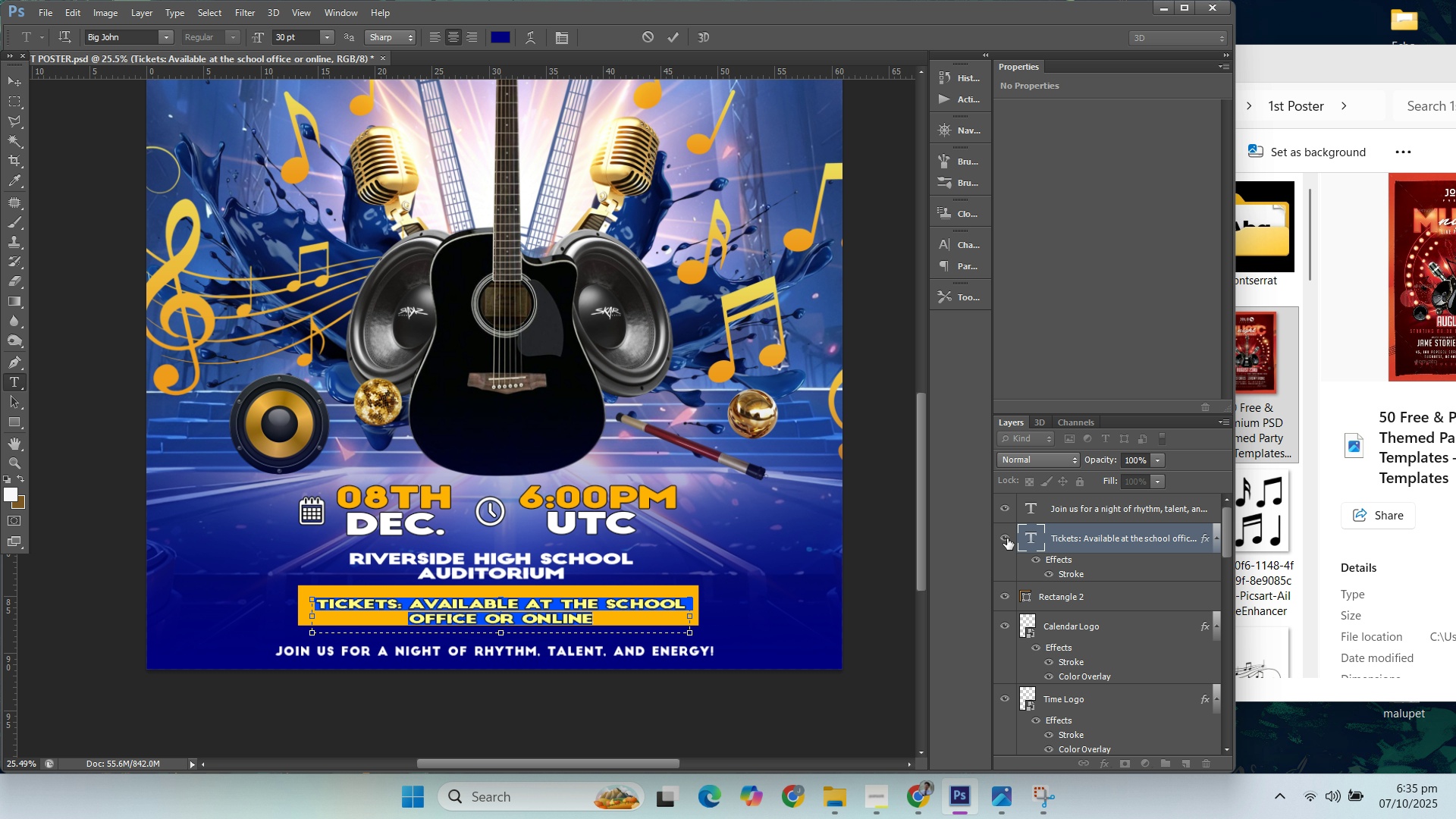 
left_click([1007, 538])
 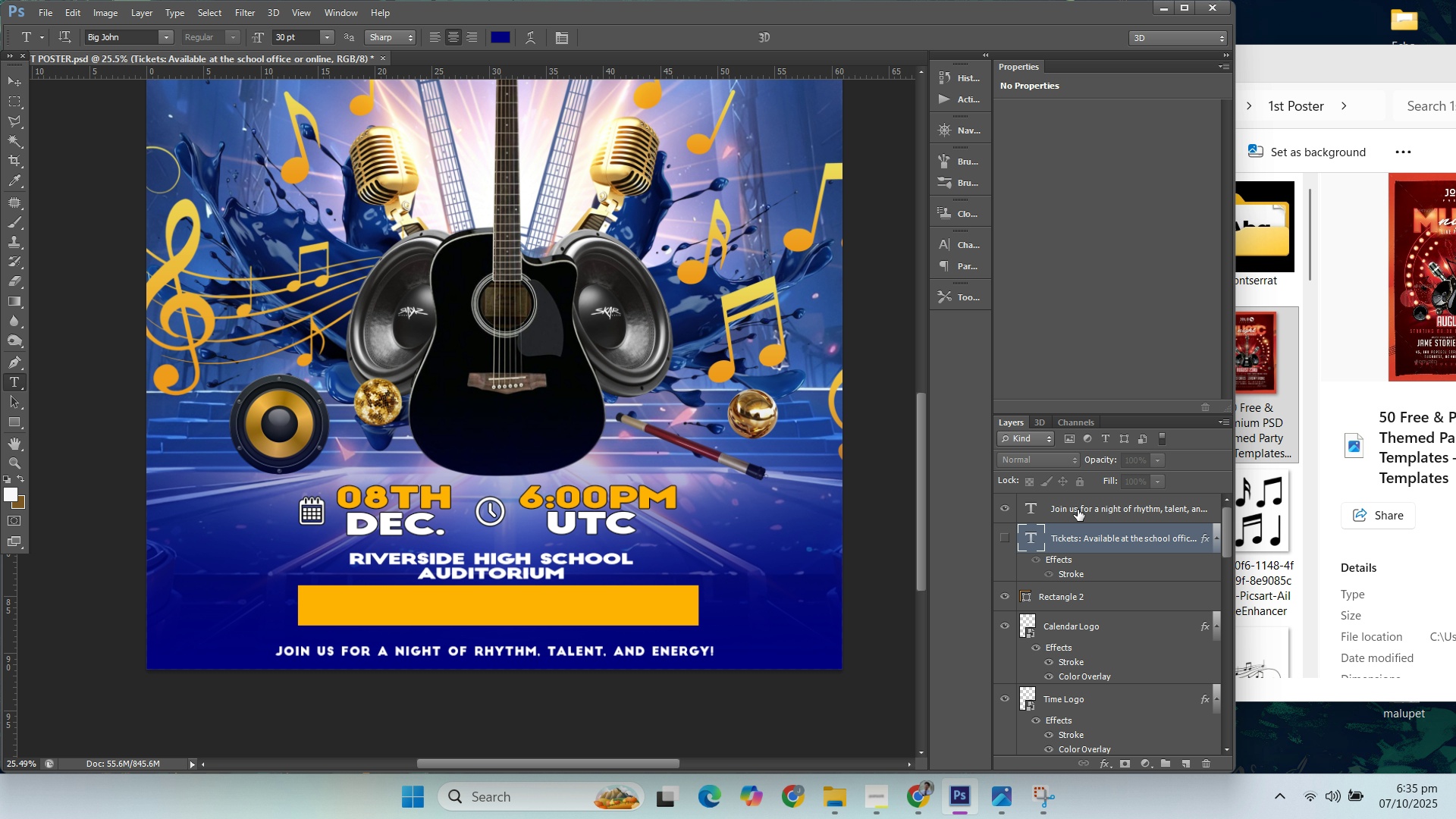 
triple_click([1078, 510])
 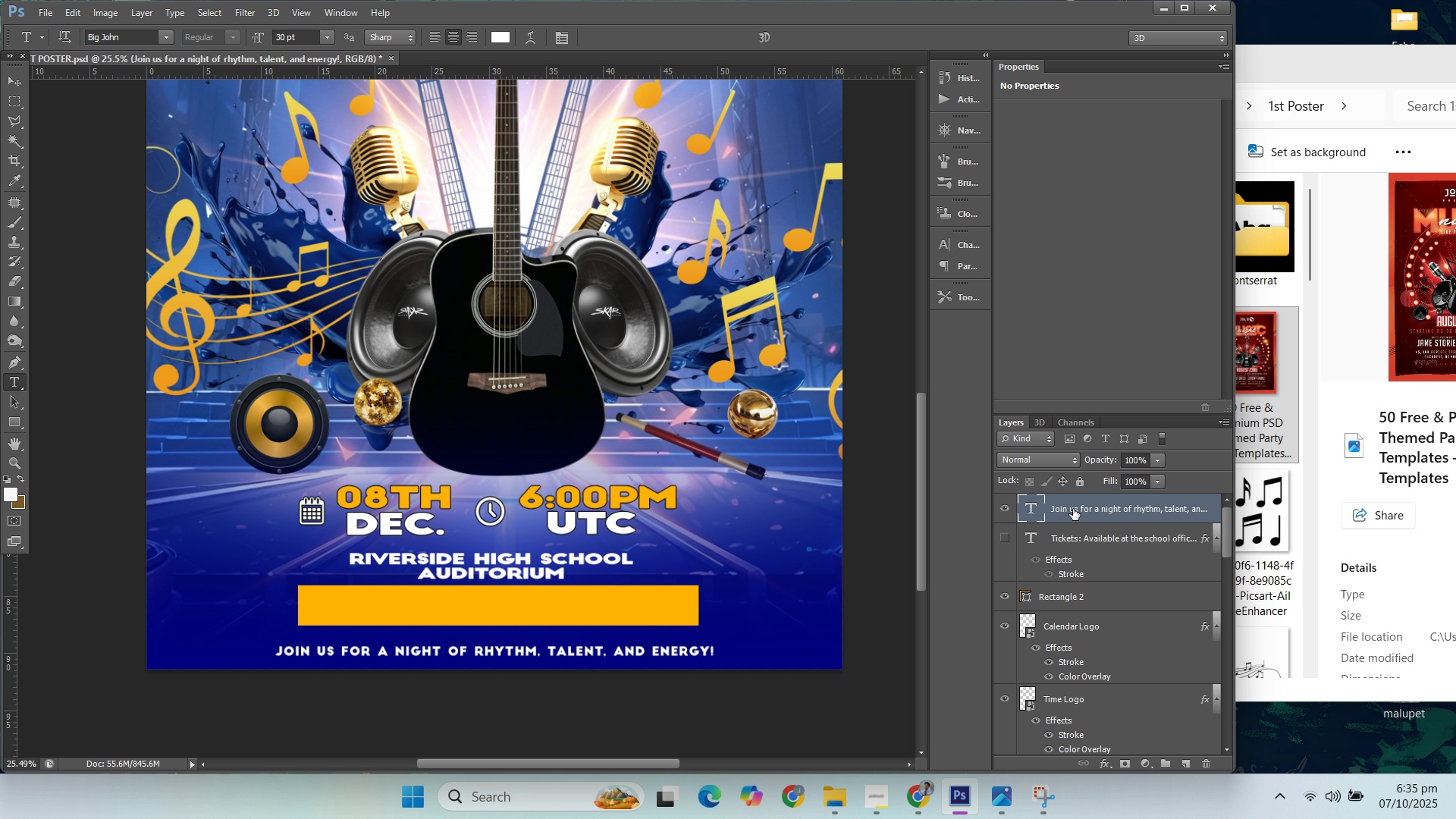 
hold_key(key=ControlLeft, duration=0.47)
 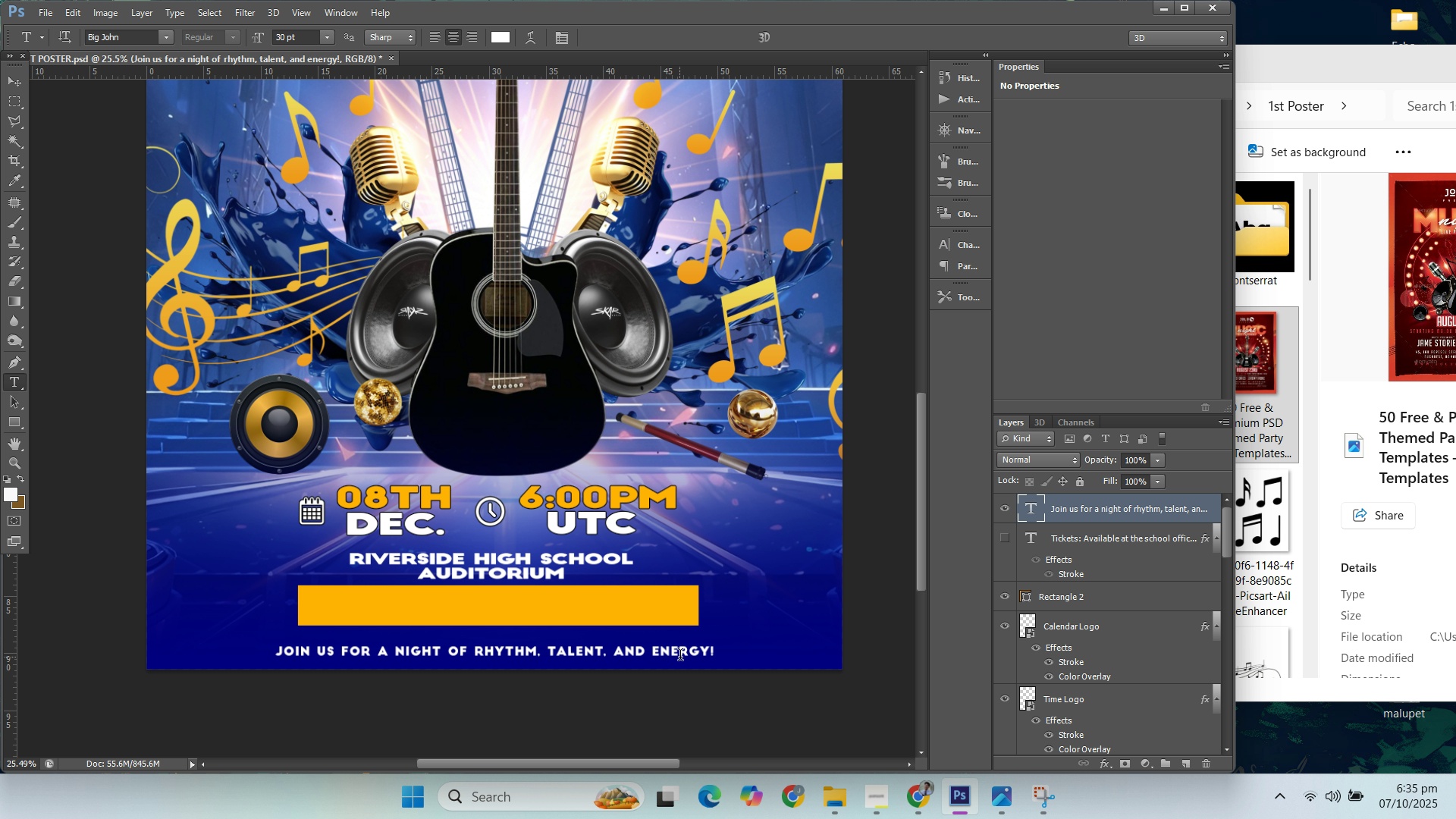 
key(Control+J)
 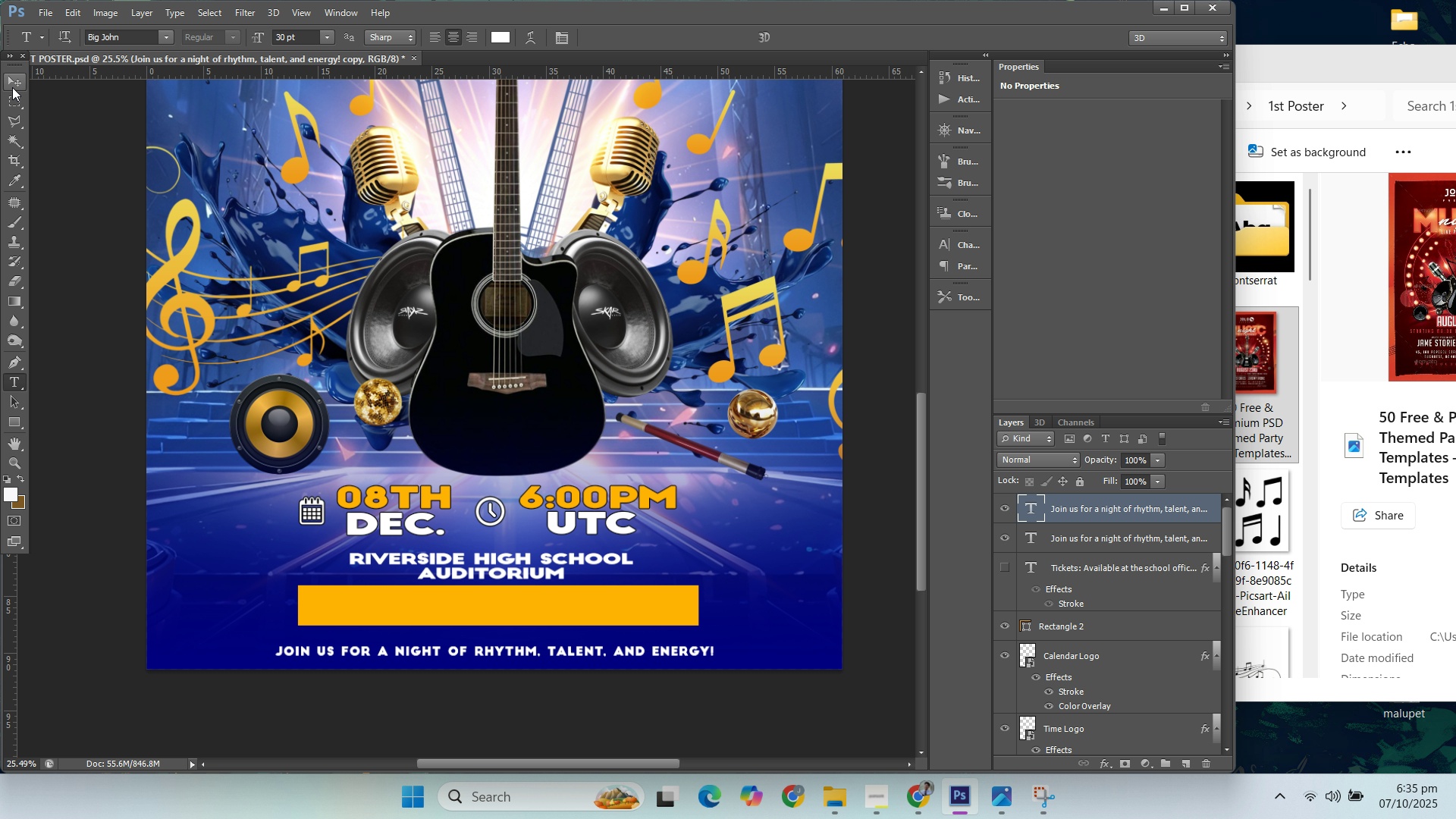 
left_click([13, 84])
 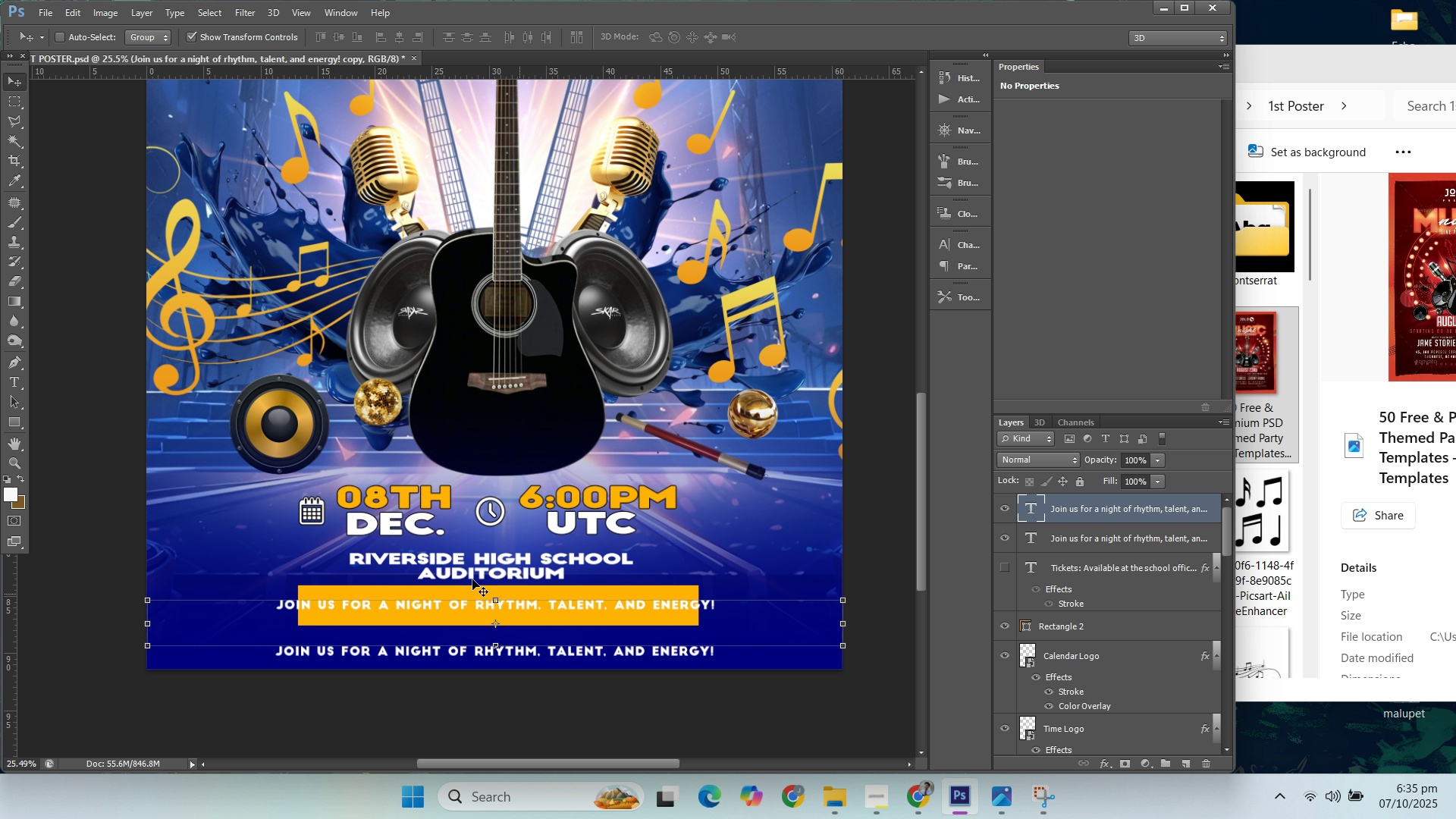 
left_click([13, 379])
 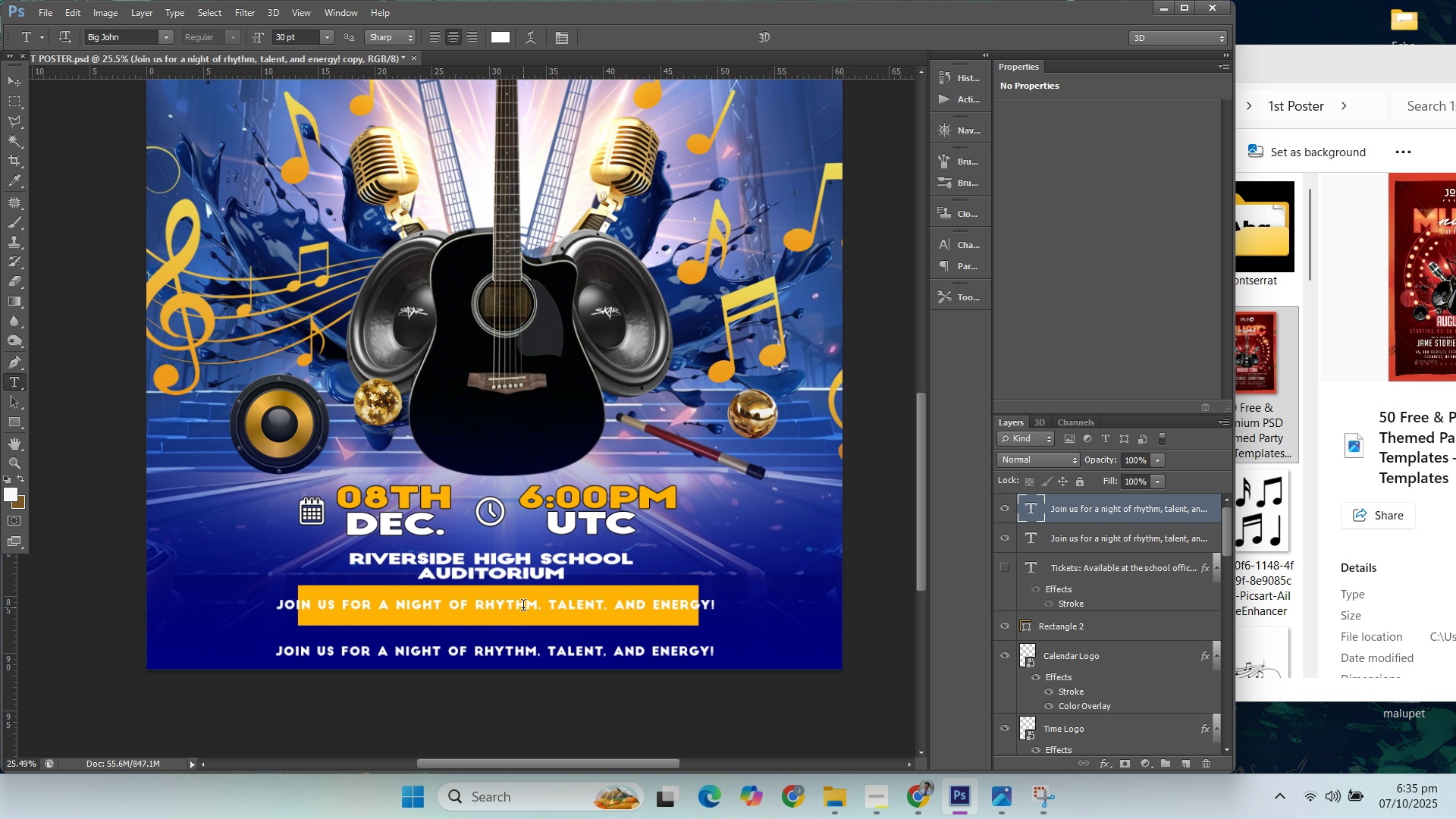 
left_click([523, 607])
 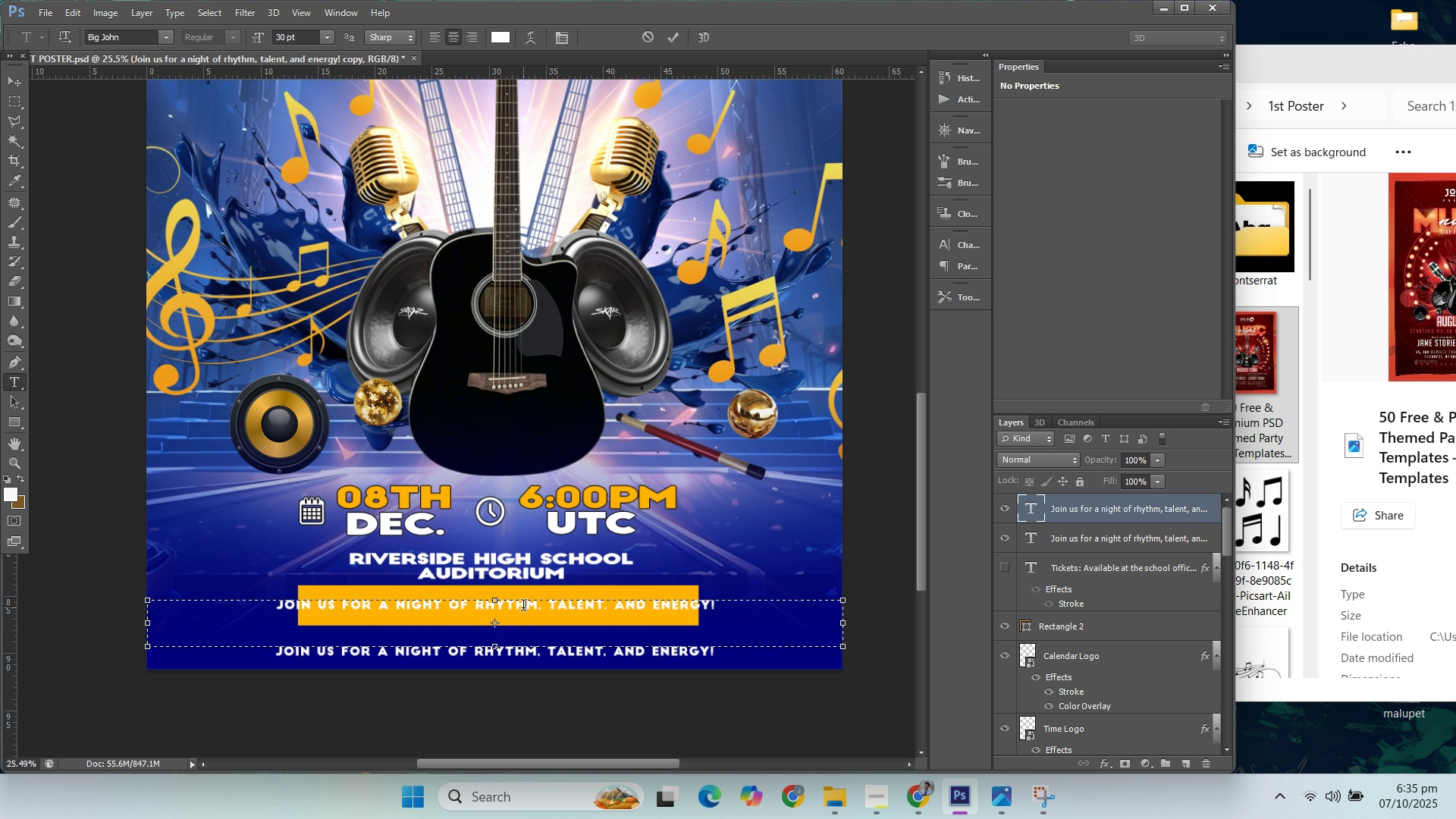 
key(Control+ControlLeft)
 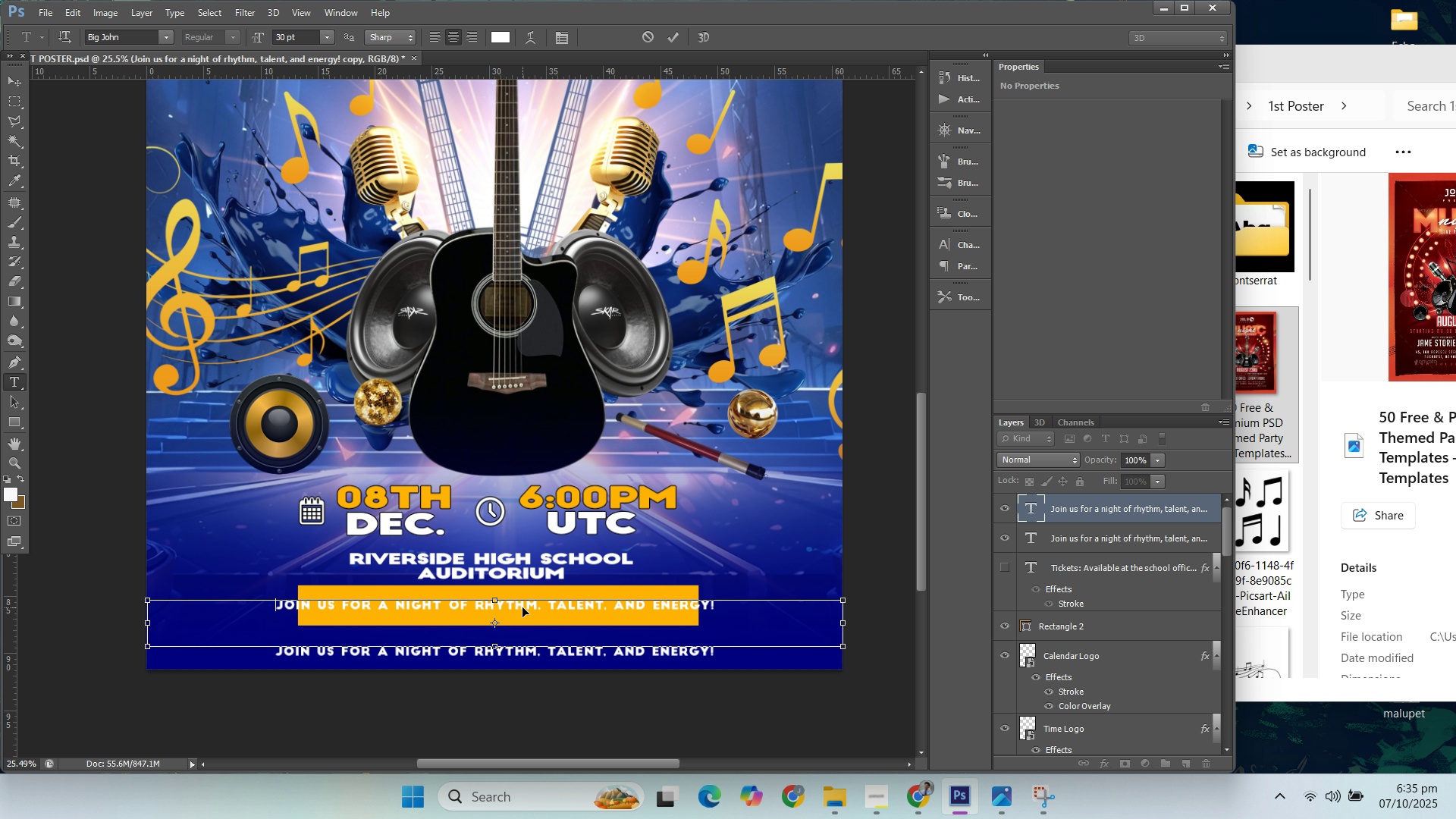 
key(Control+A)
 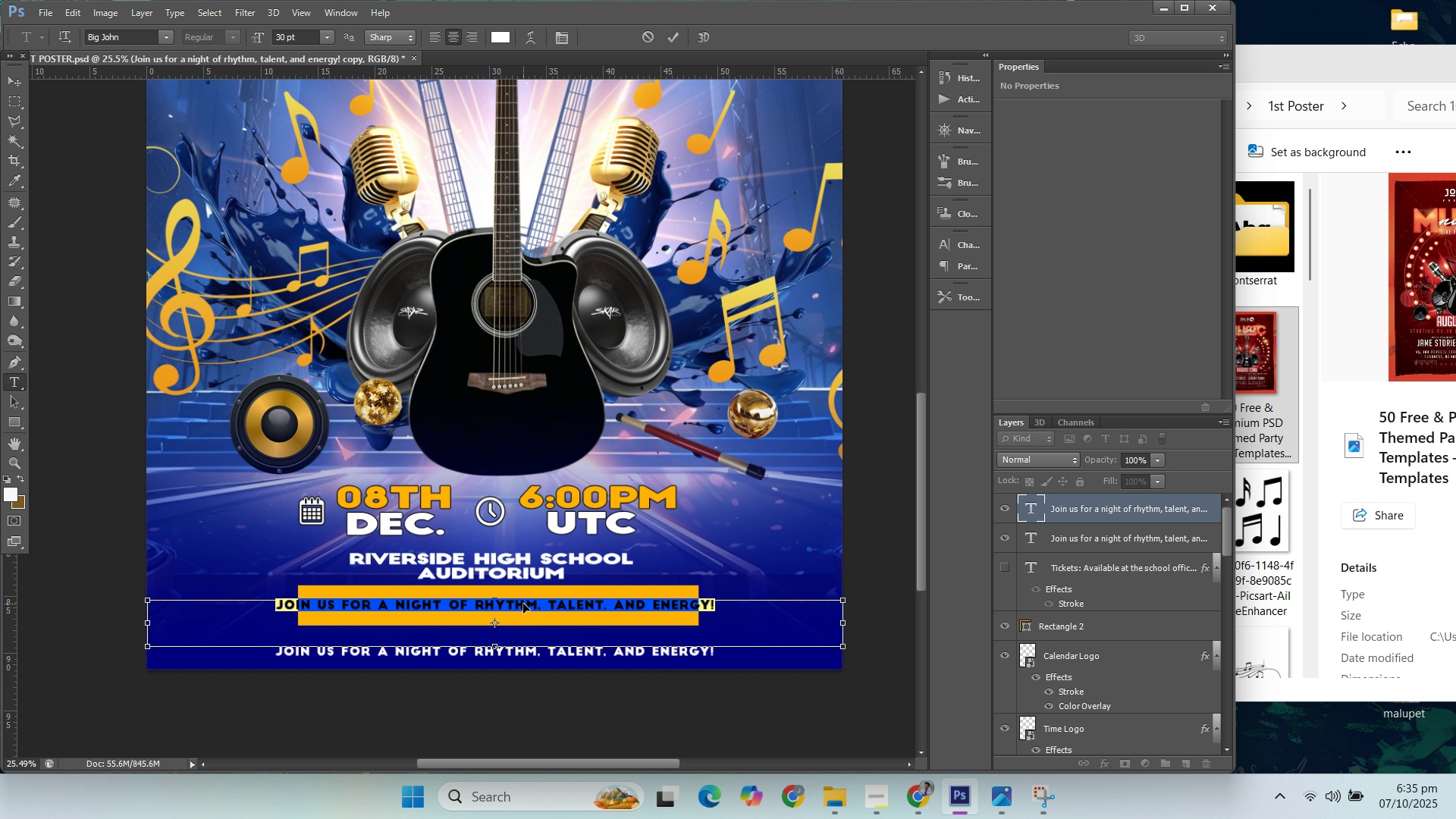 
key(Control+V)
 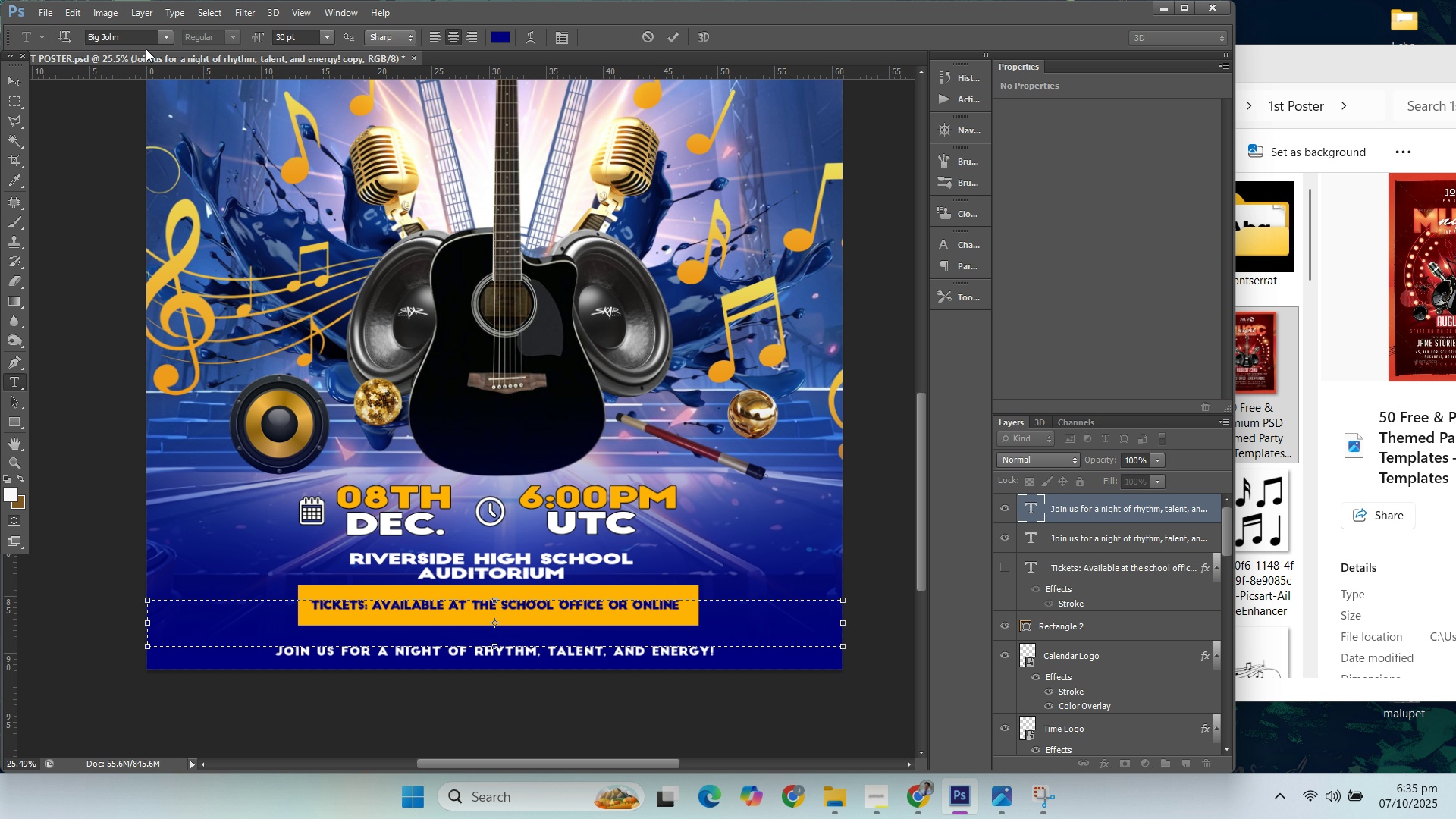 
wait(5.08)
 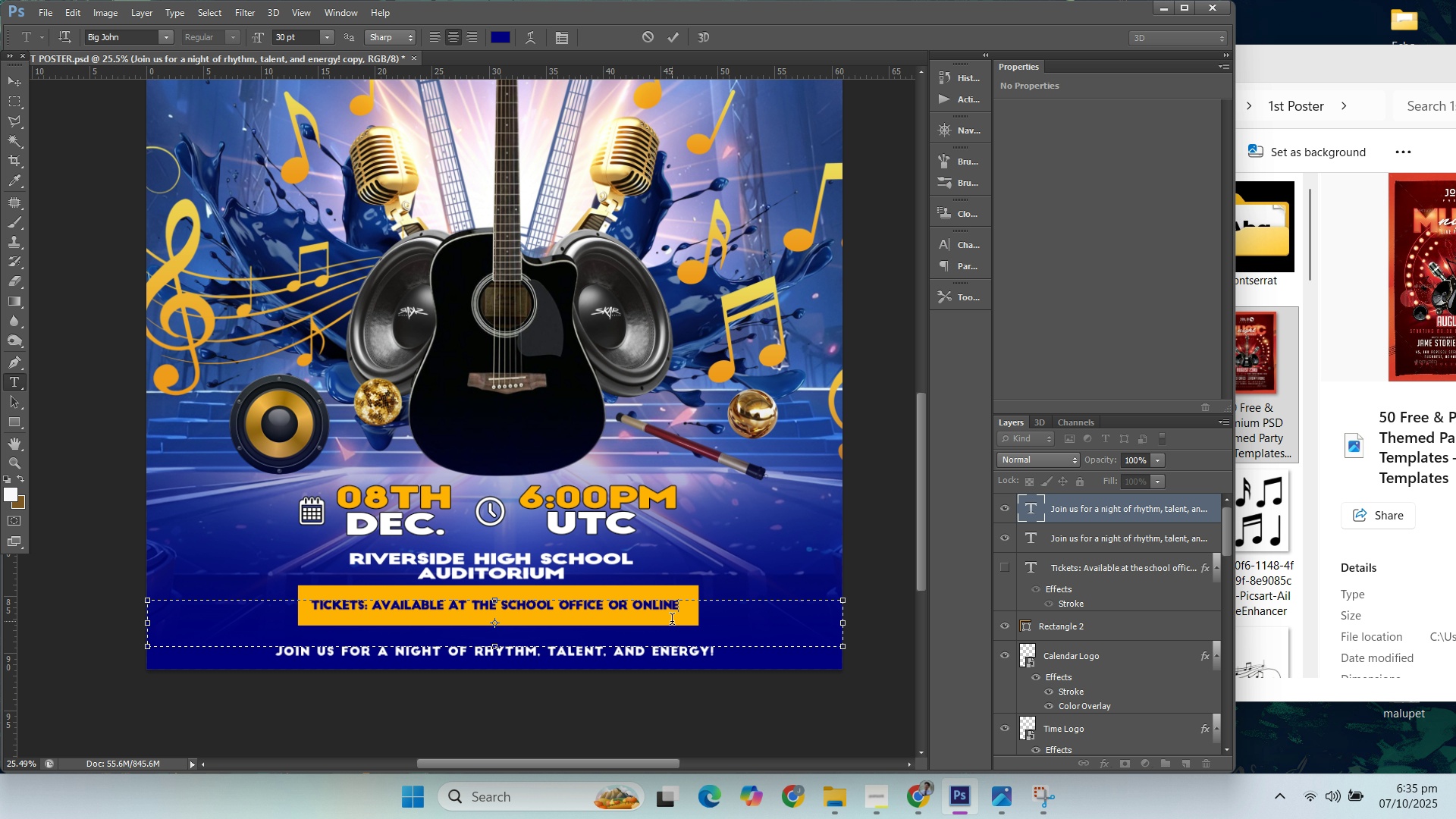 
left_click([325, 38])
 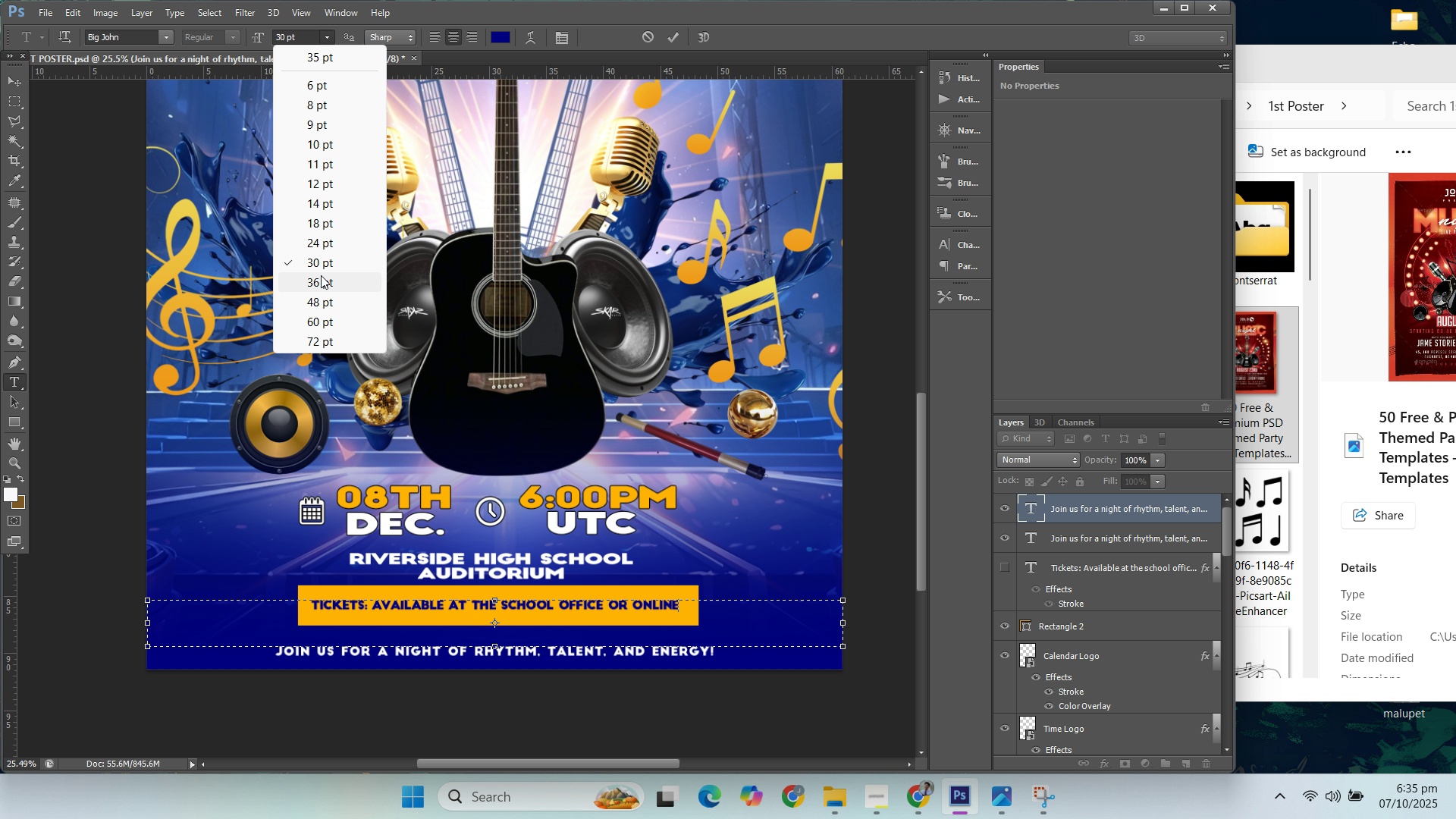 
left_click([321, 275])
 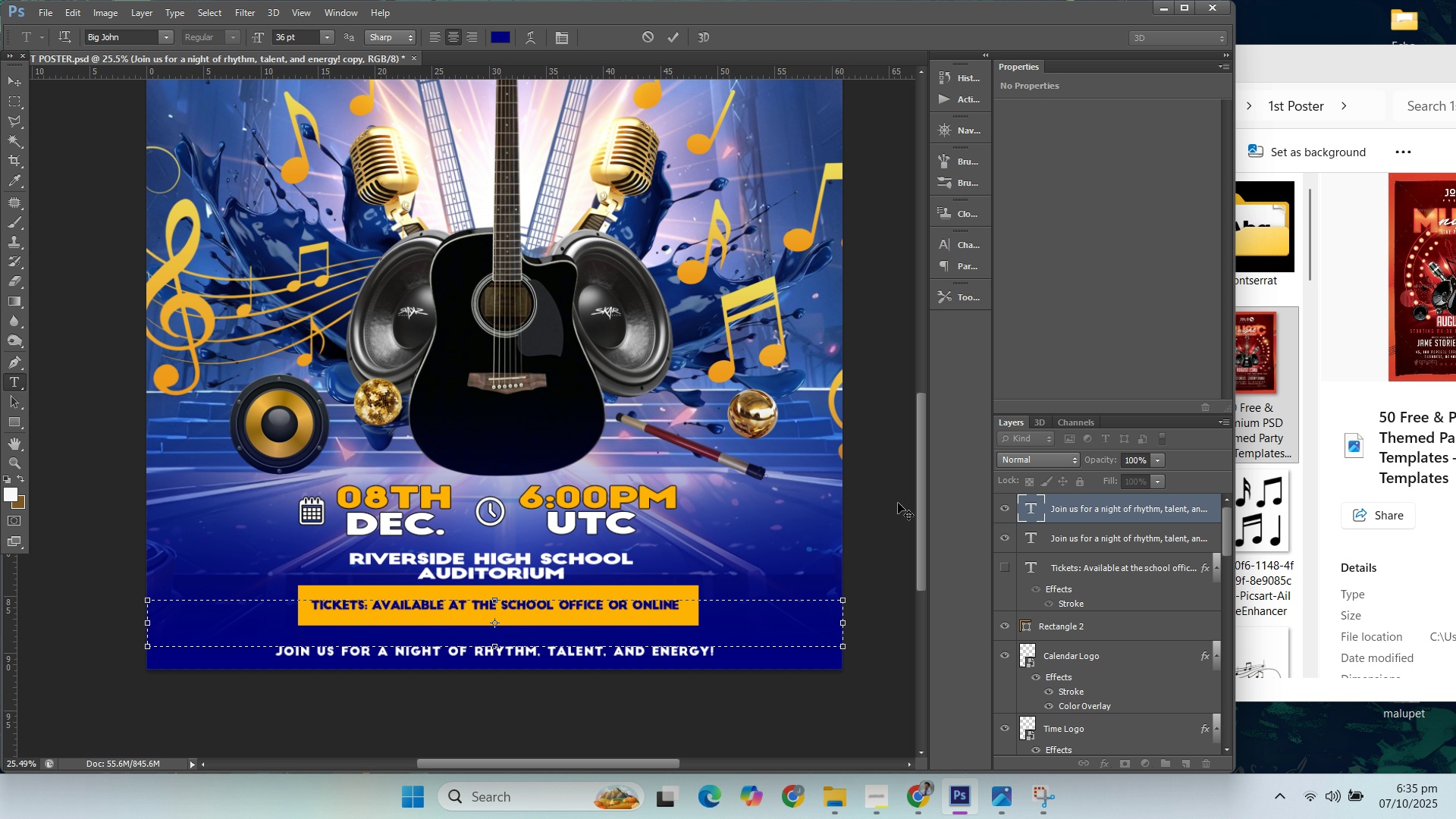 
left_click([946, 237])
 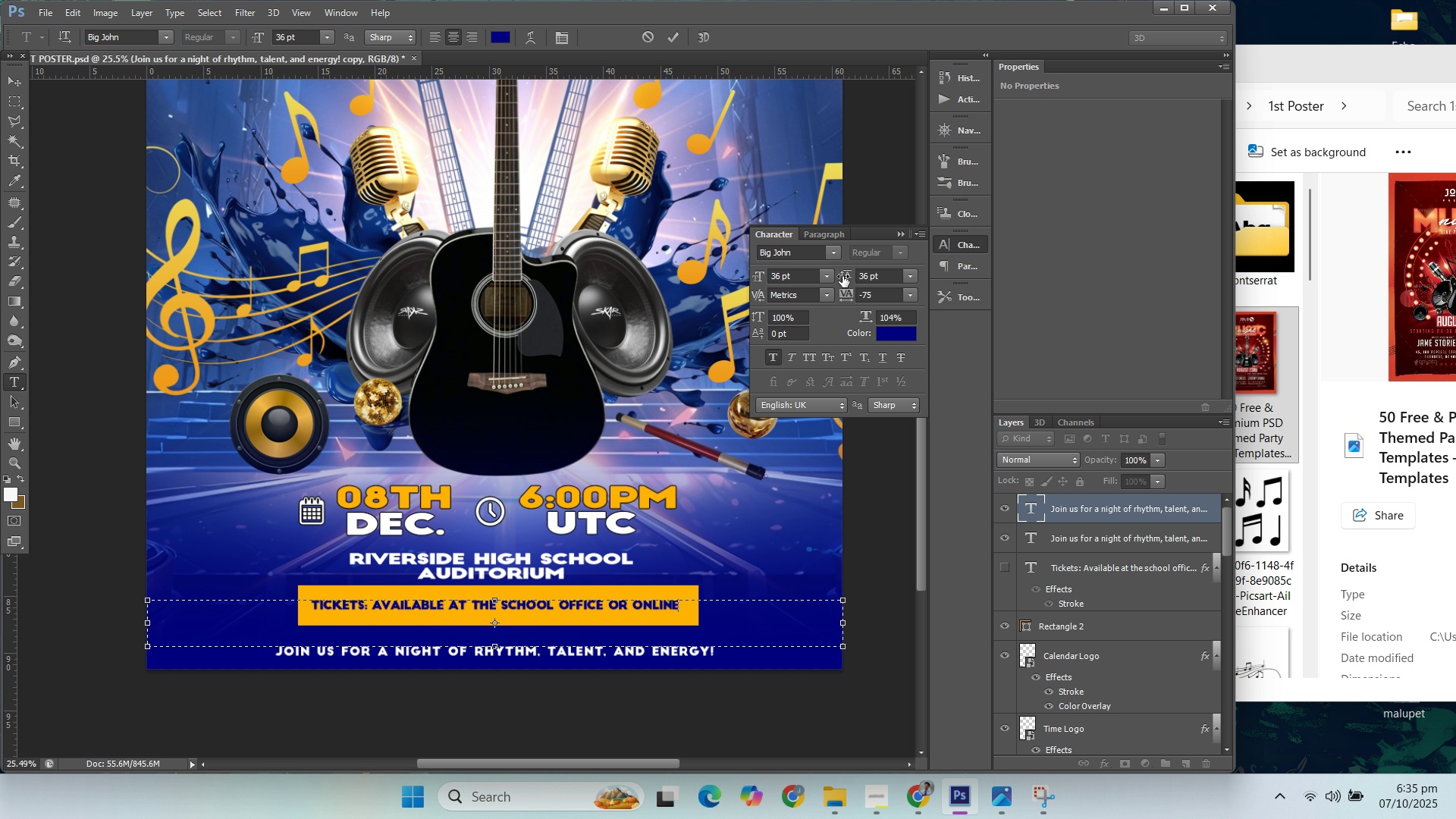 
left_click([843, 276])
 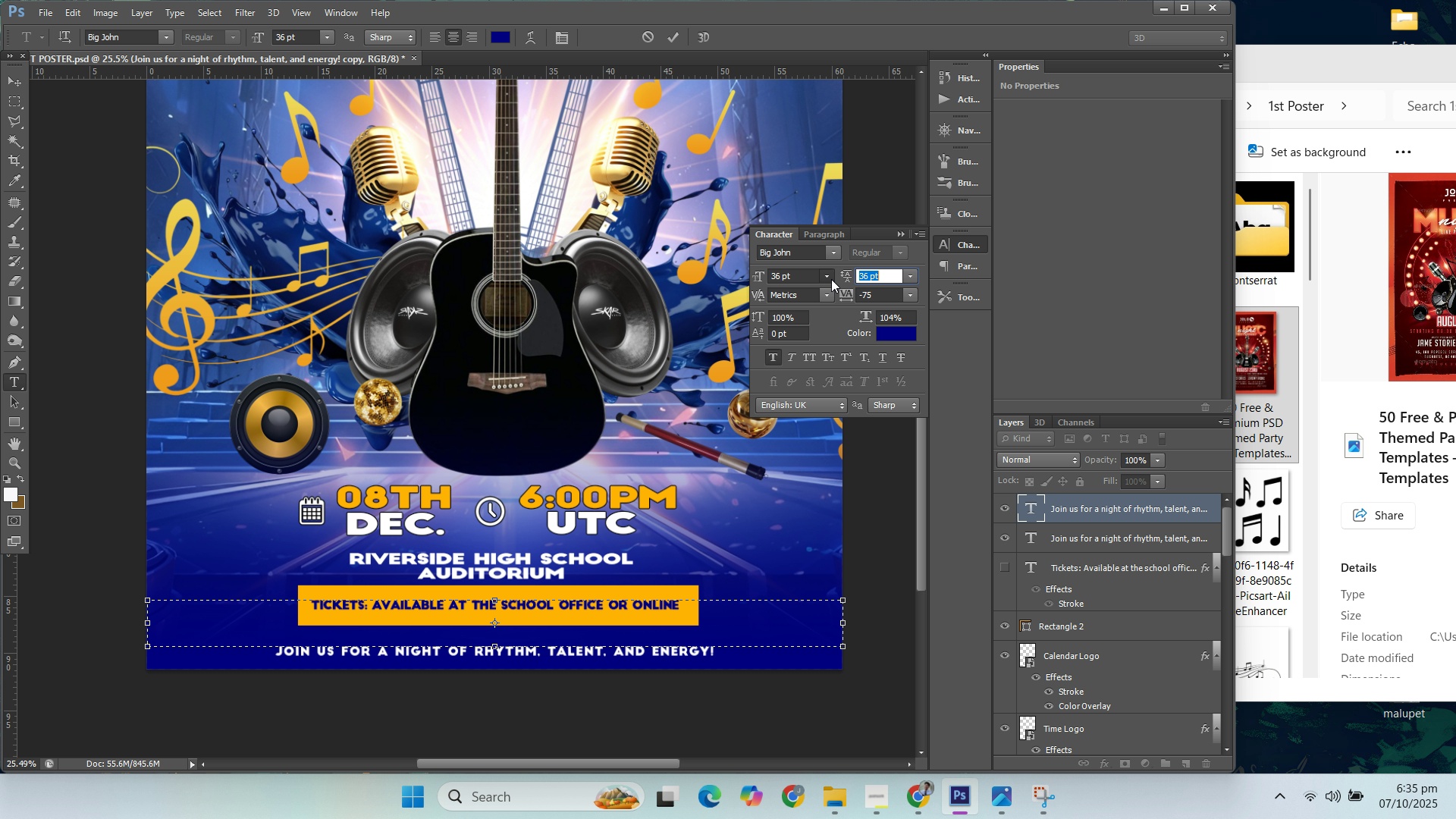 
left_click([831, 279])
 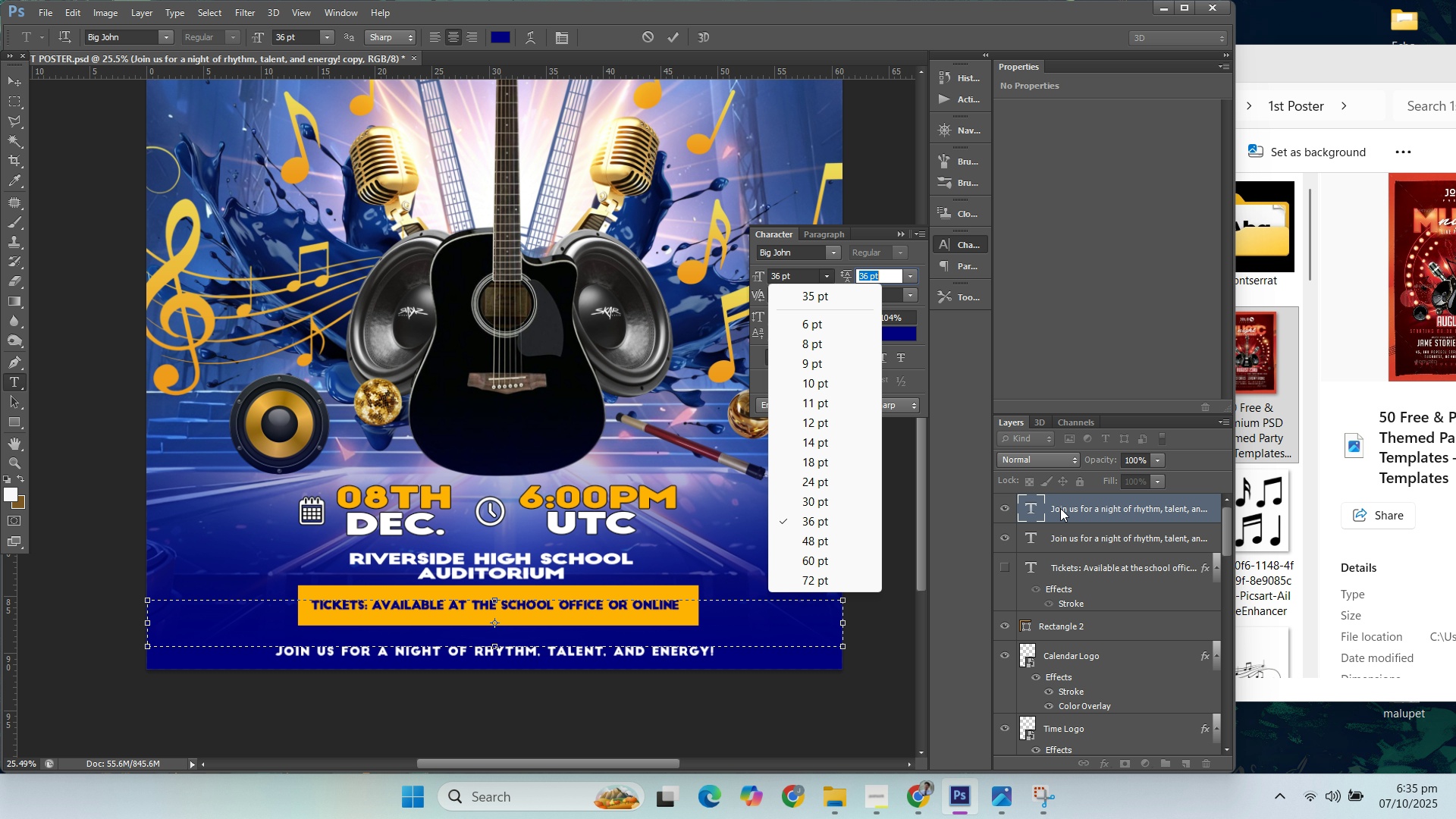 
left_click([1065, 512])
 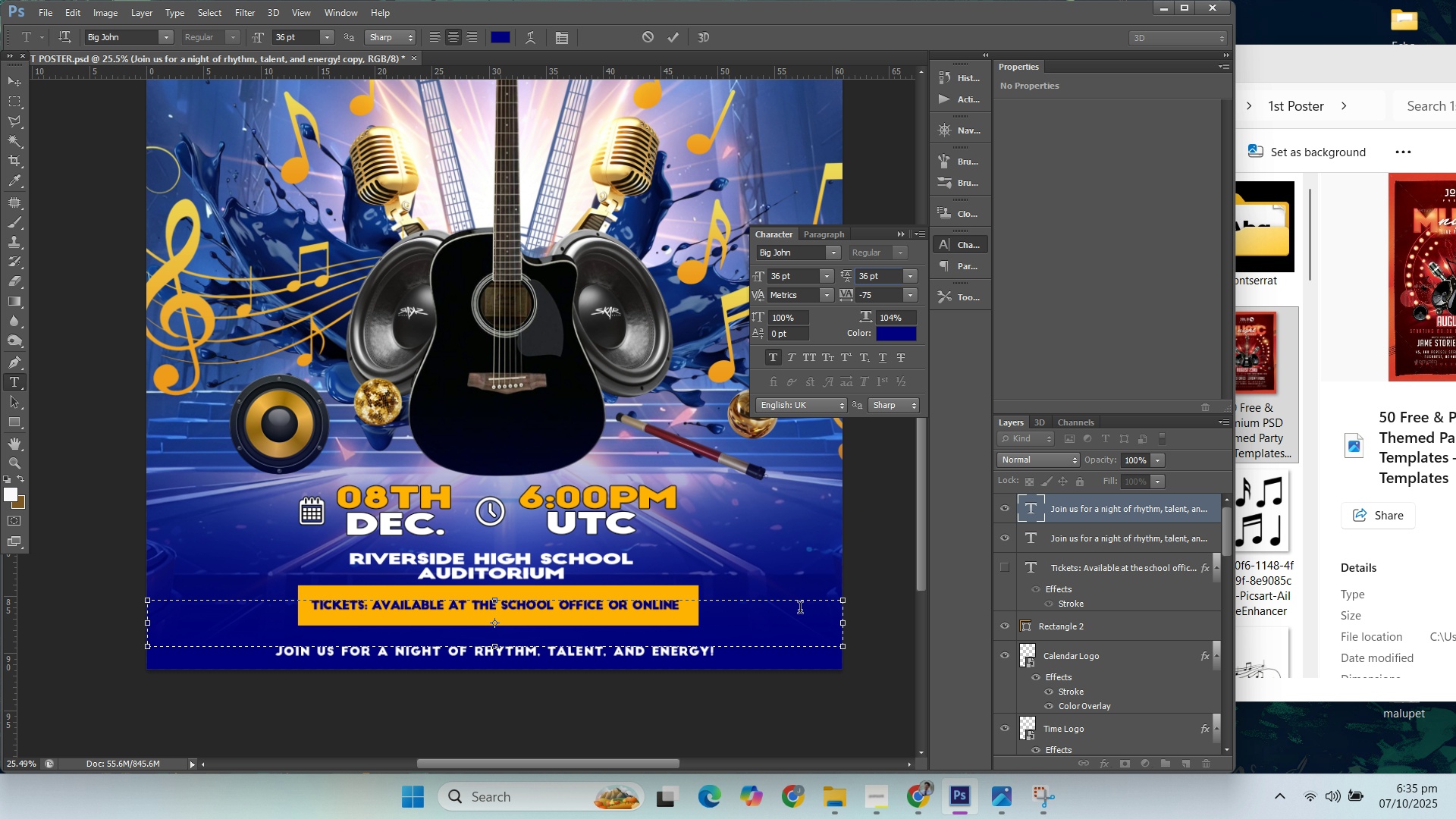 
left_click([799, 610])
 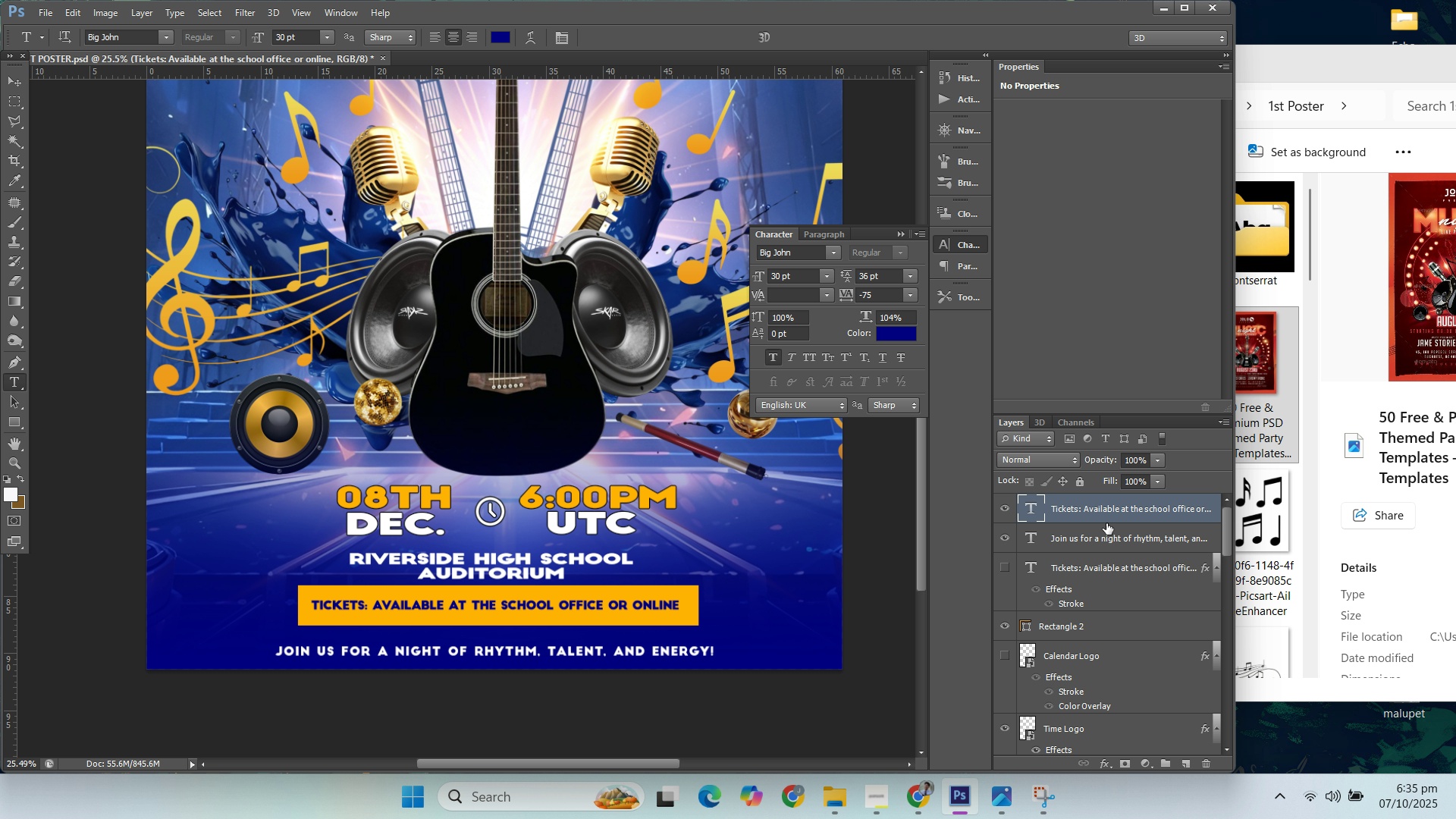 
left_click([1101, 516])
 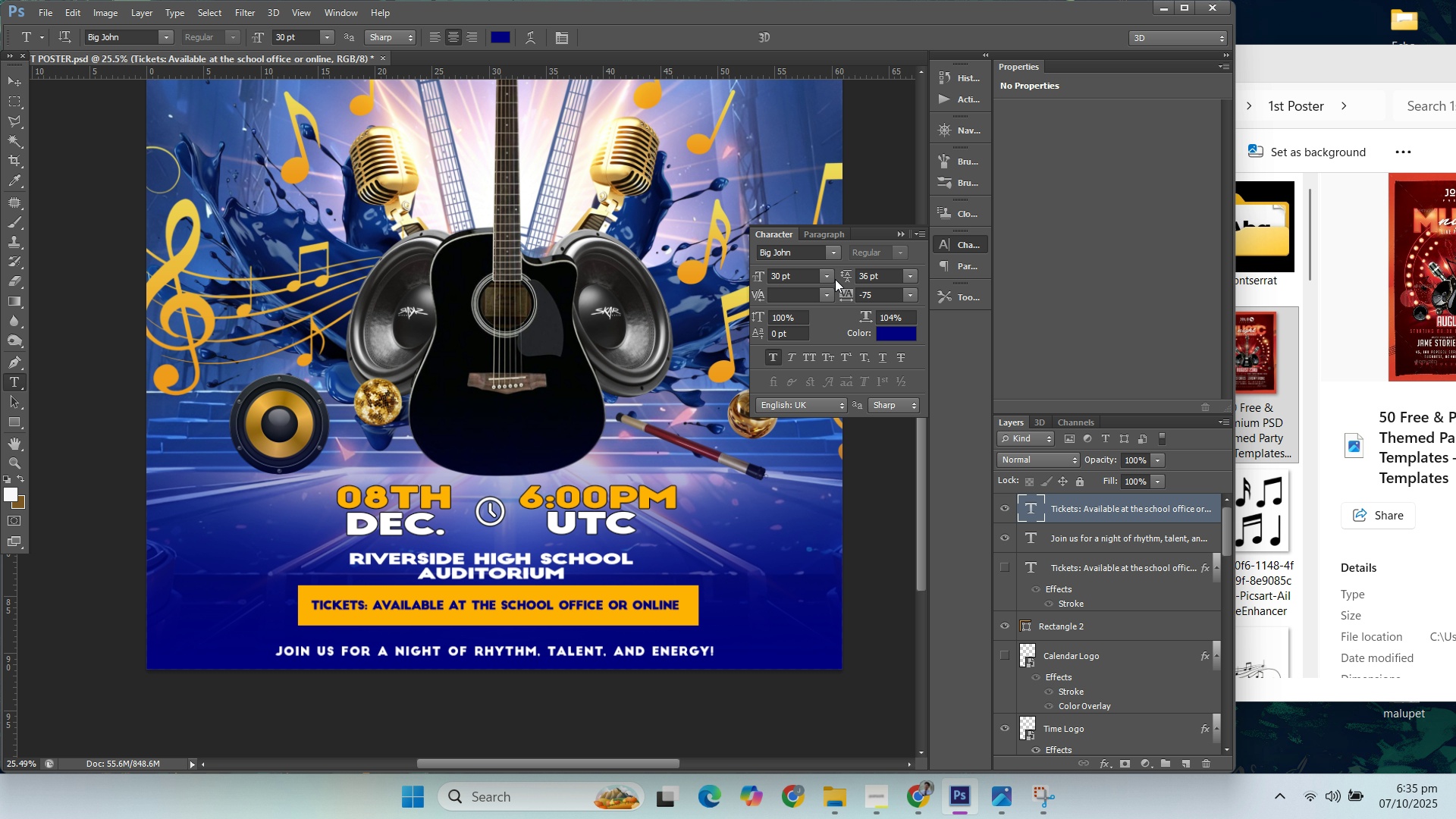 
left_click([834, 279])
 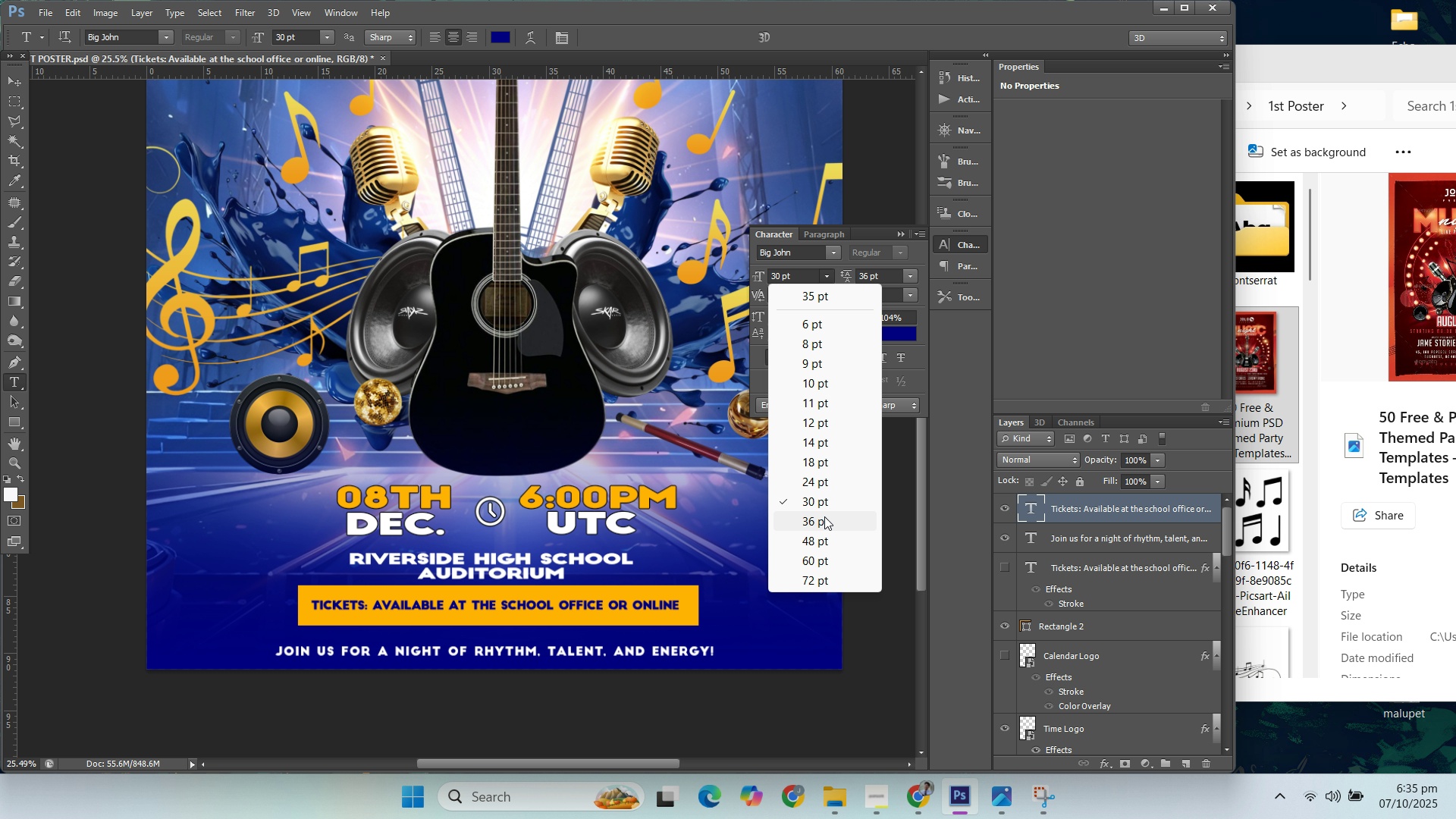 
left_click([824, 519])
 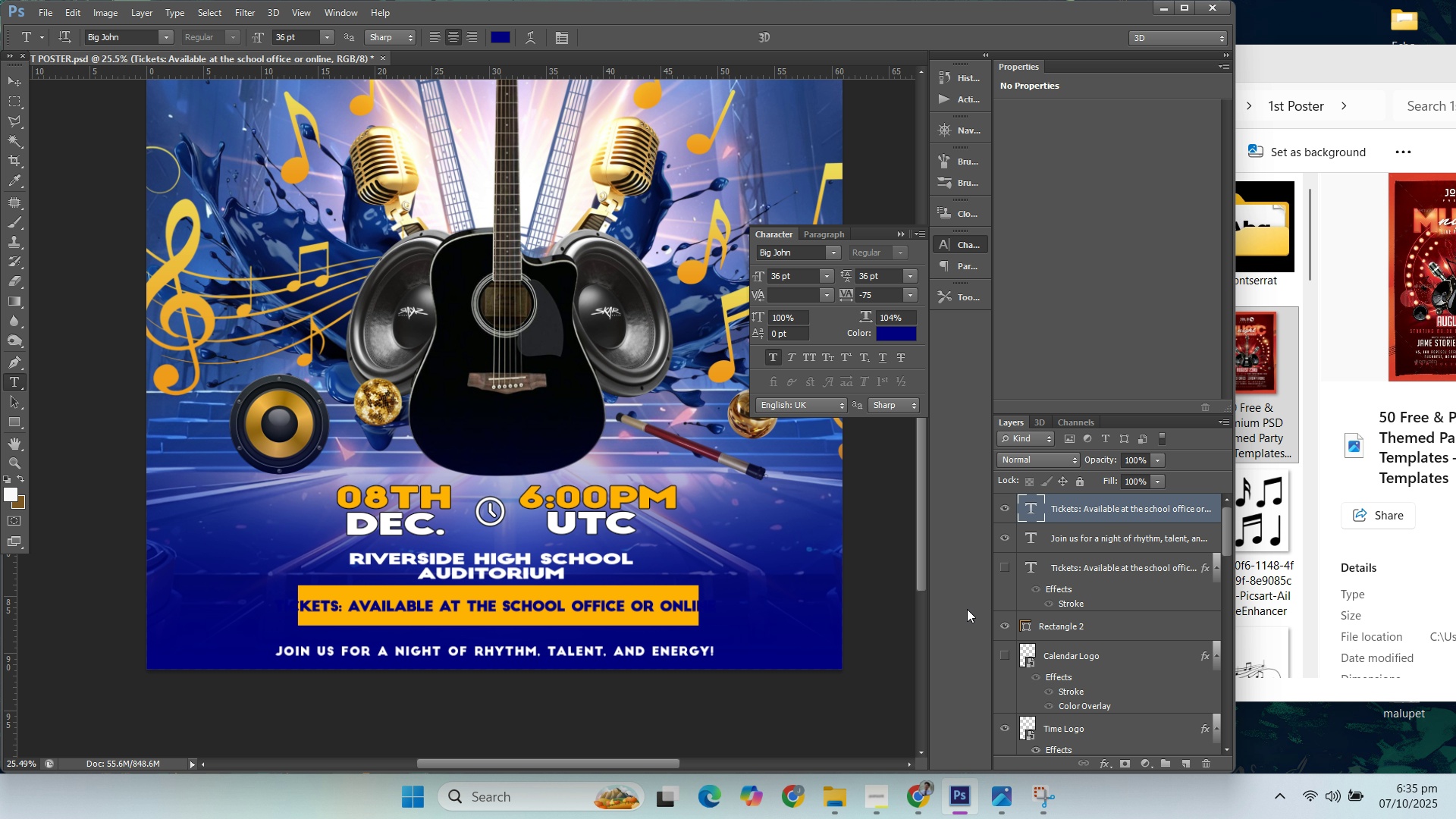 
wait(6.3)
 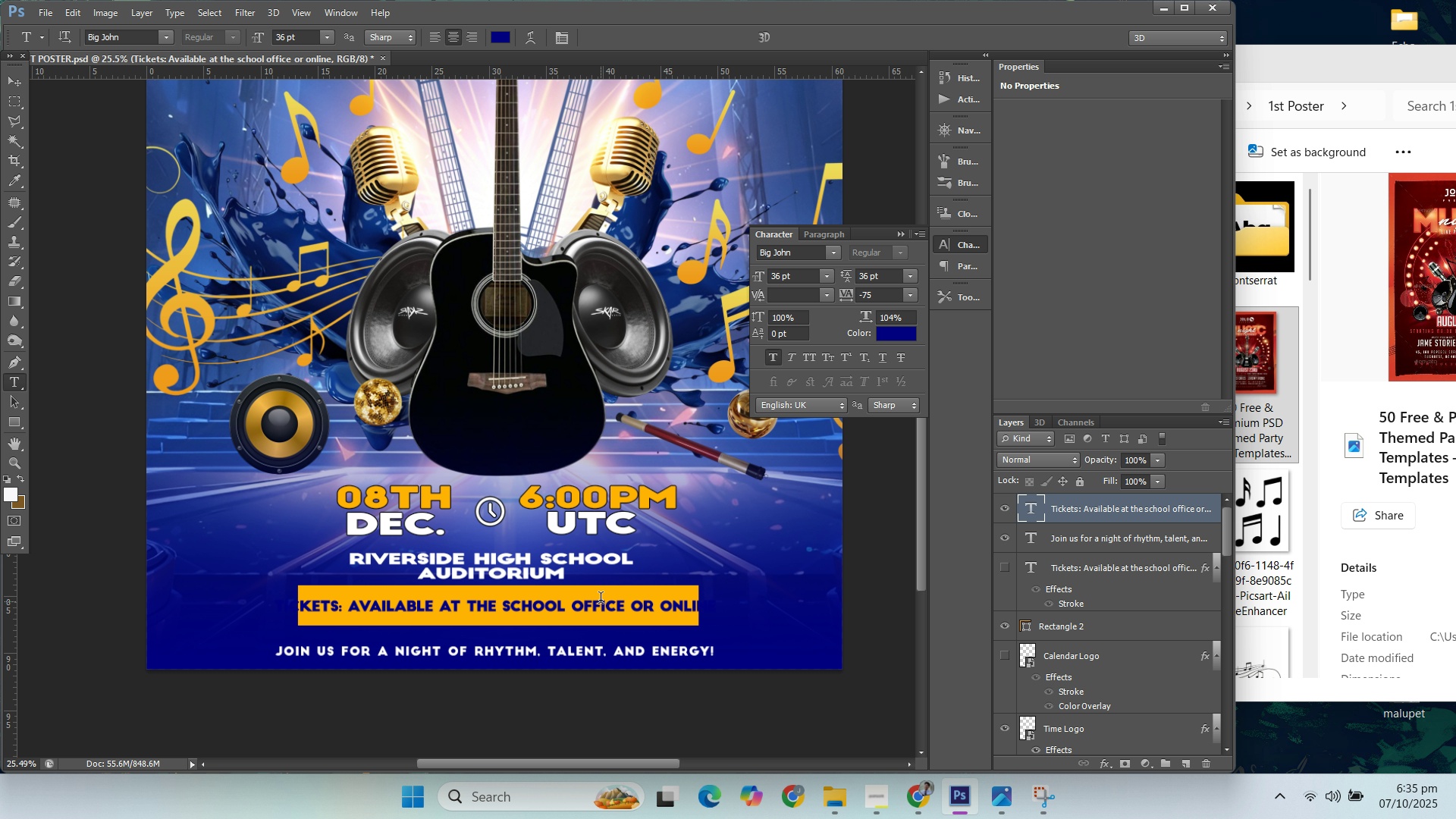 
left_click([516, 605])
 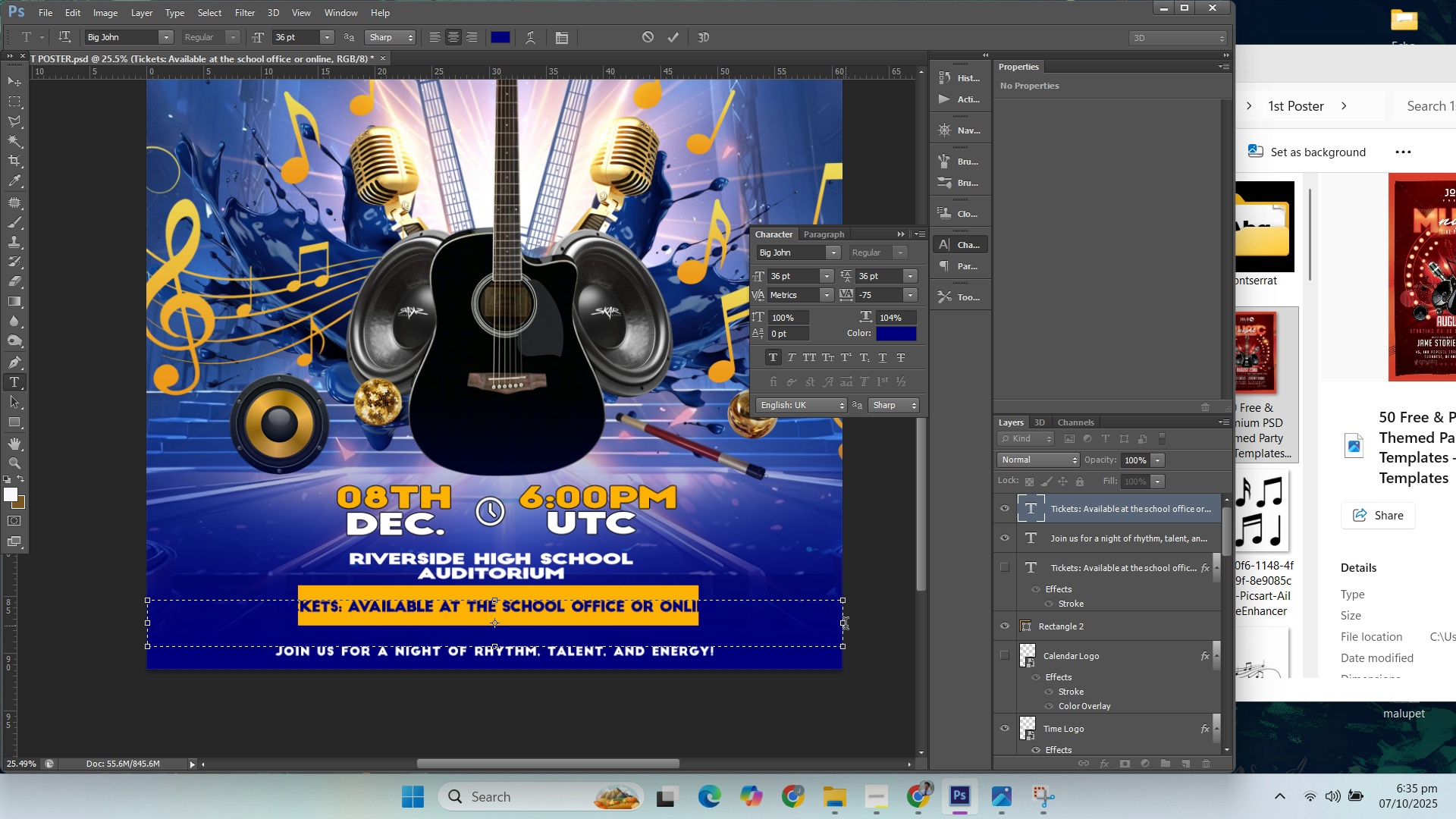 
wait(8.72)
 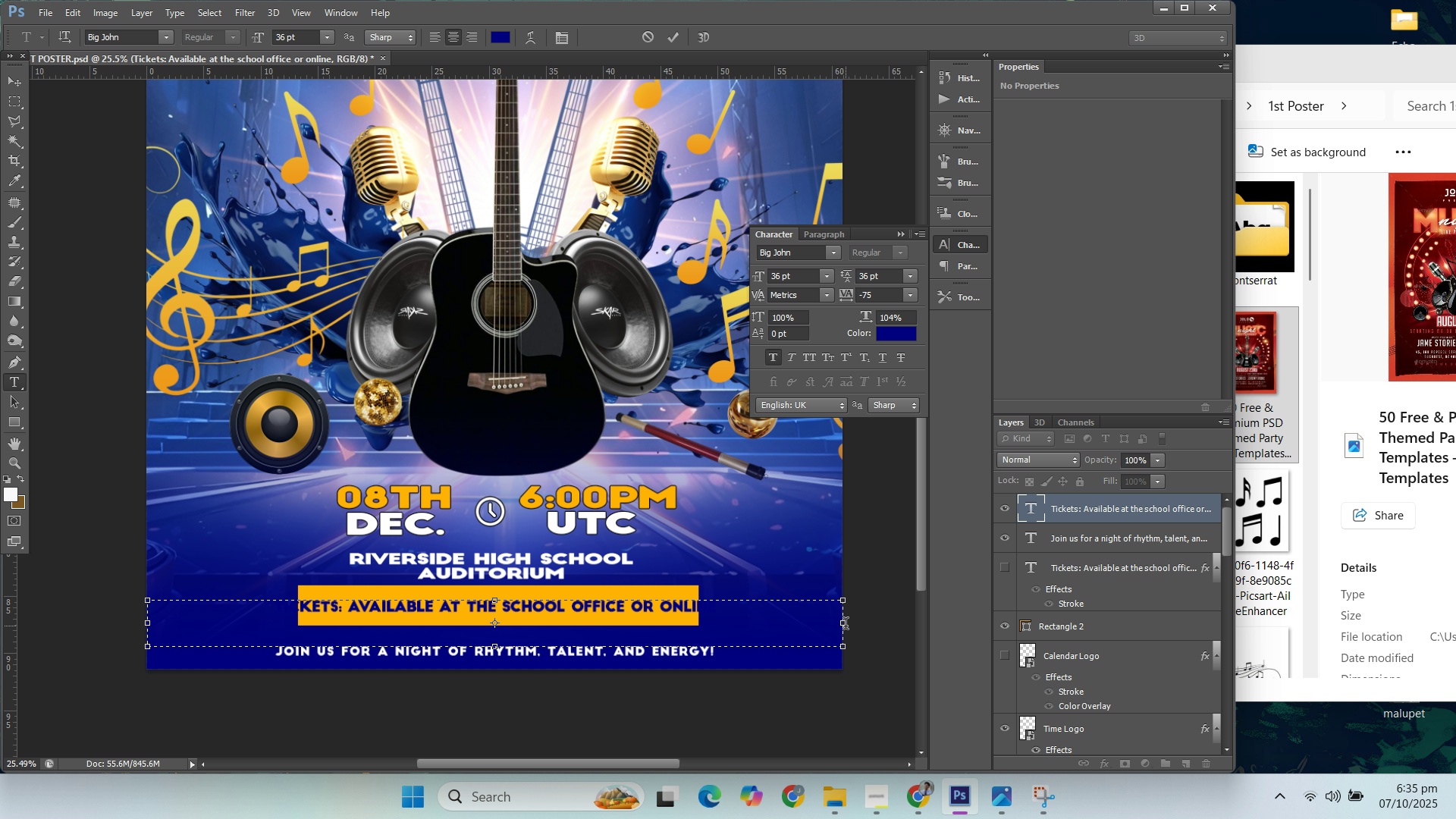 
key(Delete)
 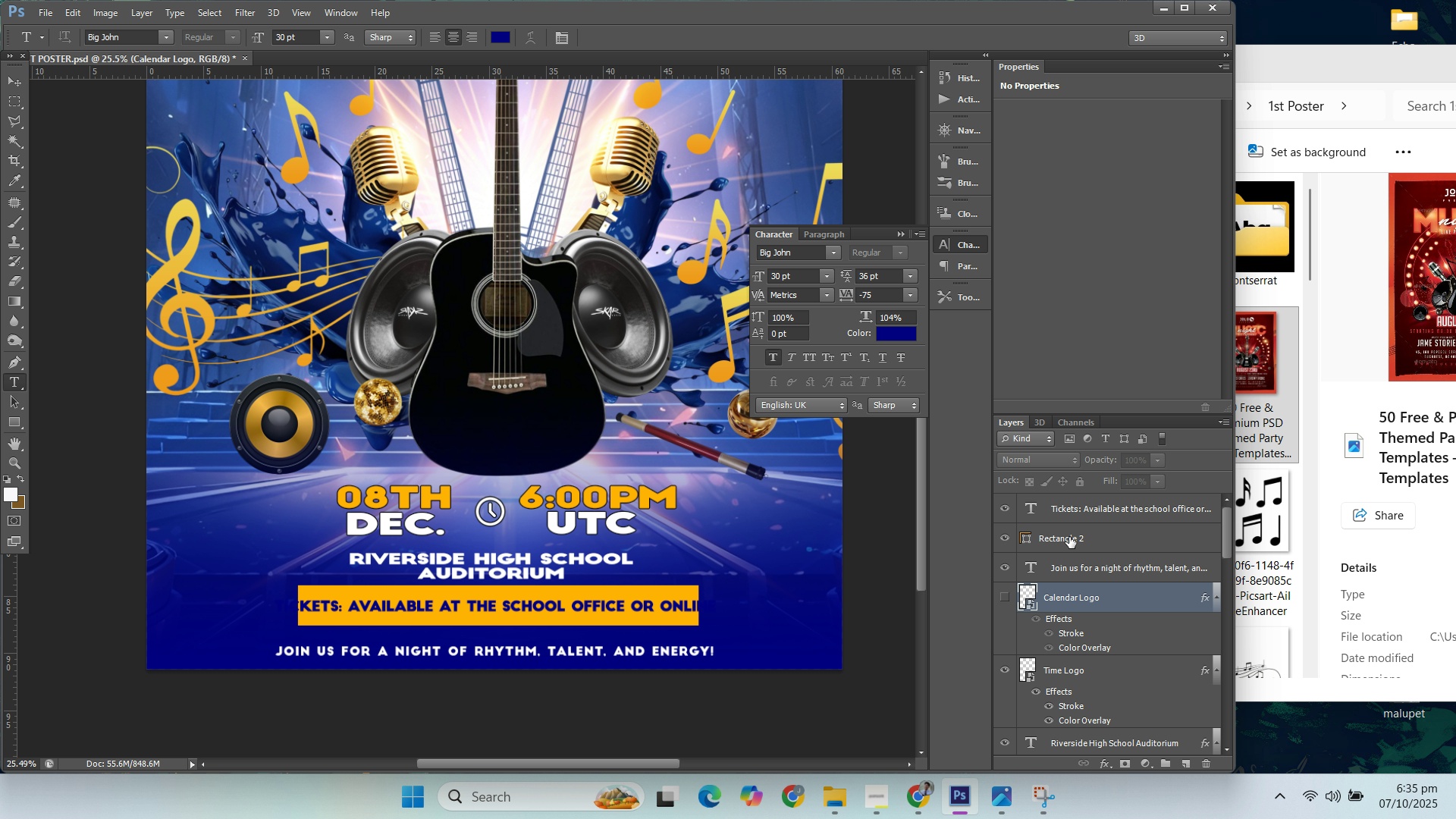 
left_click([1069, 537])
 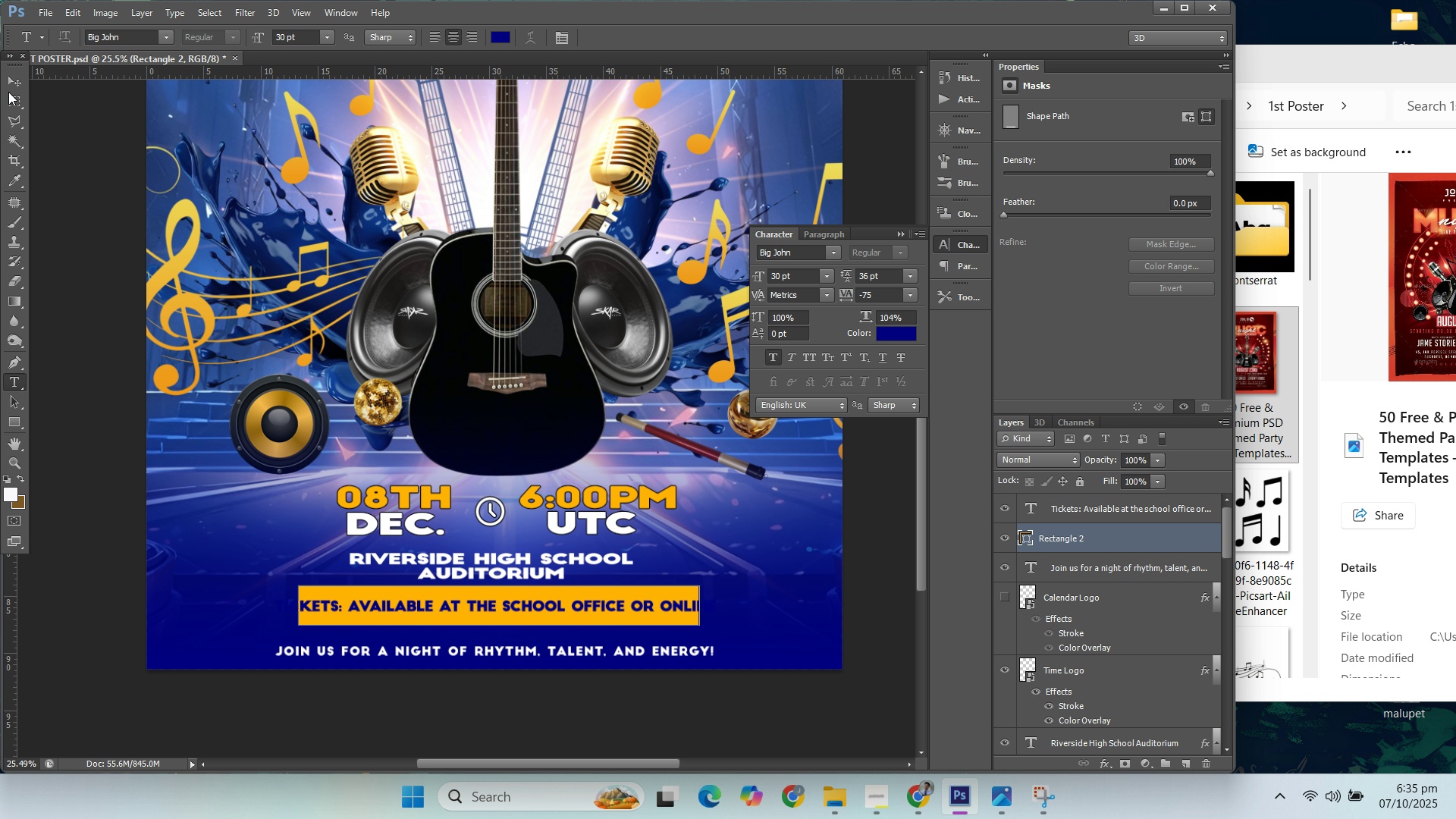 
left_click([14, 77])
 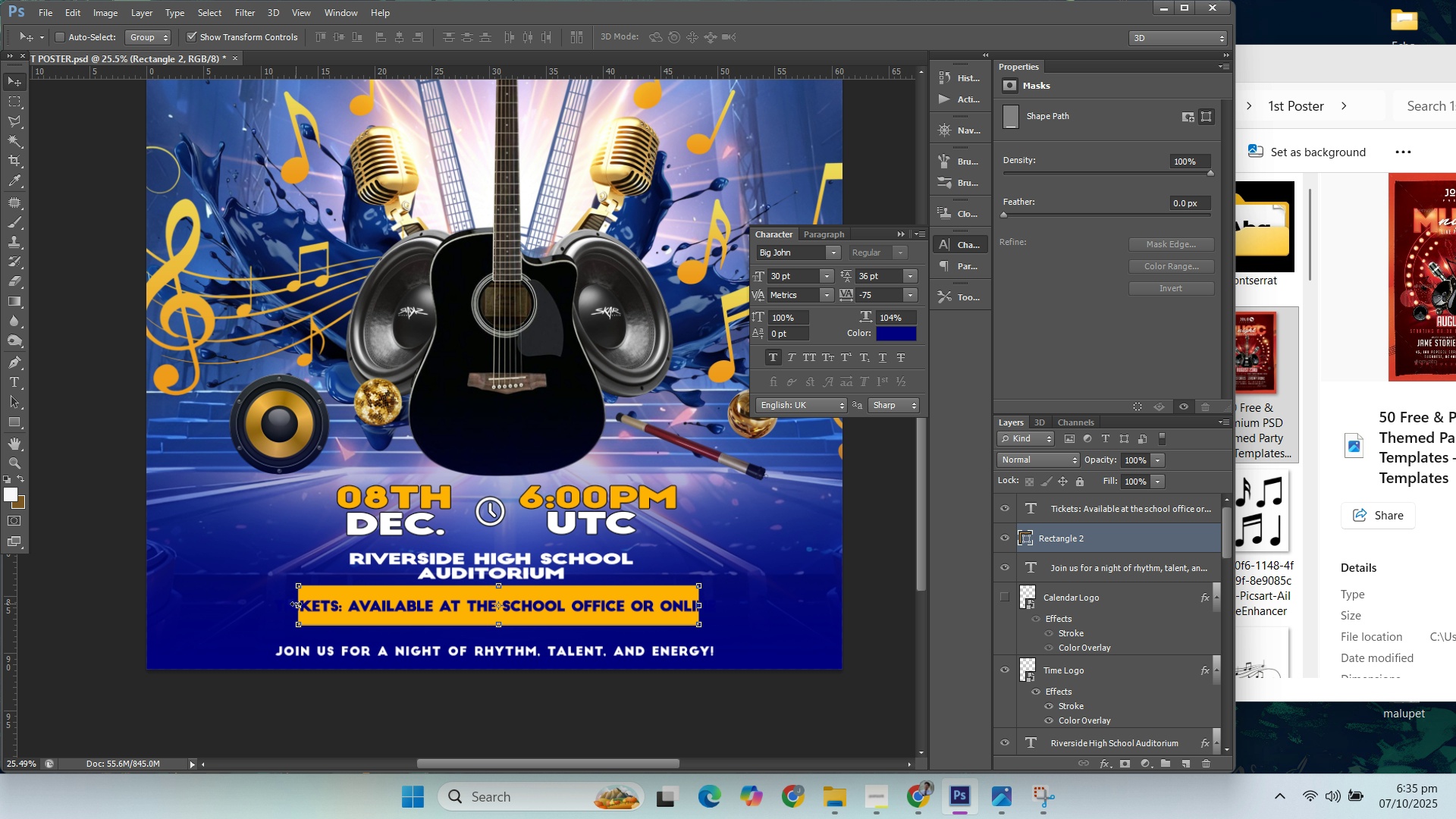 
left_click([296, 604])
 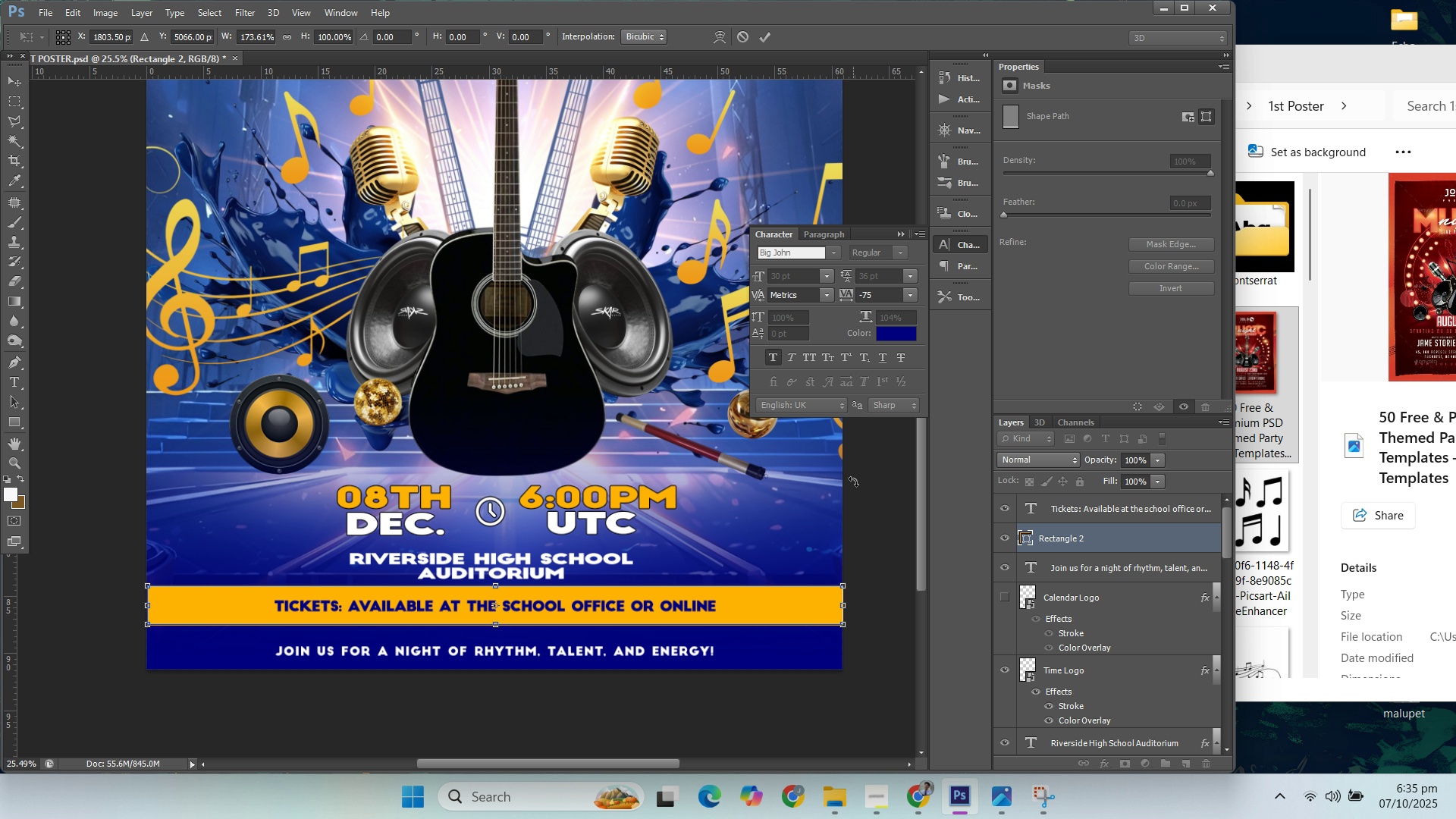 
wait(6.5)
 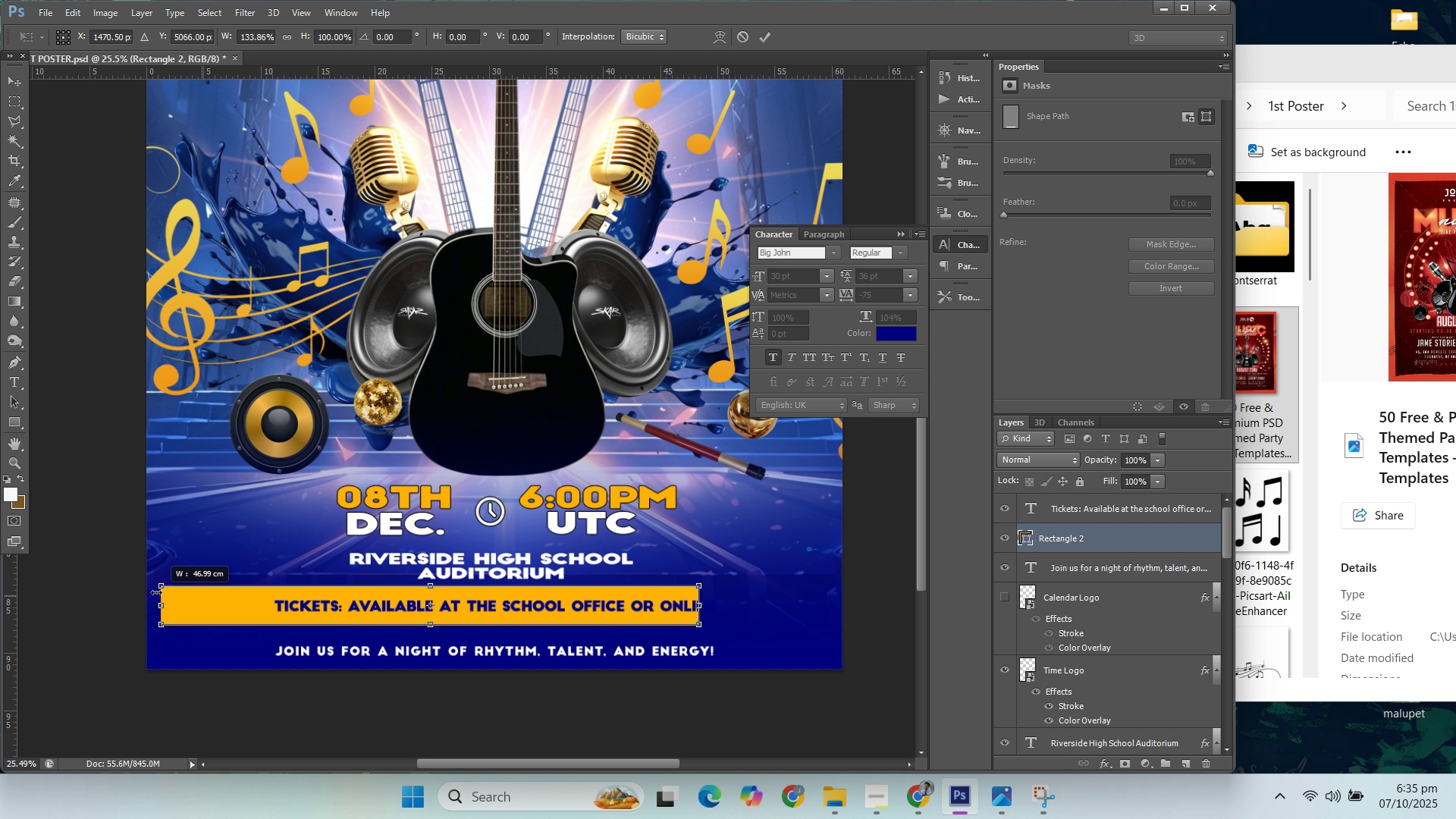 
left_click([13, 463])
 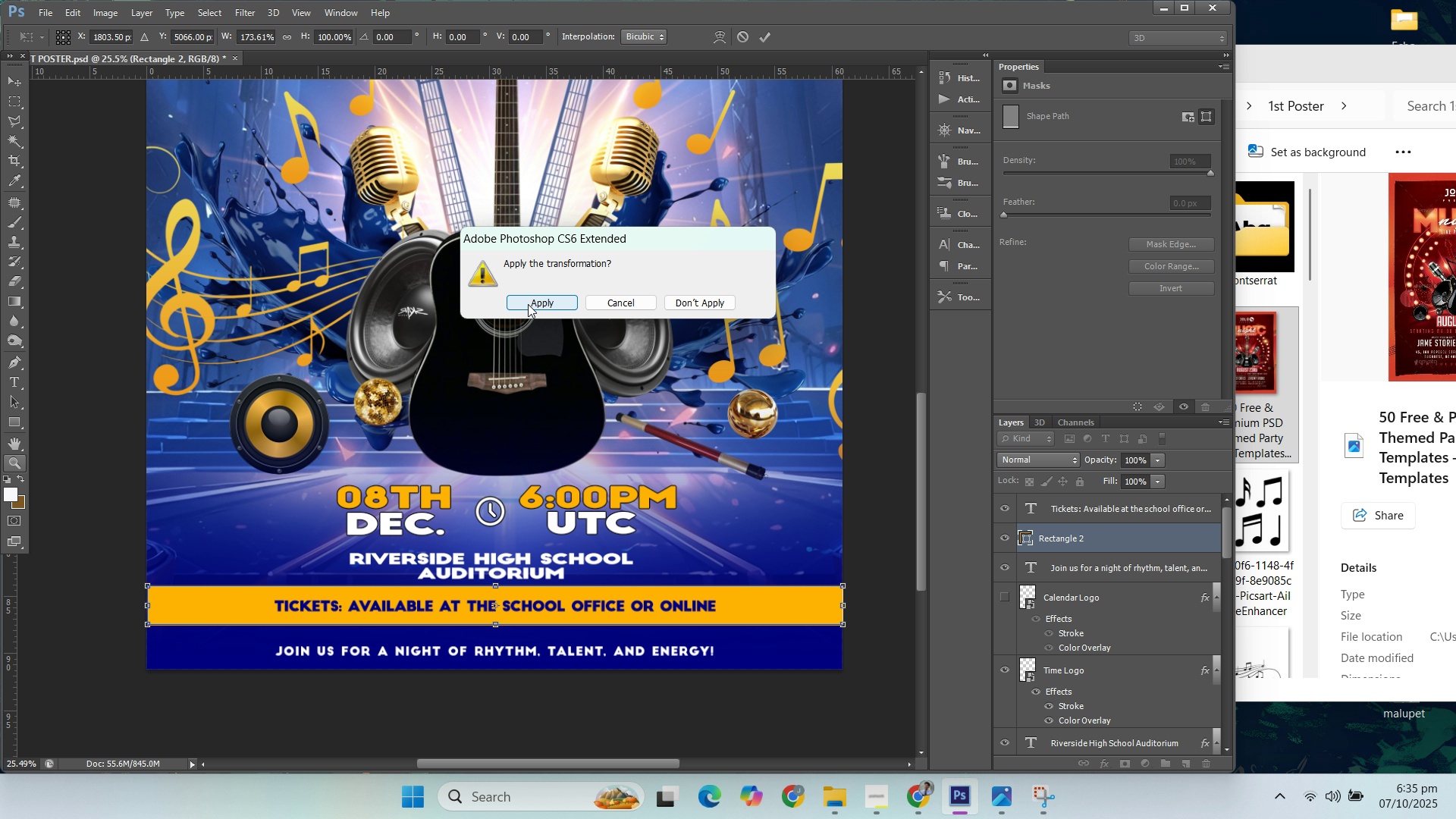 
left_click([533, 299])
 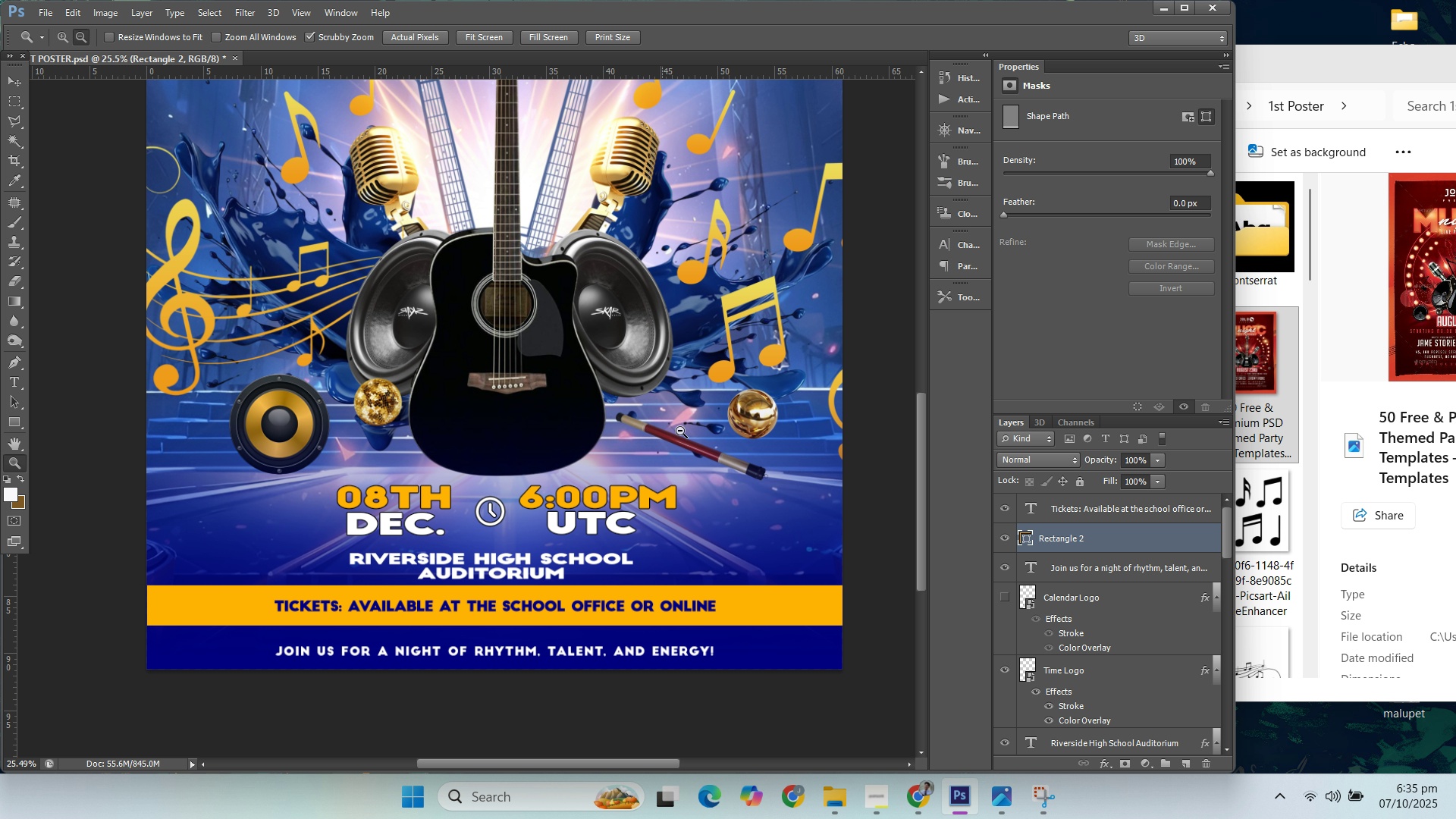 
hold_key(key=AltLeft, duration=0.94)
scroll: coordinate [707, 438], scroll_direction: down, amount: 6.0
 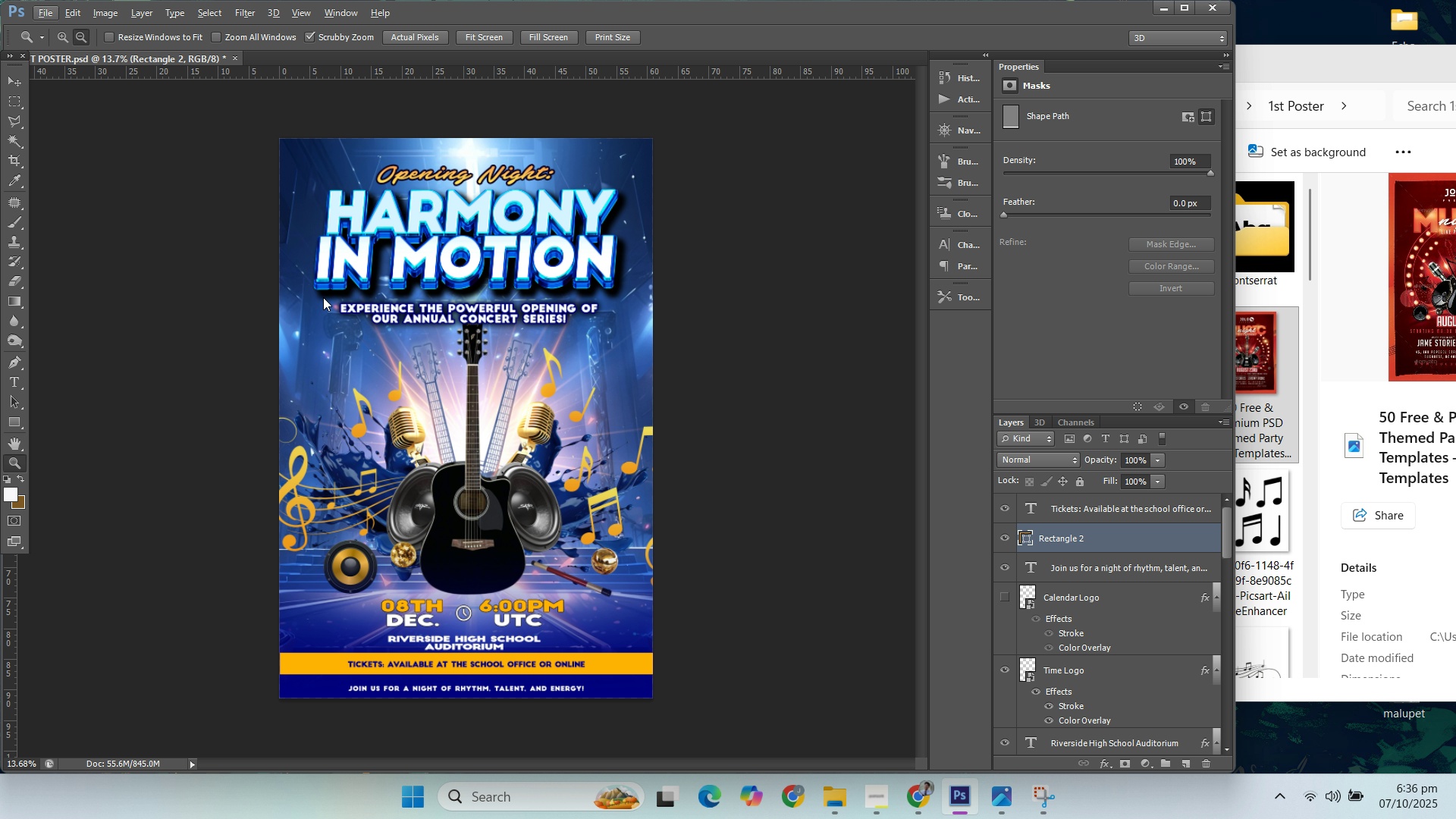 
hold_key(key=AltLeft, duration=1.02)
scroll: coordinate [557, 617], scroll_direction: up, amount: 2.0
 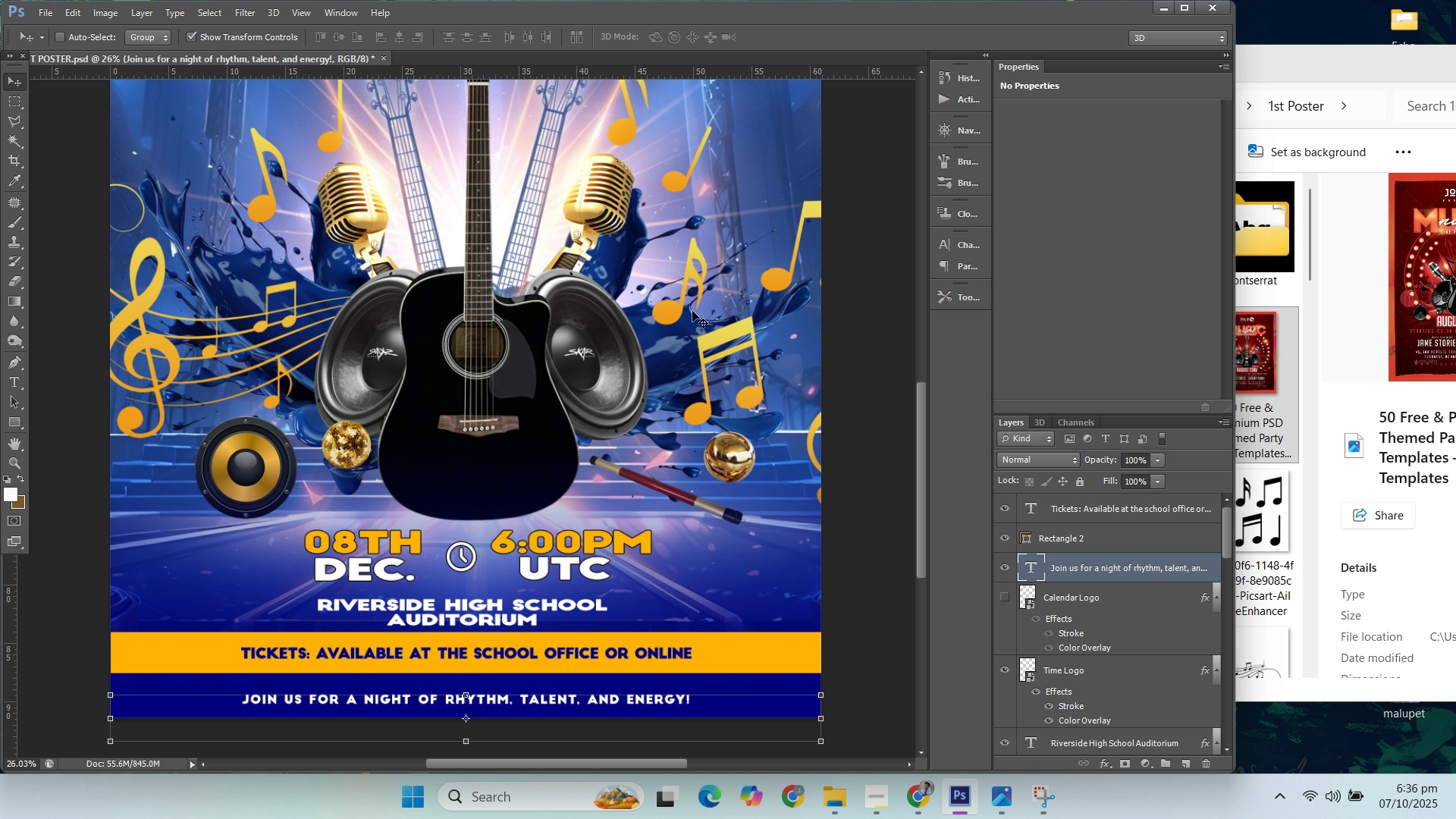 
left_click([1077, 510])
 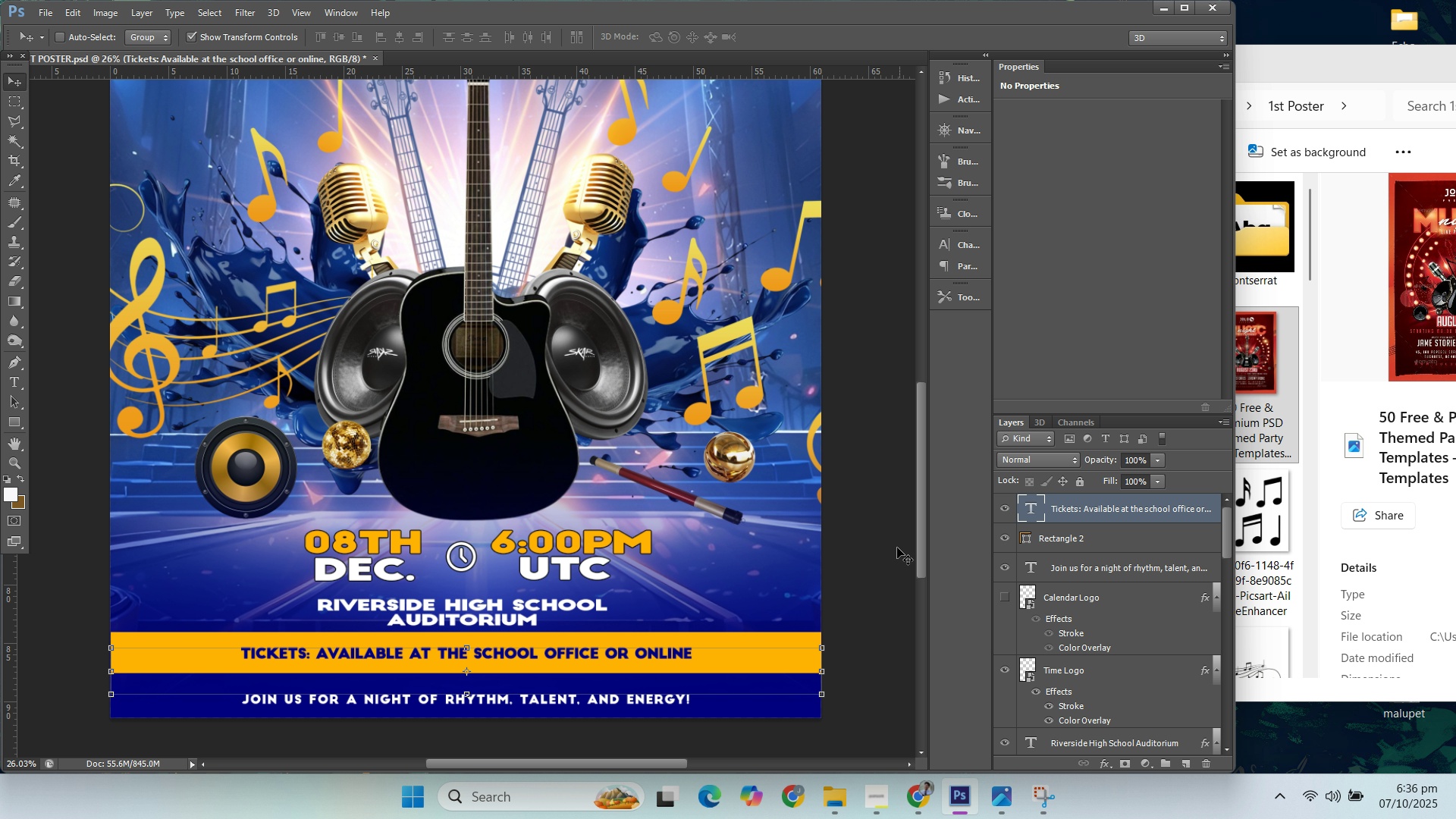 
key(Control+J)
 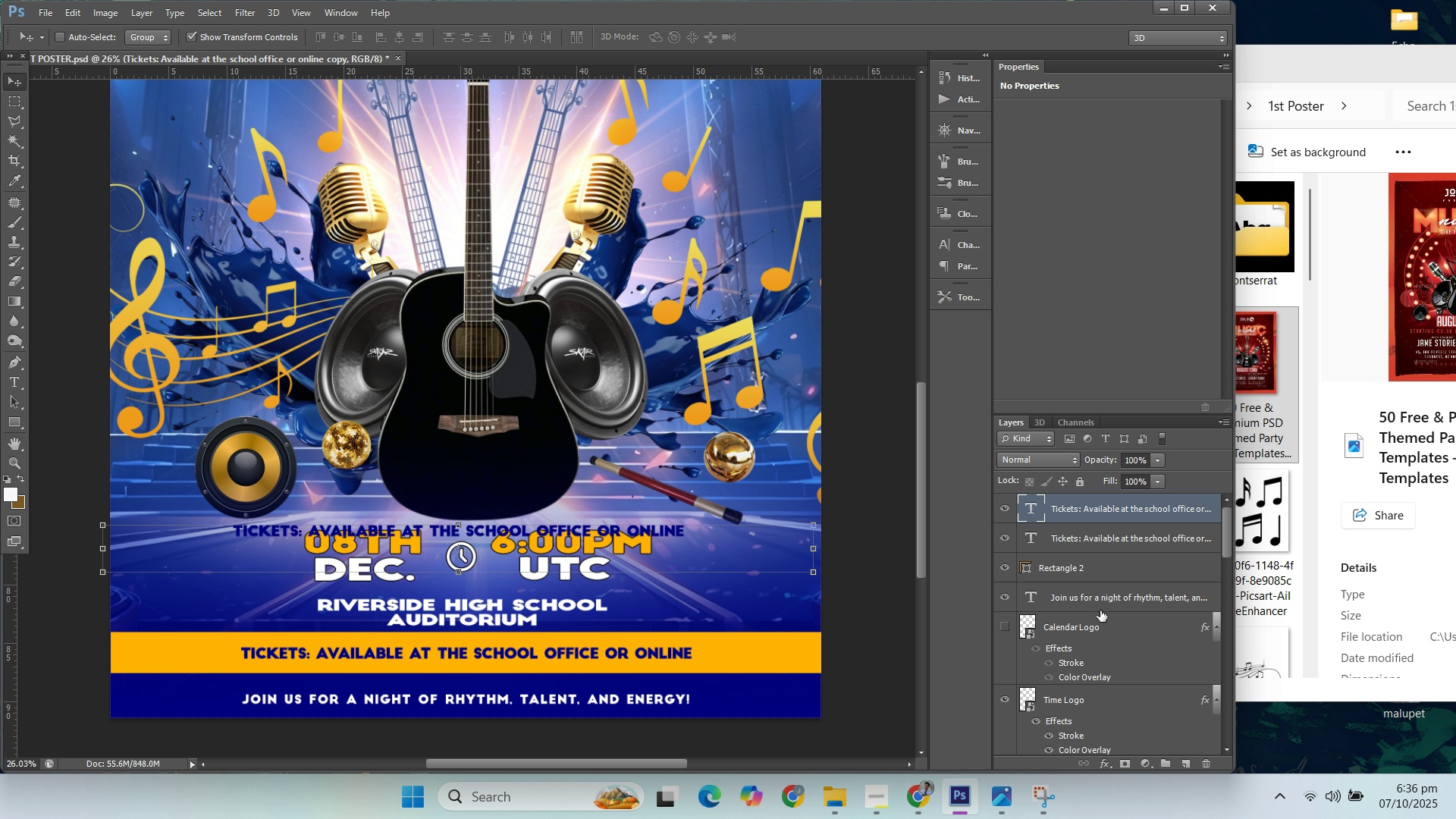 
scroll: coordinate [1090, 668], scroll_direction: down, amount: 2.0
 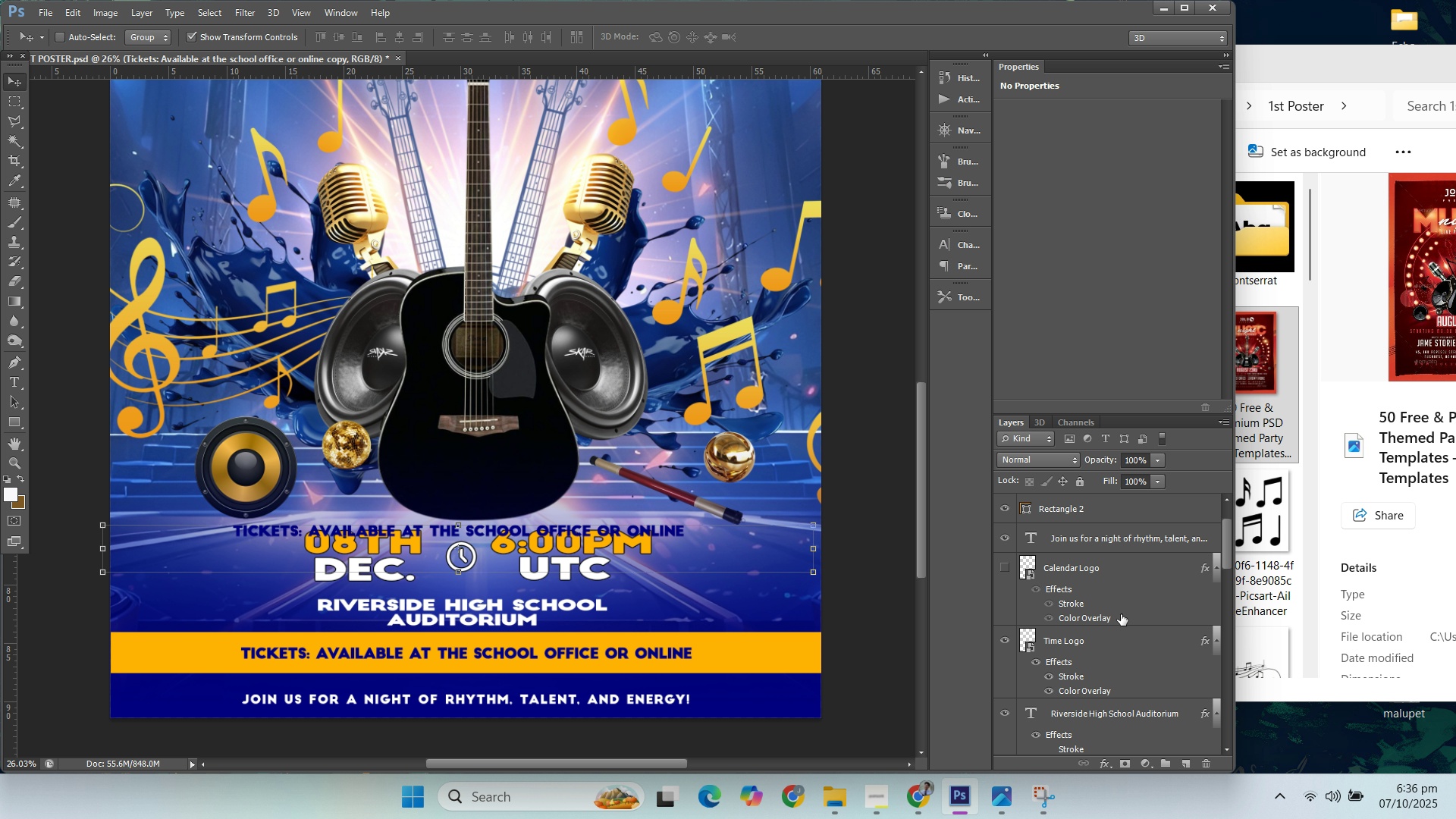 
left_click([1122, 599])
 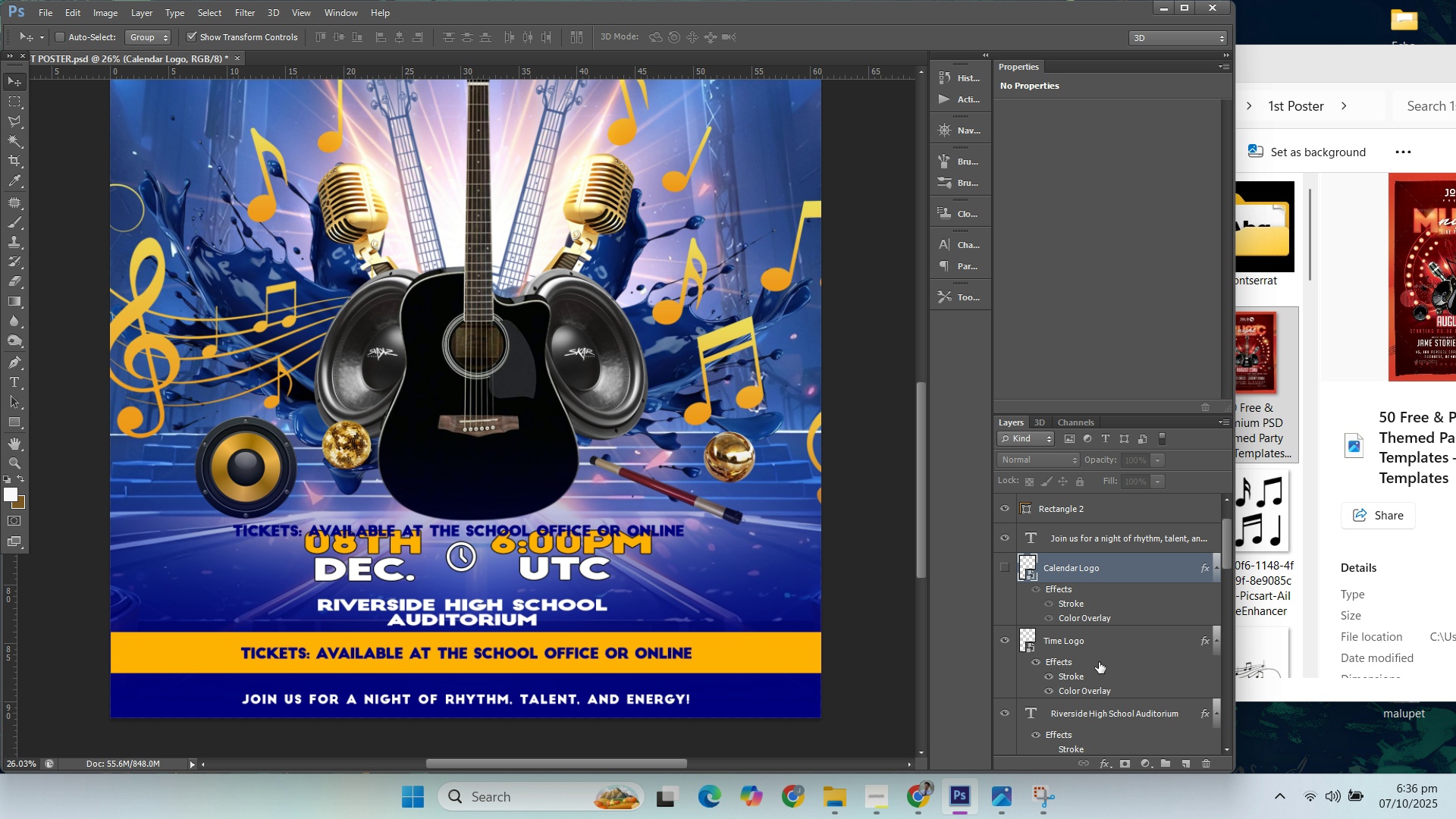 
left_click([1099, 715])
 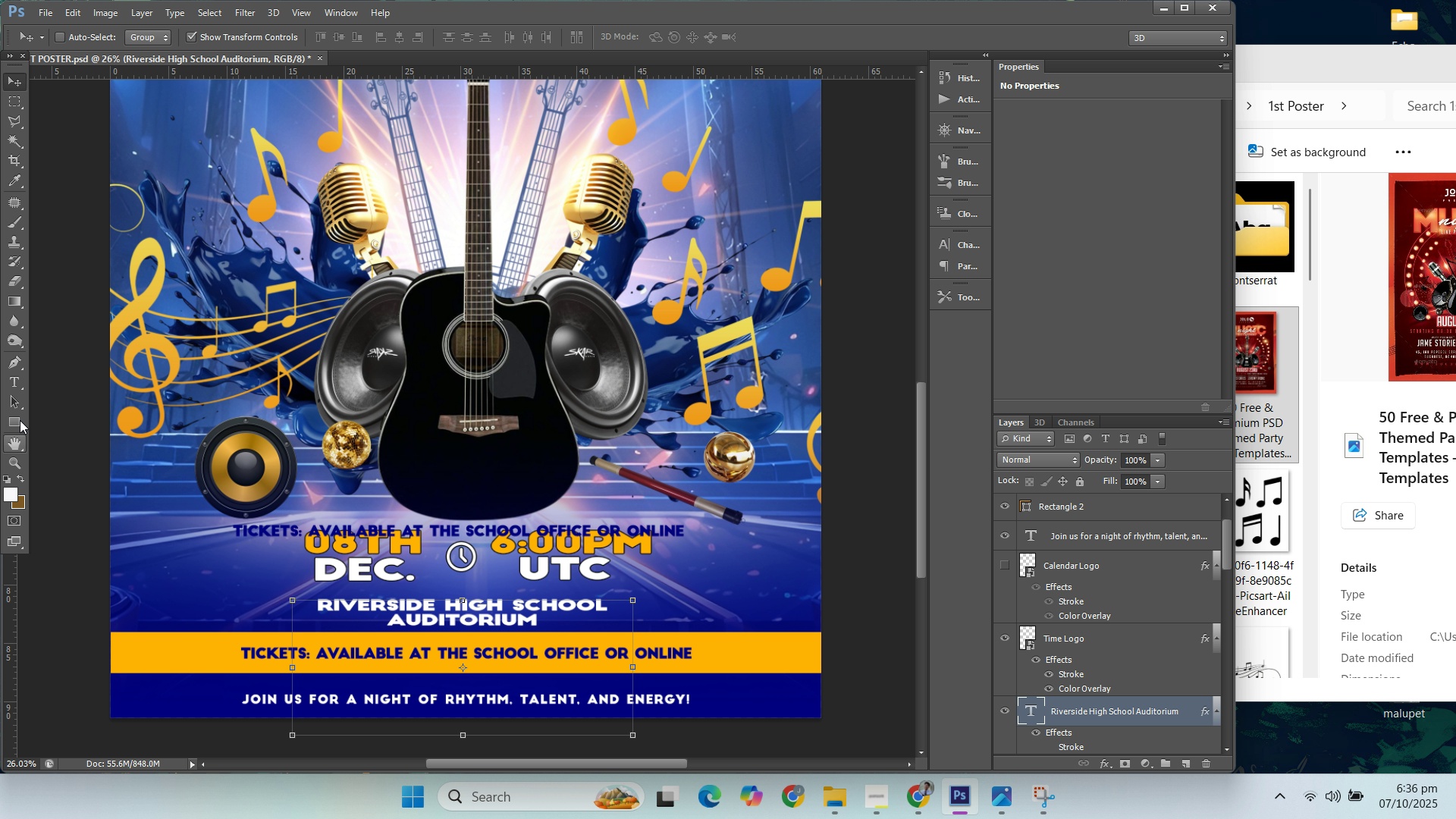 
left_click([19, 384])
 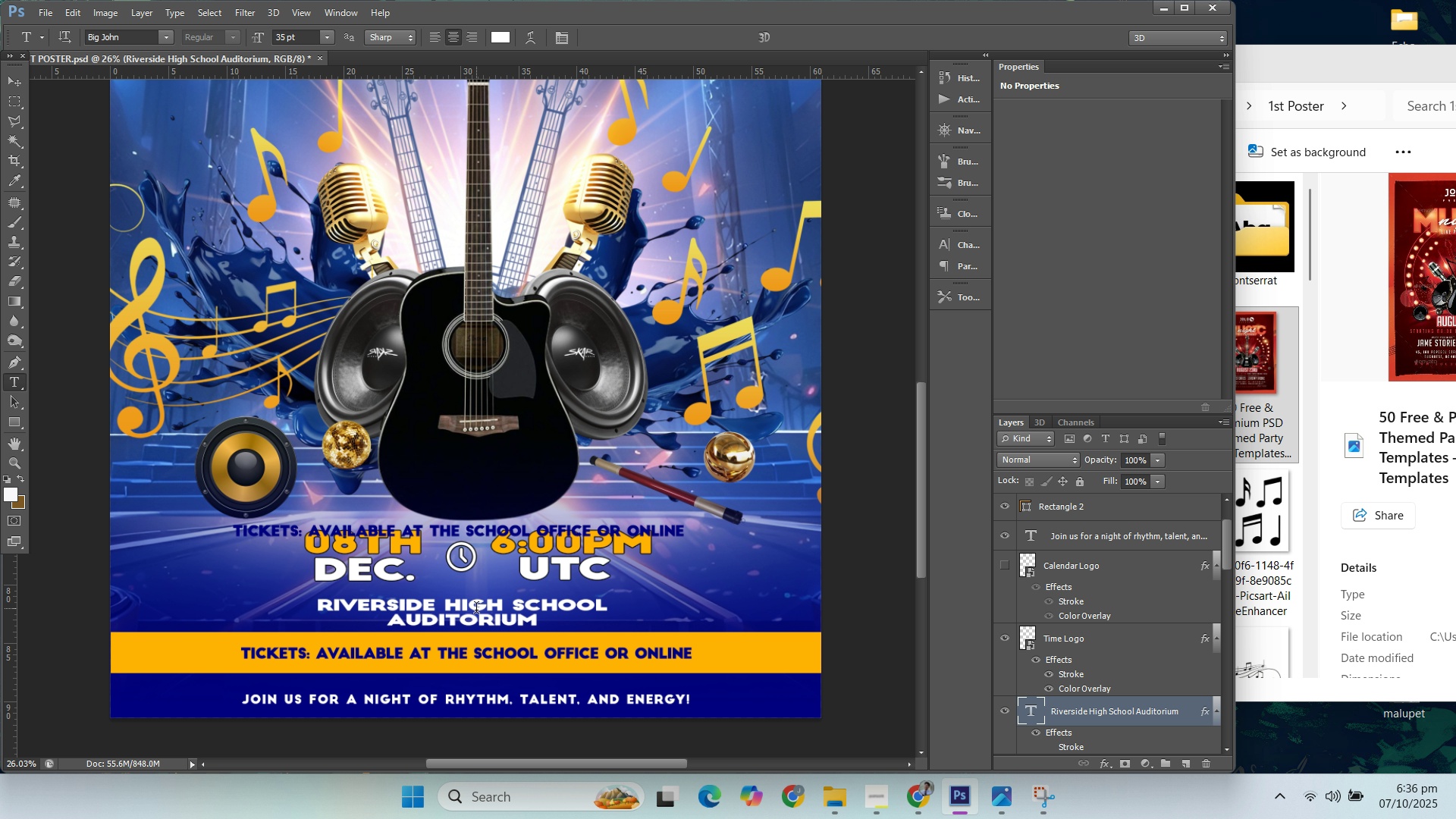 
left_click([476, 610])
 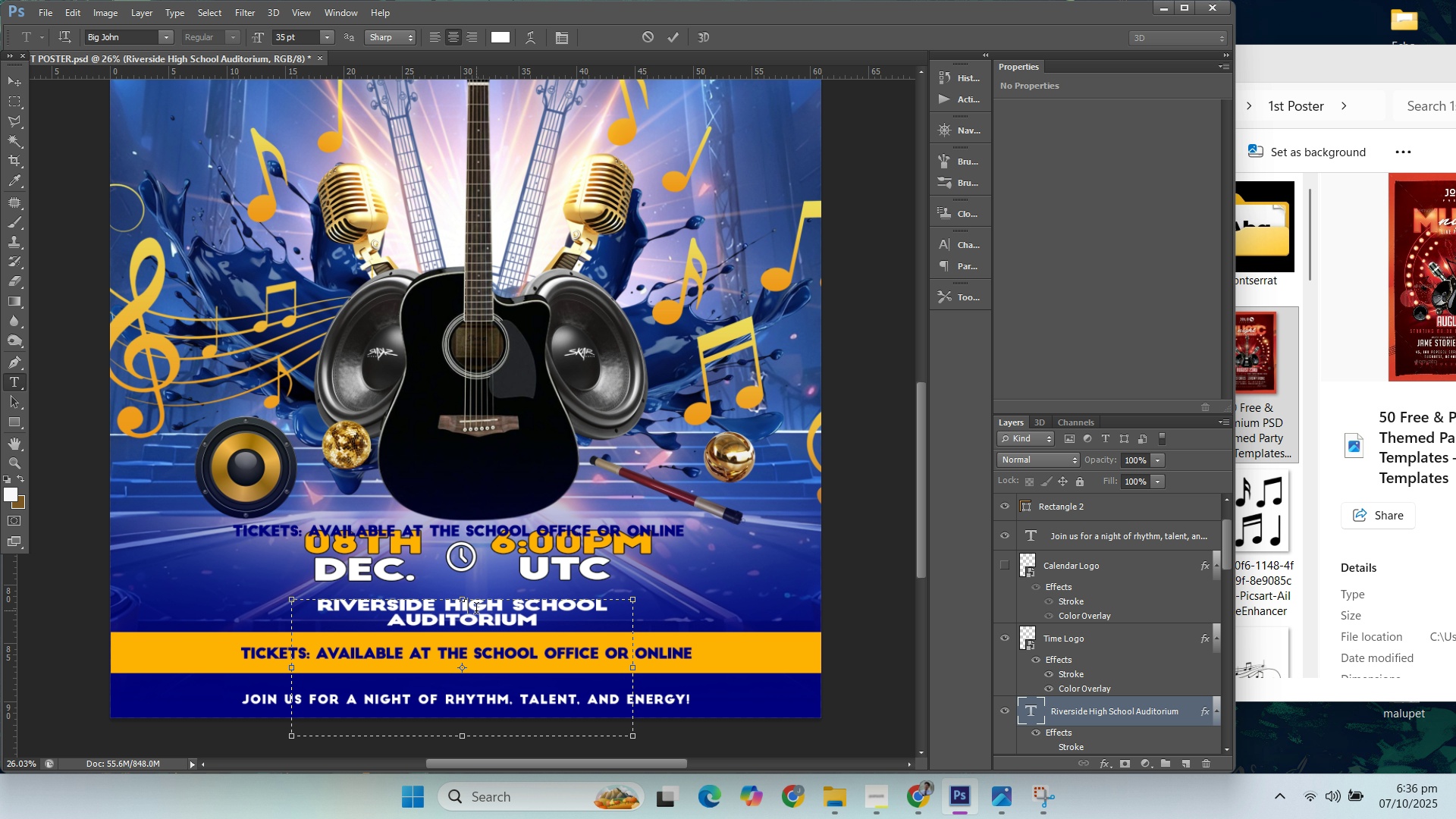 
key(Control+A)
 